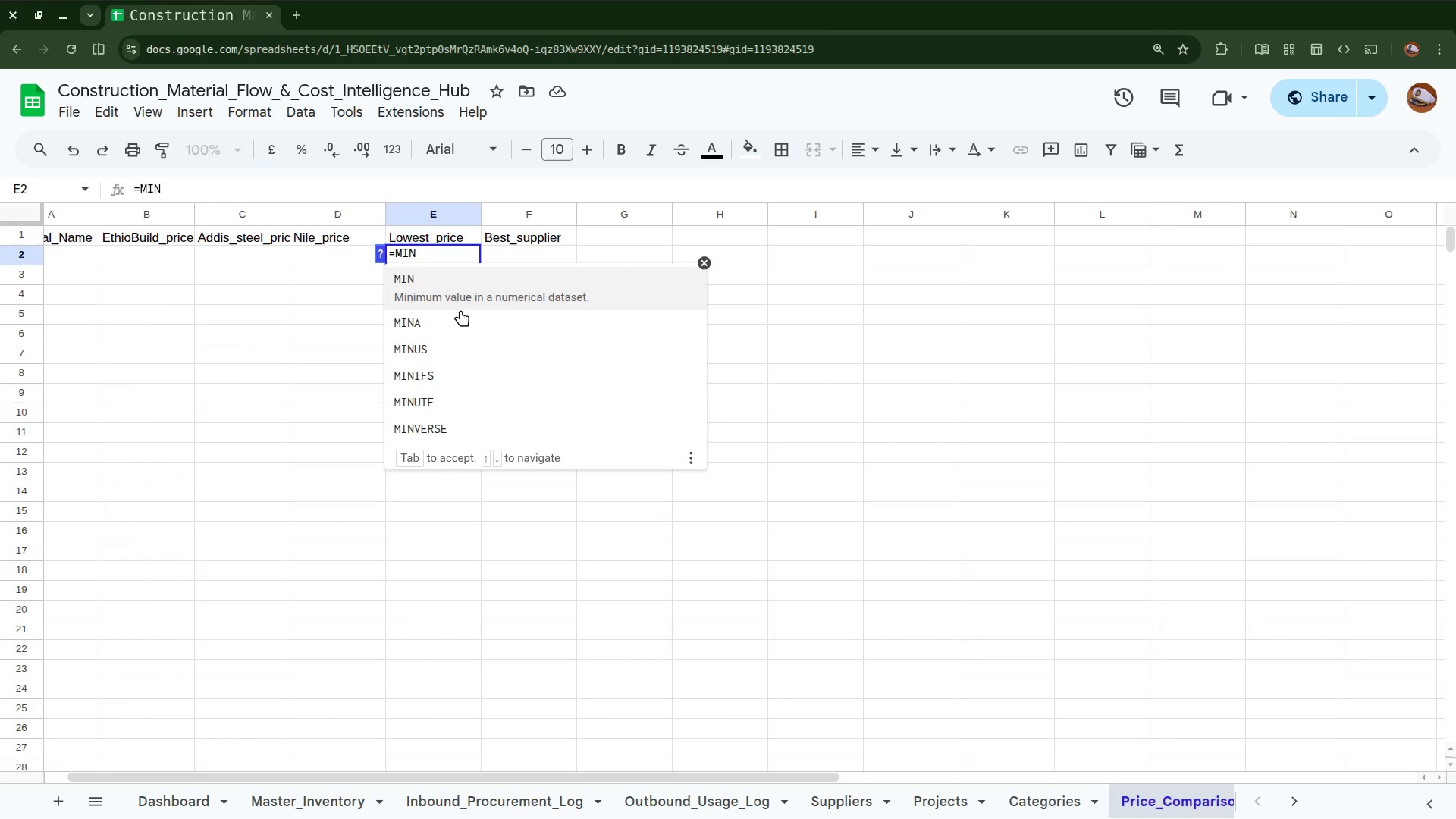 
key(Shift+9)
 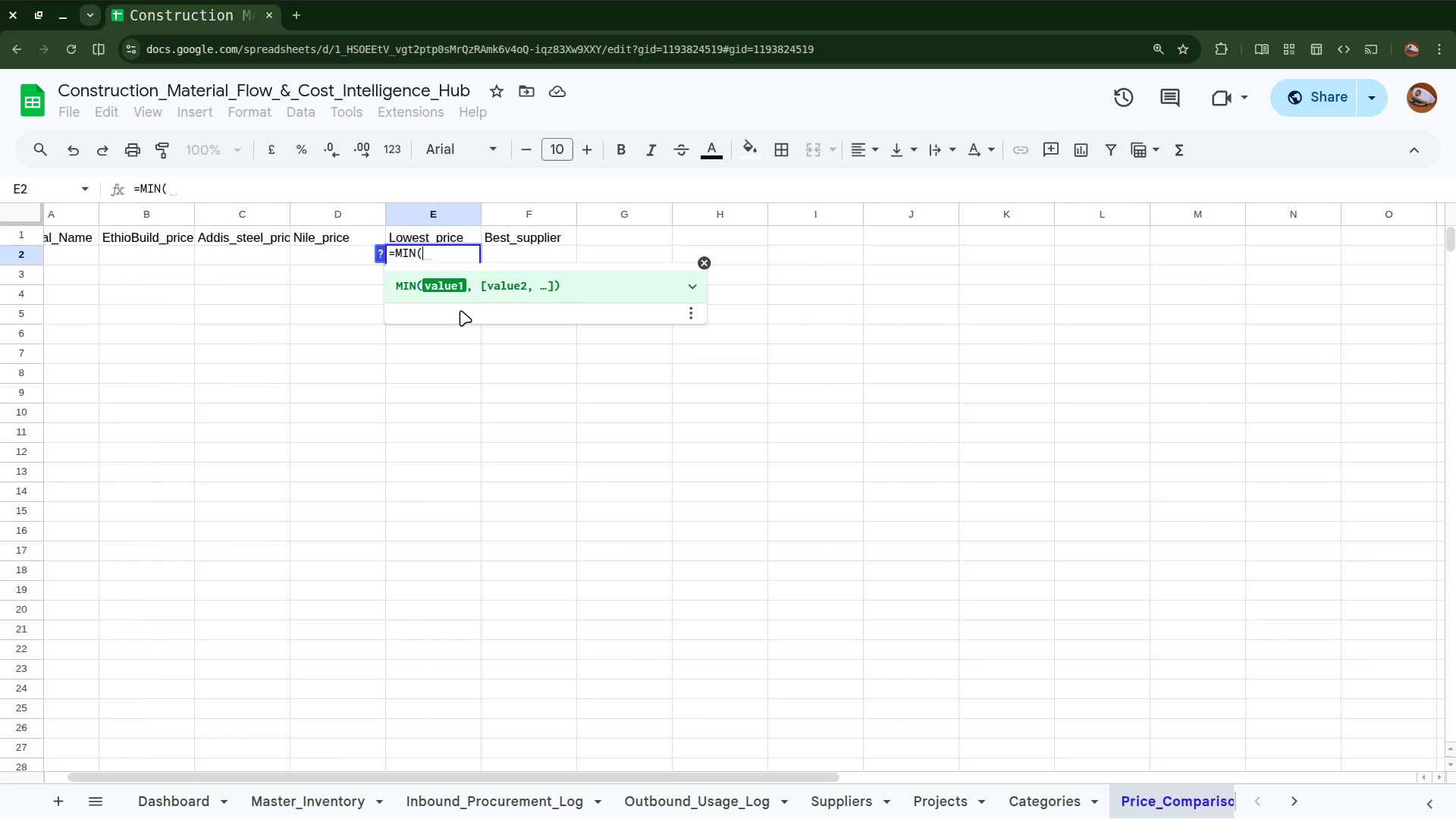 
type(B2)
 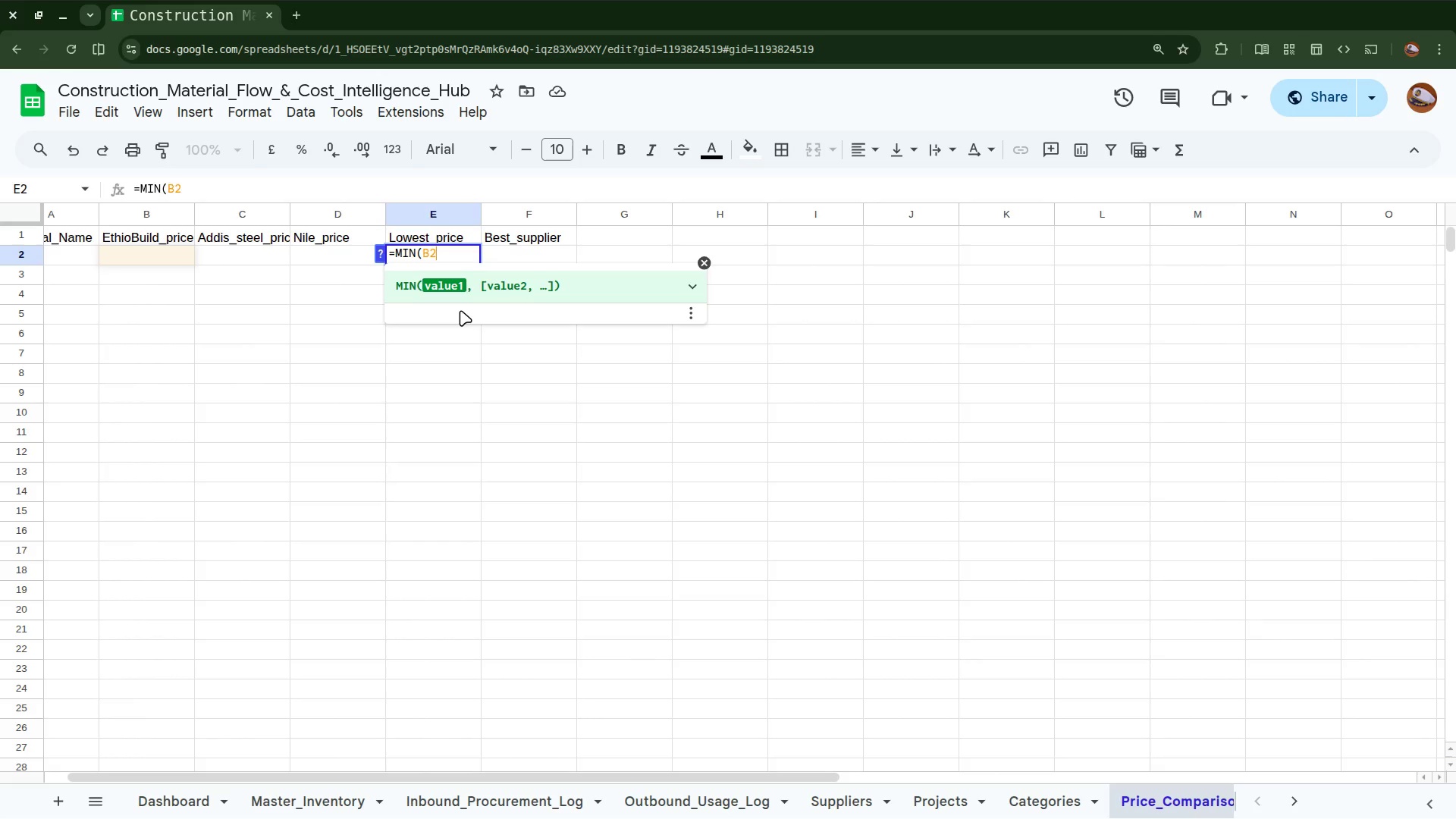 
key(Shift+Semicolon)
 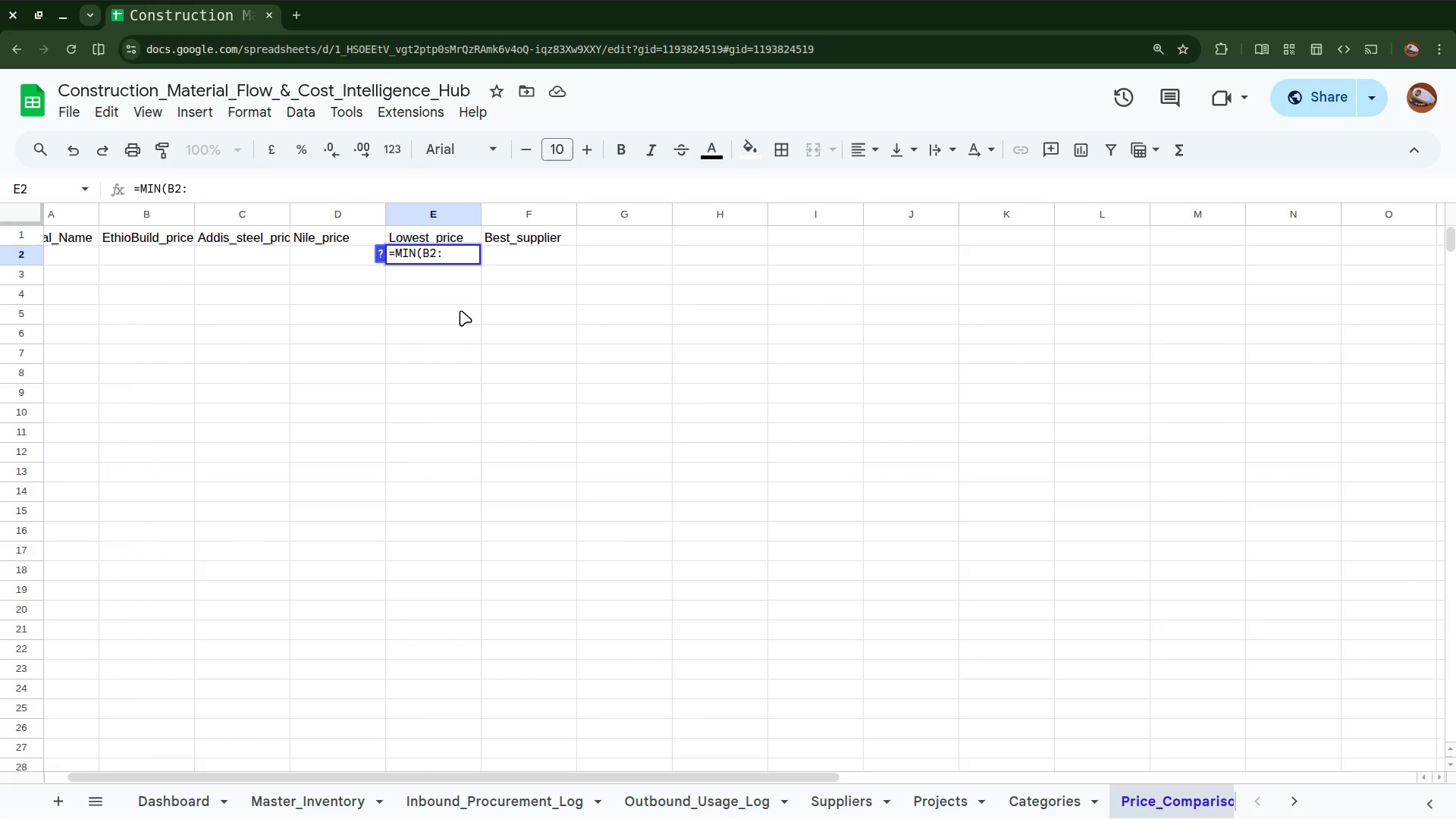 
hold_key(key=ShiftRight, duration=0.95)
 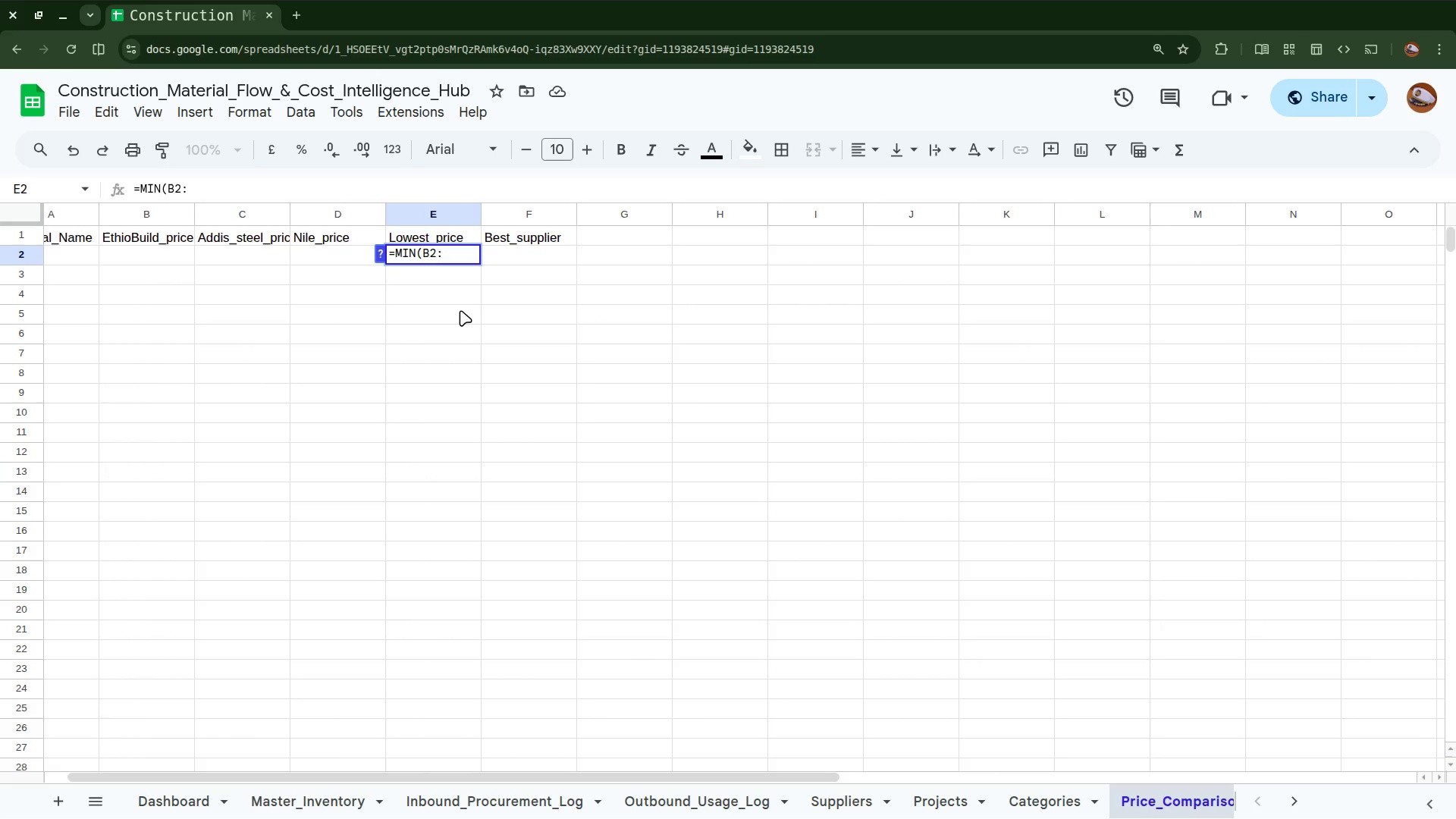 
type(D2)
 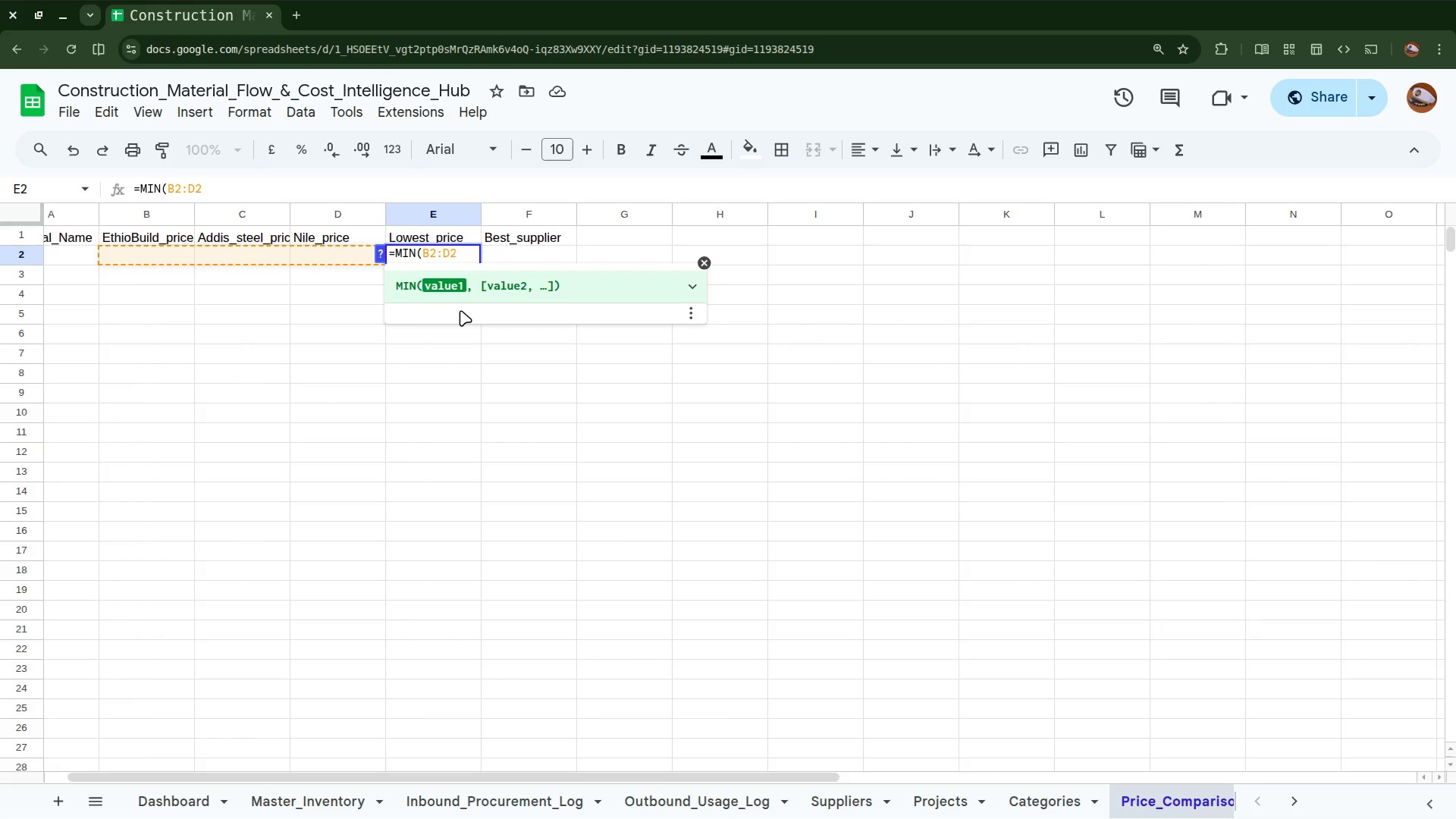 
key(Shift+0)
 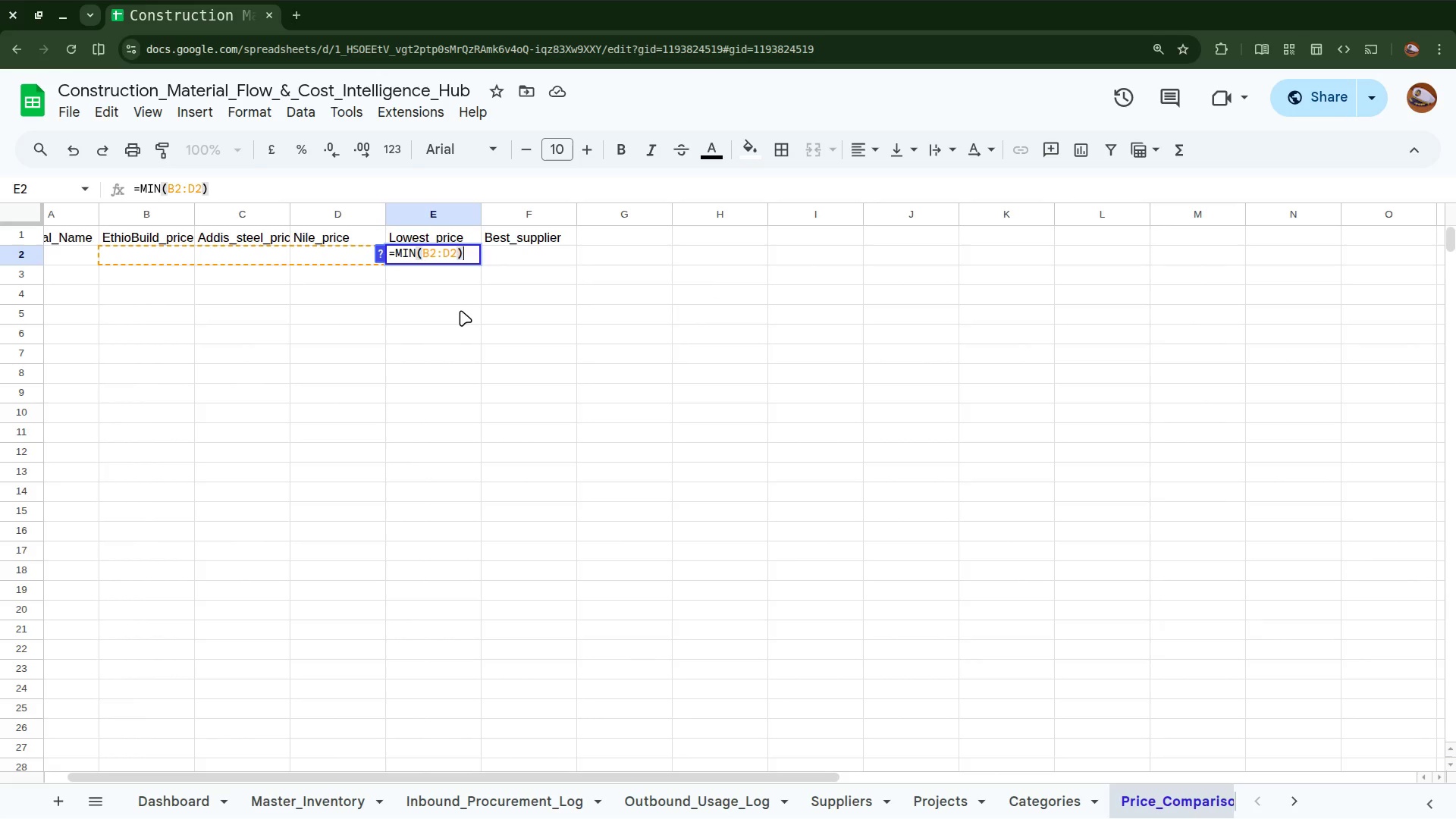 
wait(8.08)
 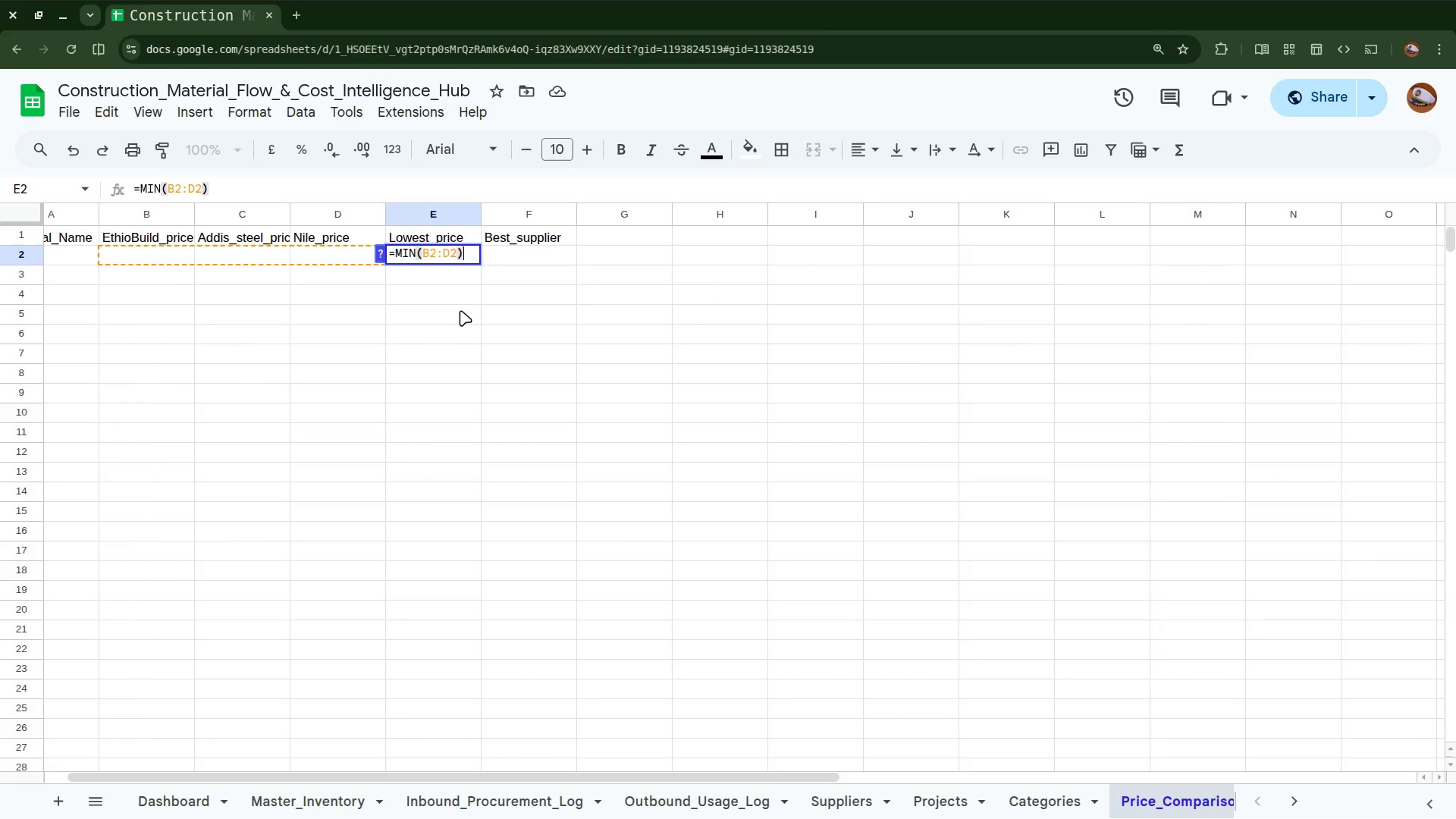 
left_click([516, 249])
 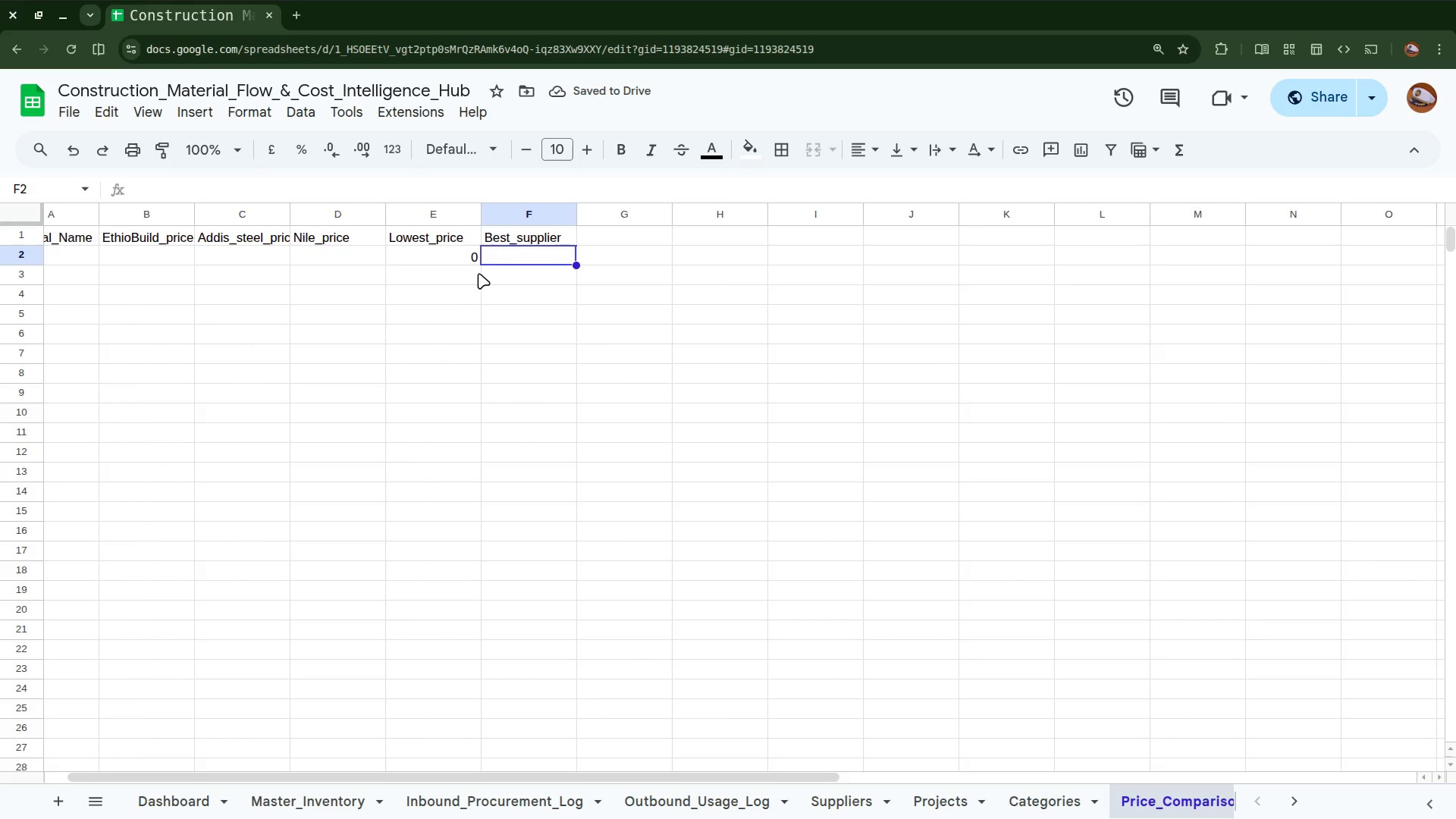 
wait(5.07)
 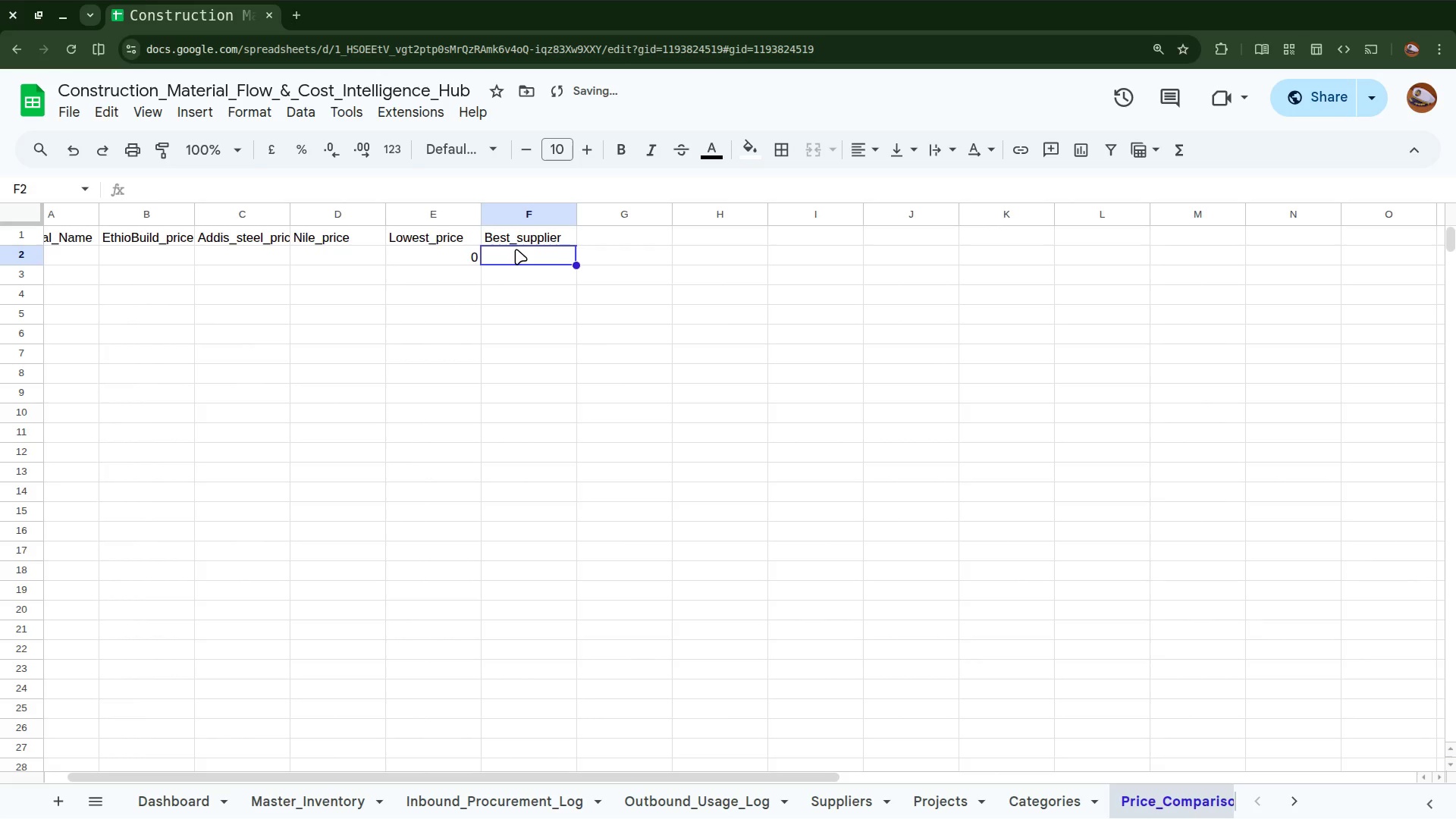 
left_click([440, 251])
 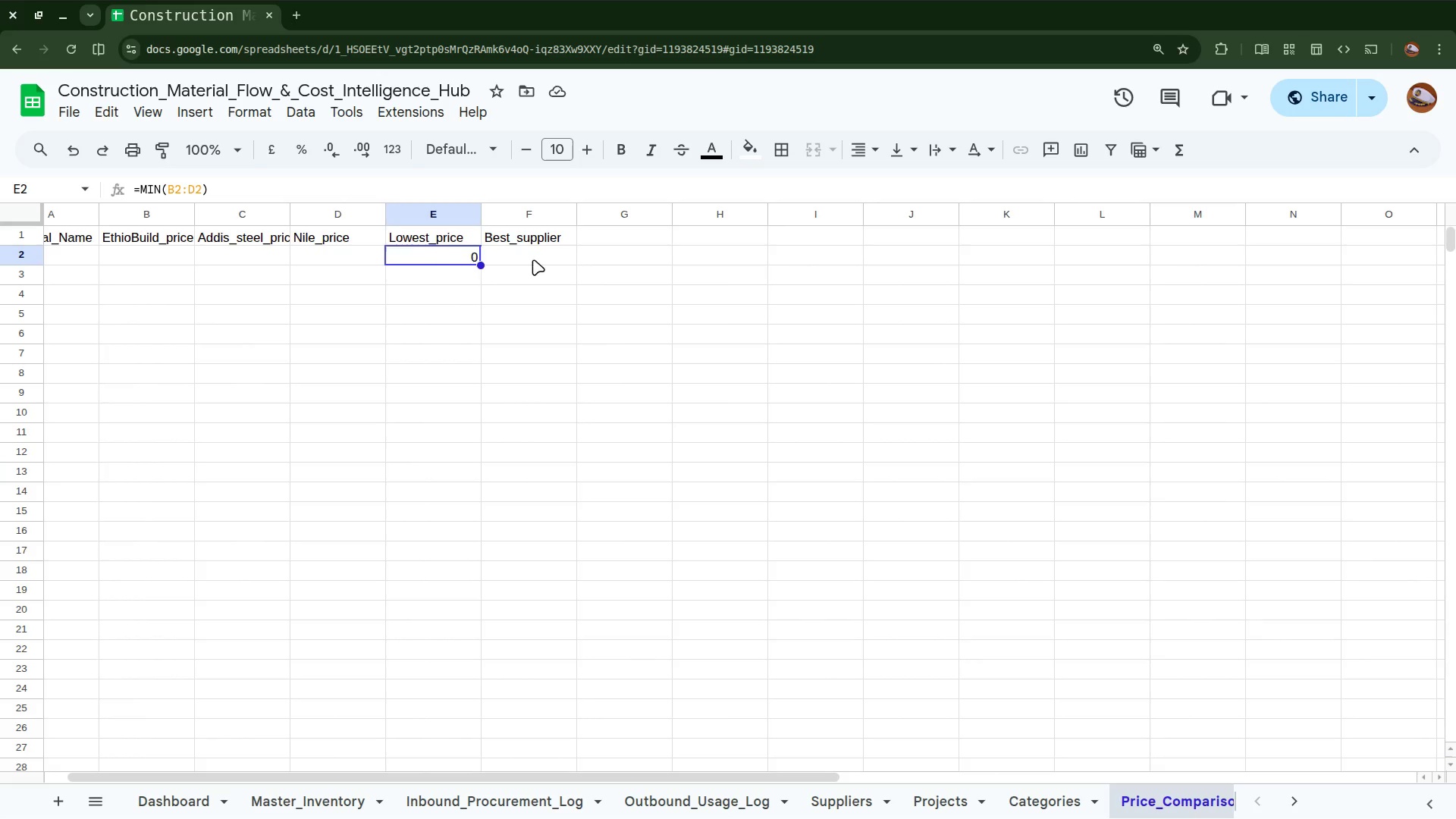 
left_click([528, 259])
 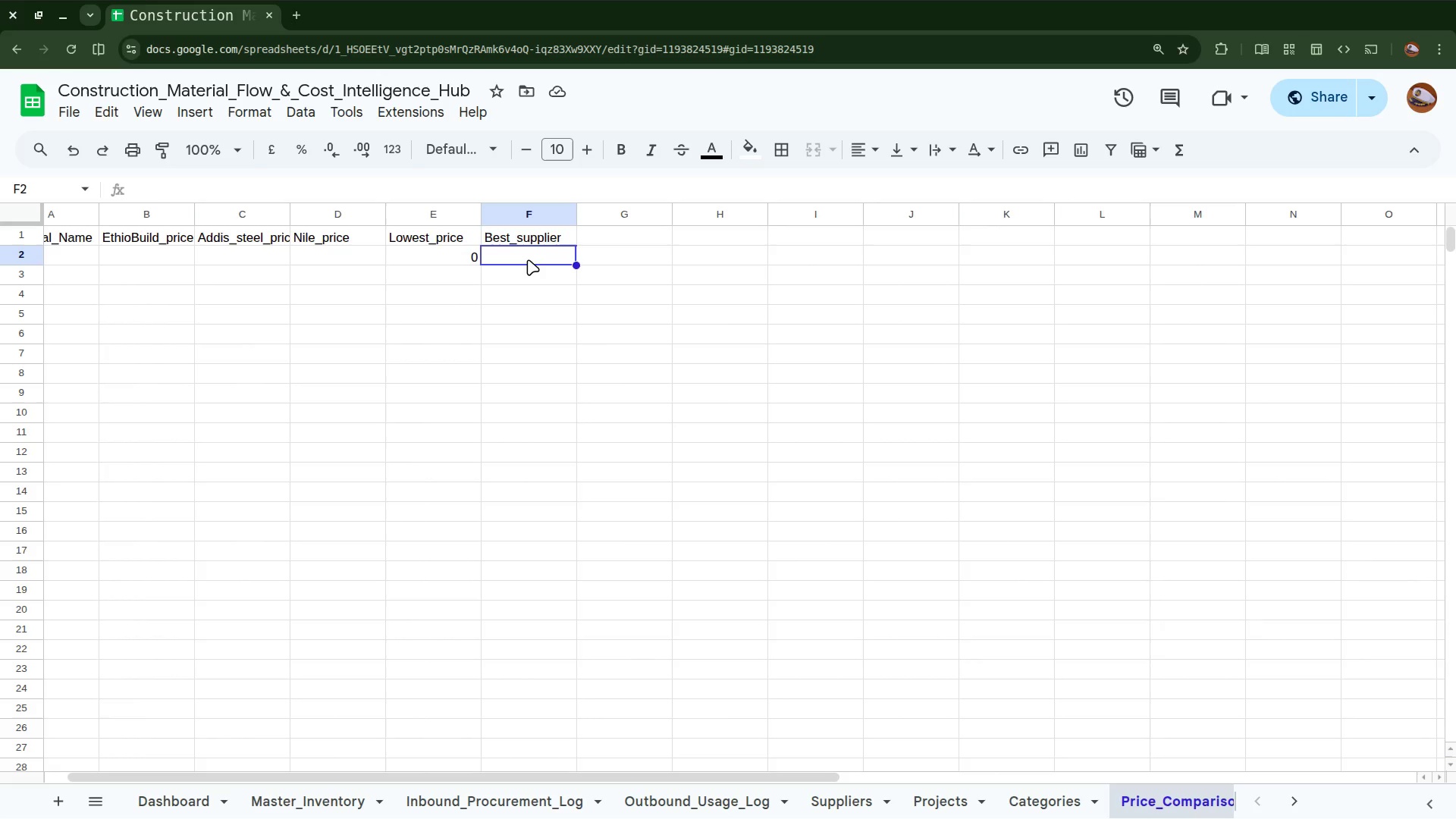 
wait(8.8)
 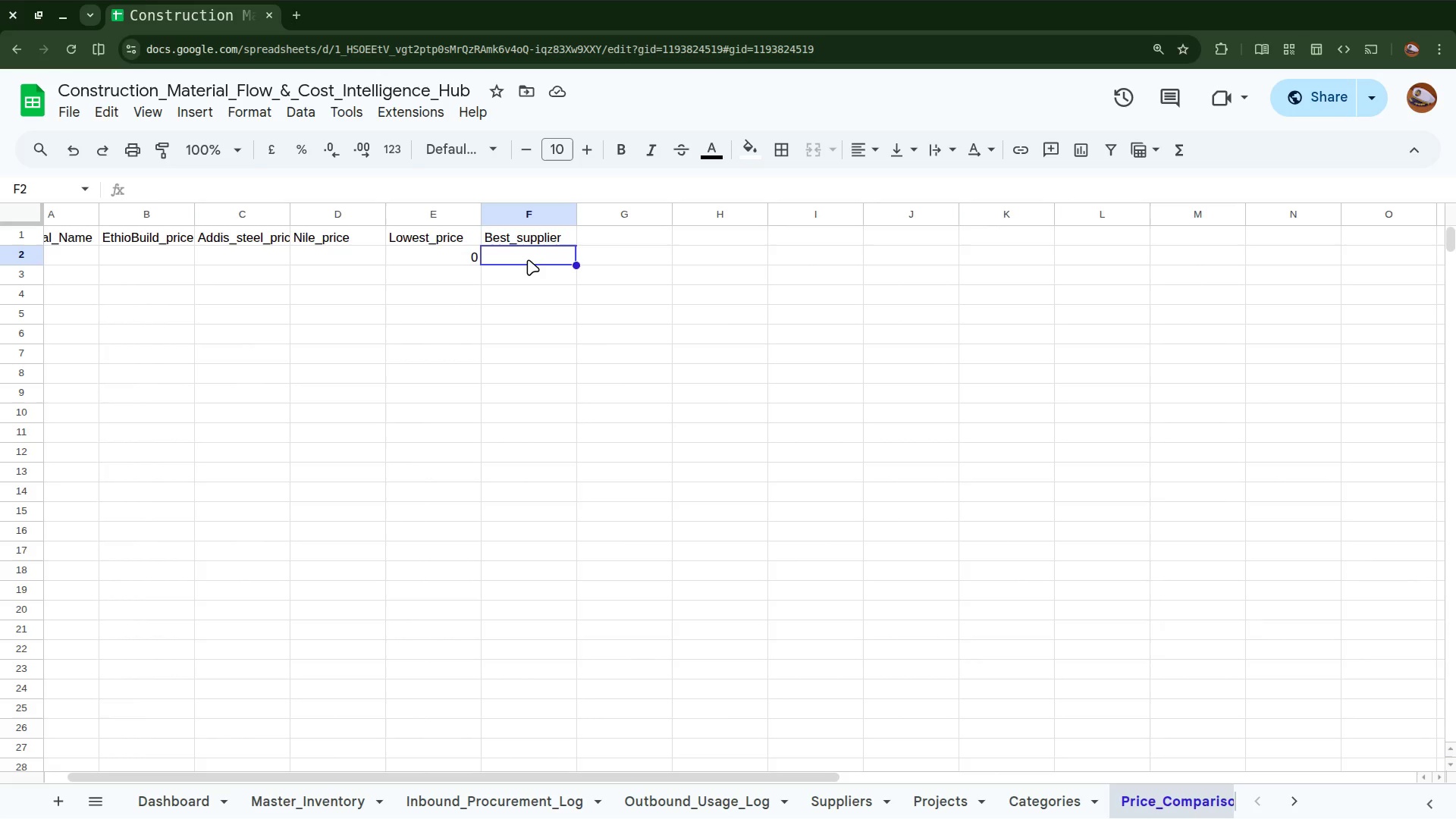 
left_click([322, 243])
 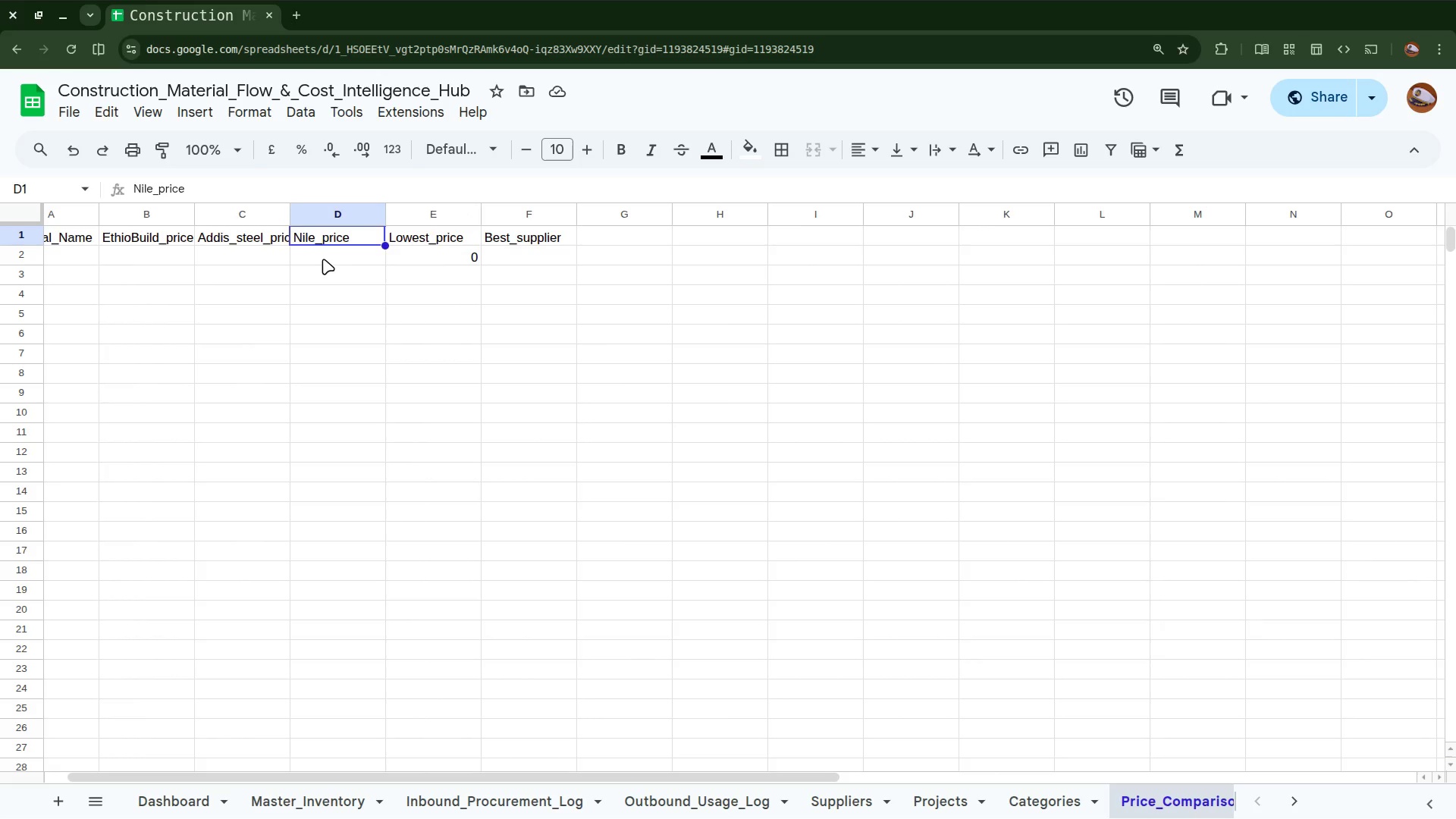 
left_click([323, 262])
 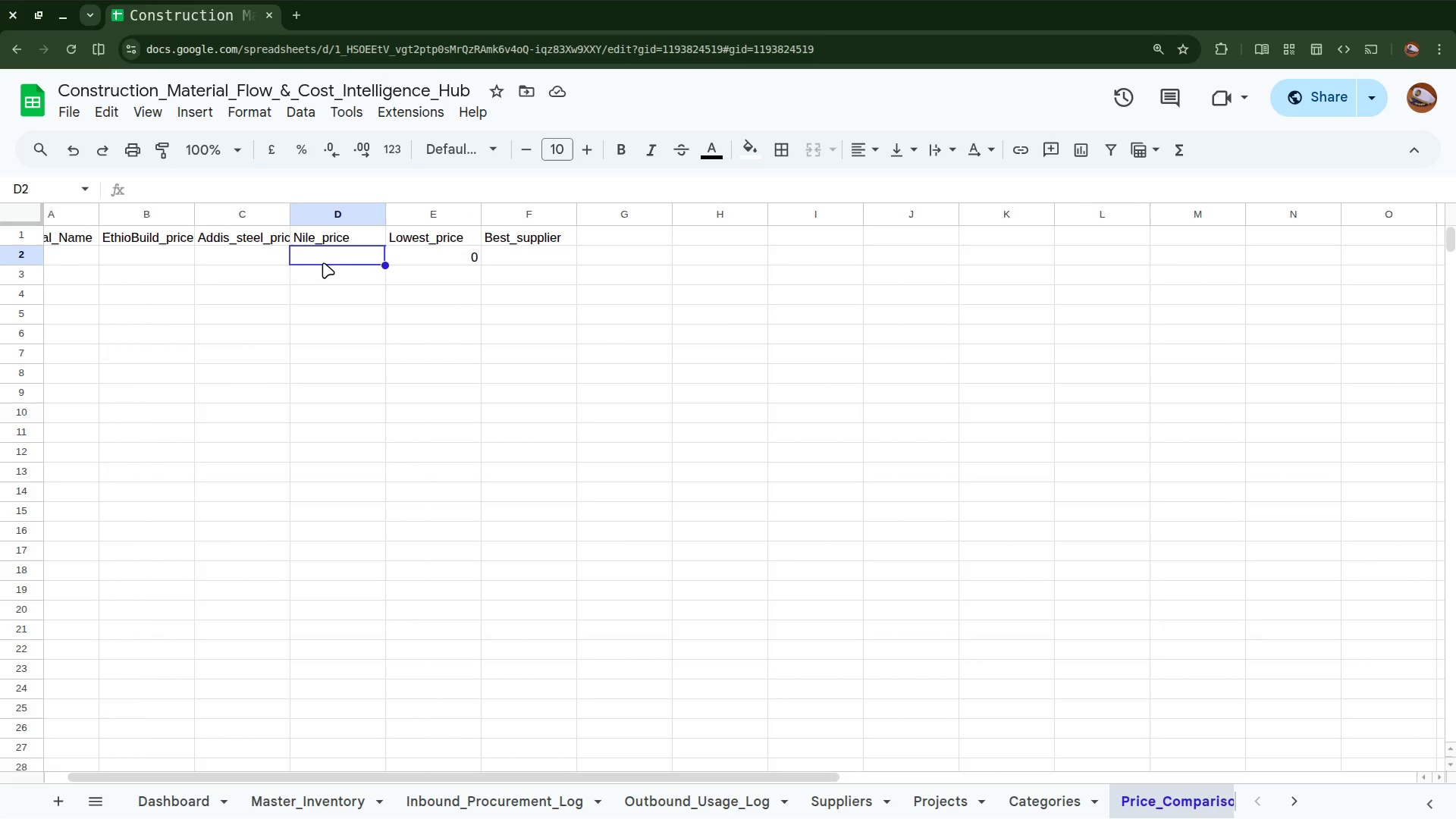 
key(5)
 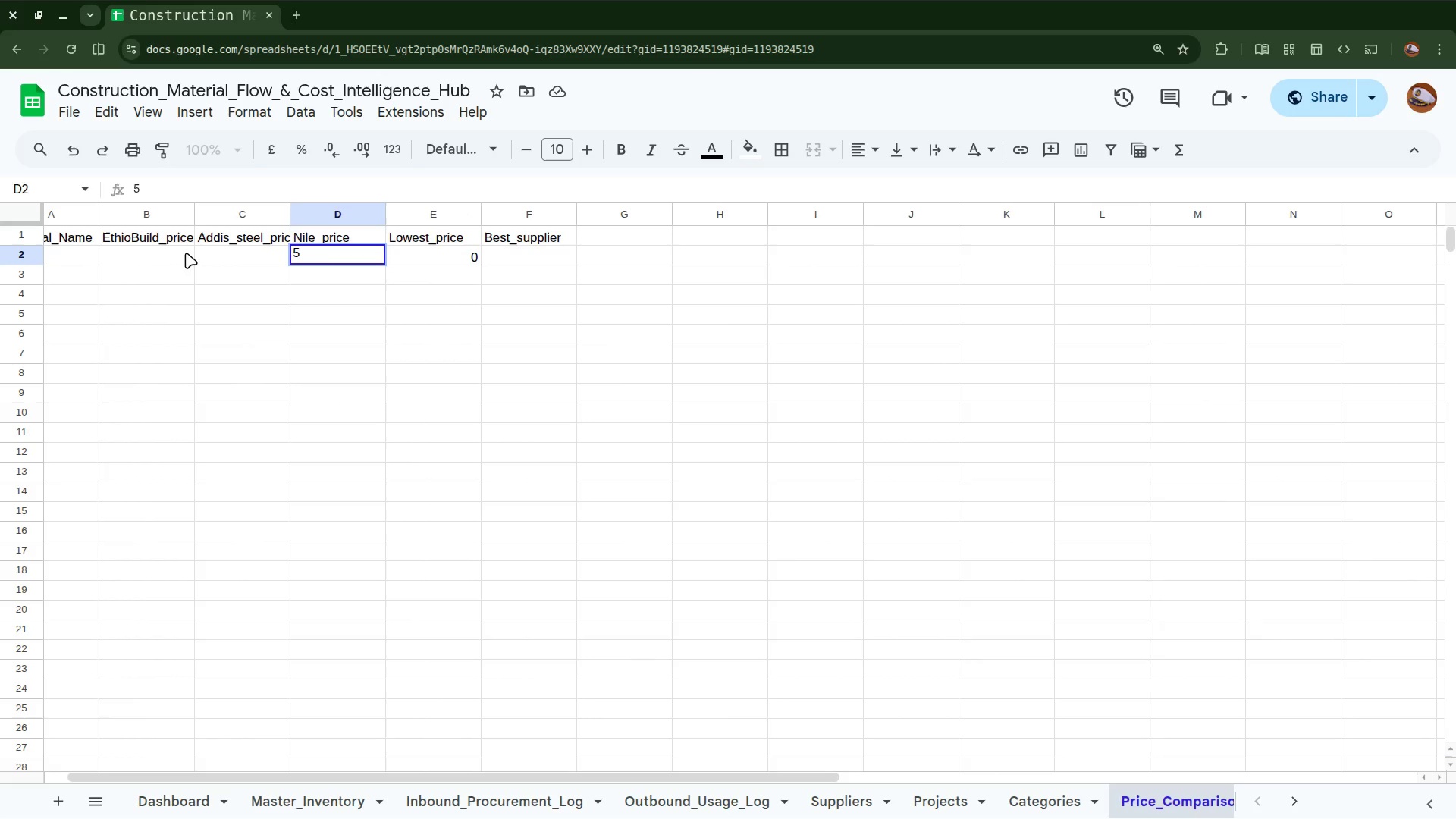 
left_click([169, 253])
 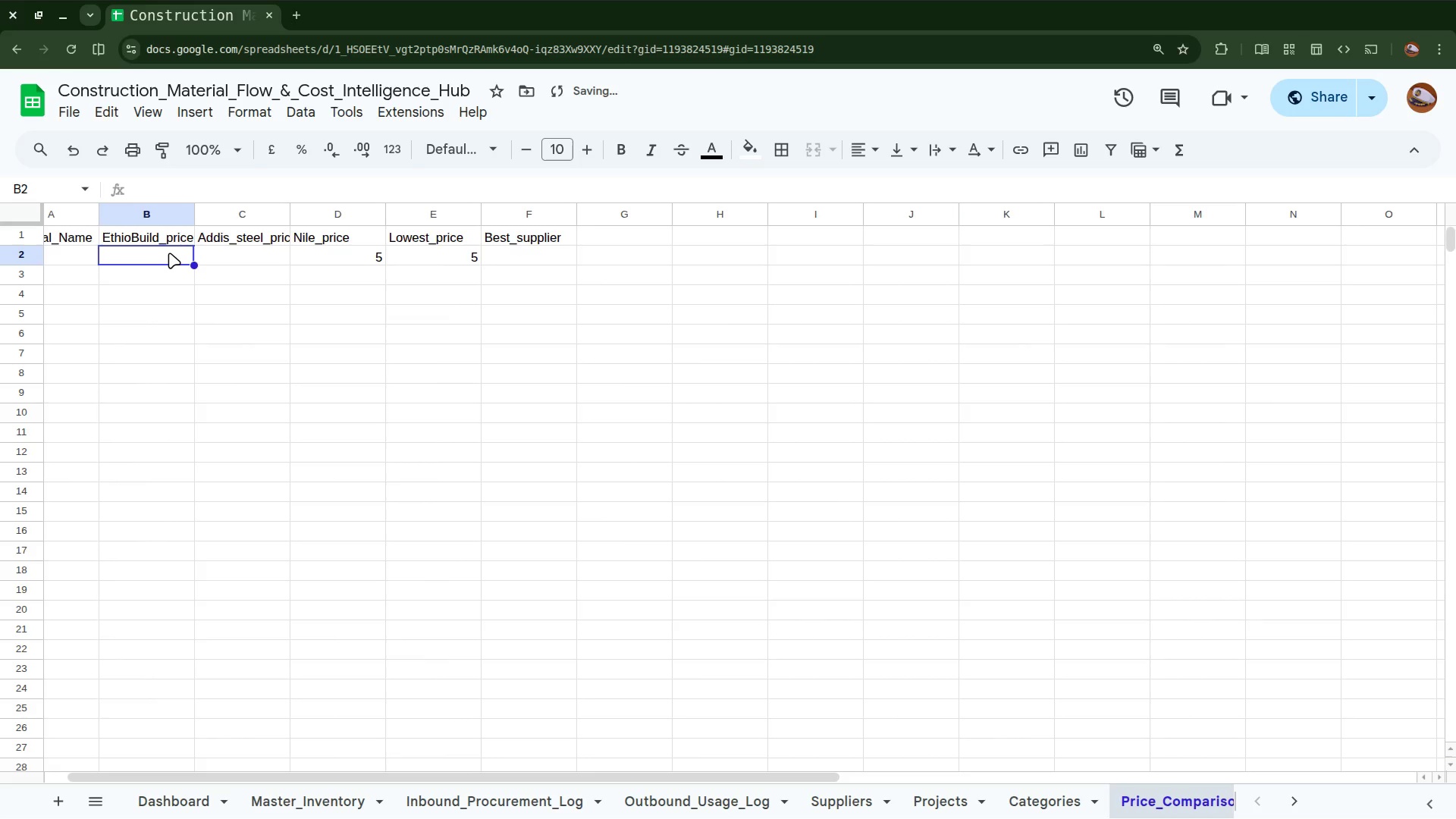 
key(4)
 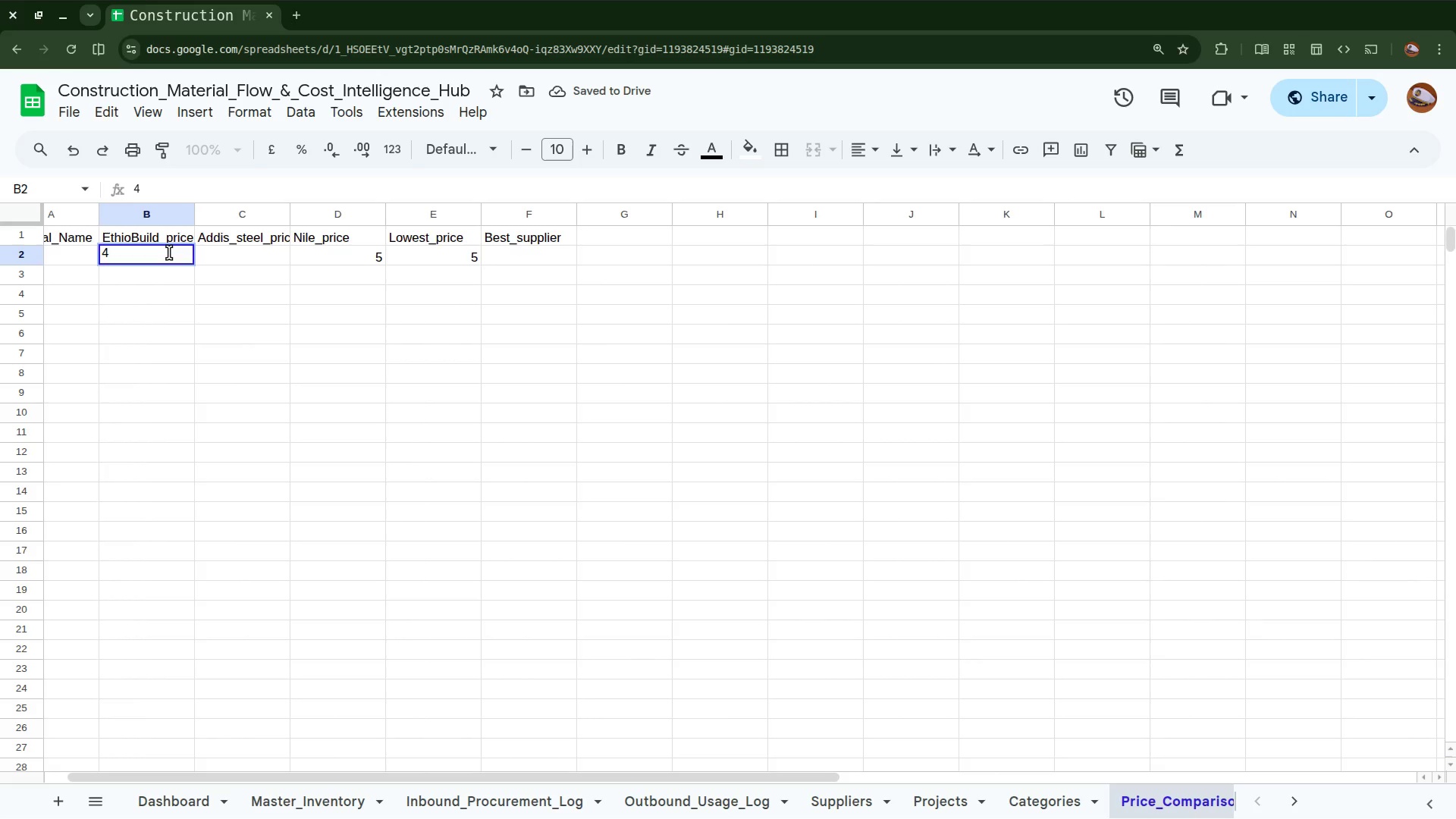 
left_click([218, 253])
 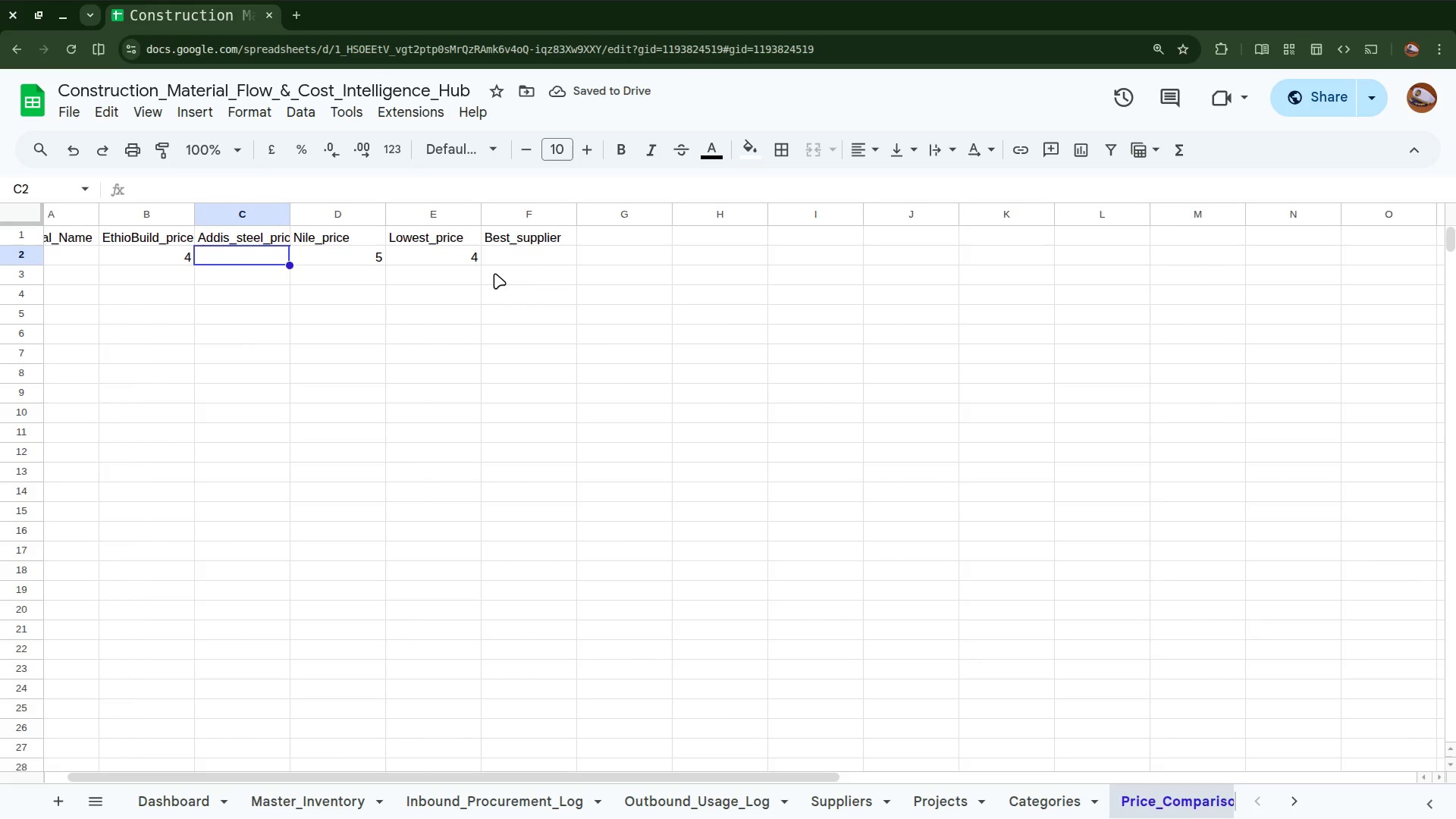 
left_click([364, 258])
 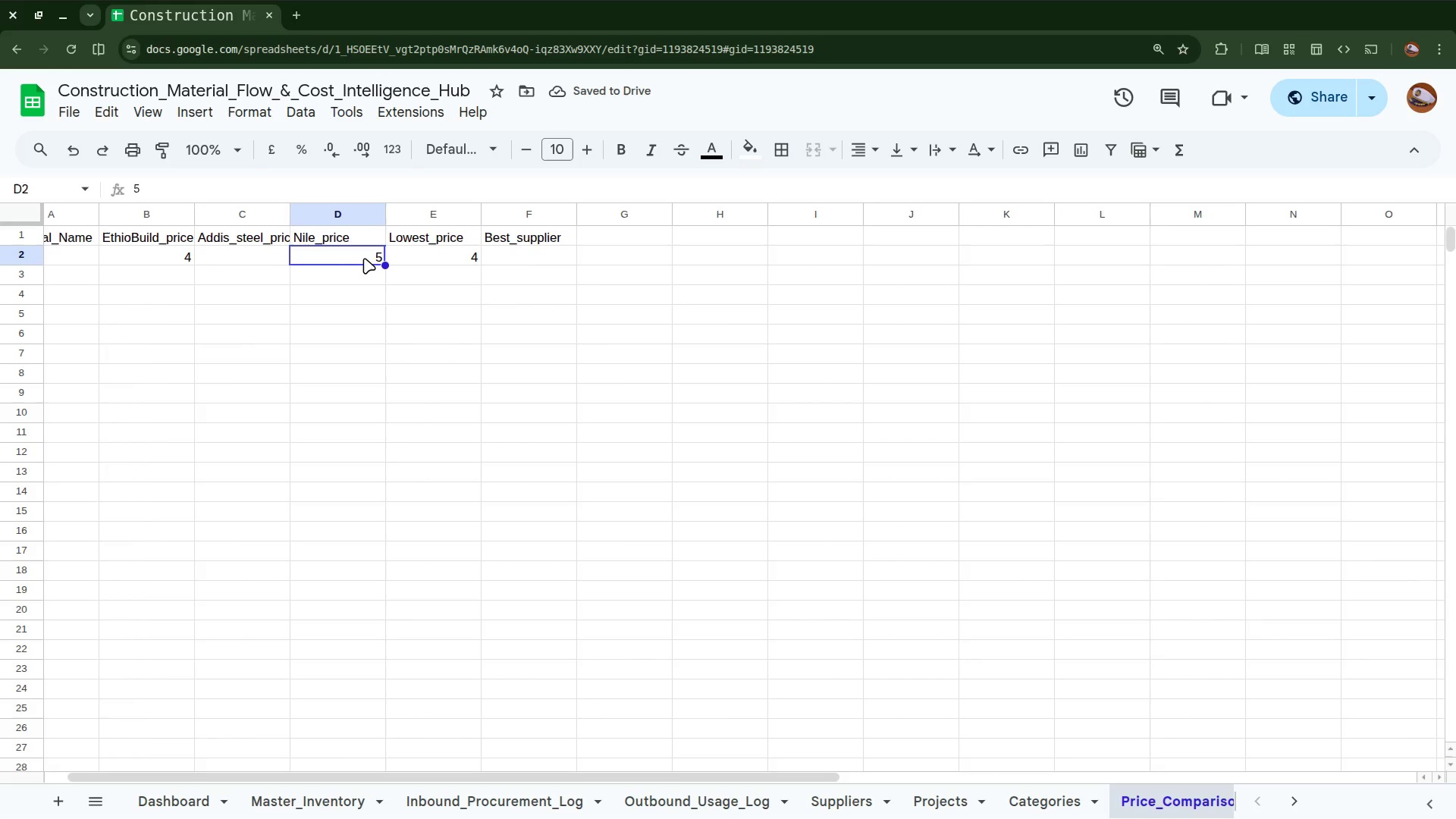 
key(Delete)
 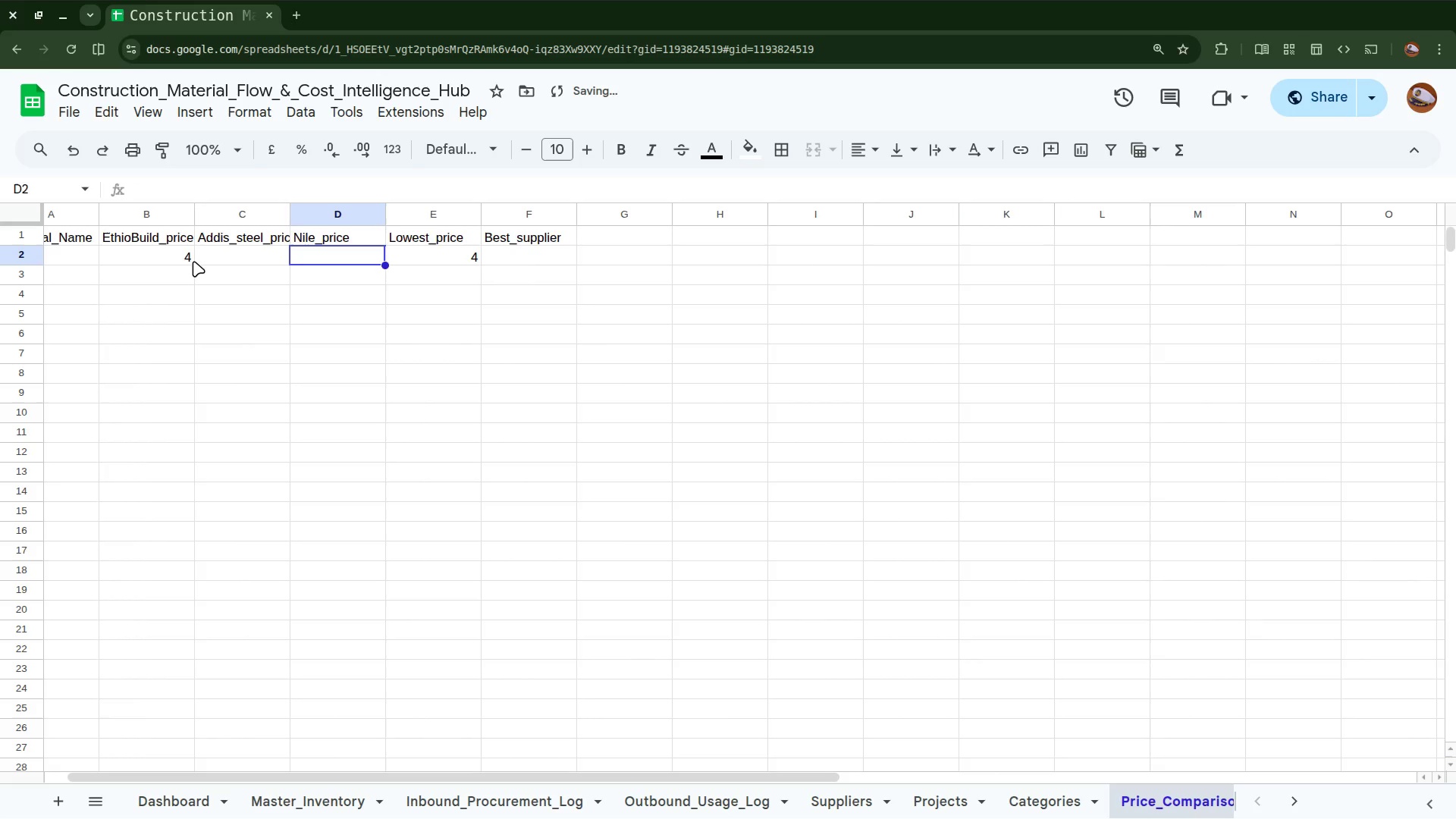 
left_click([184, 253])
 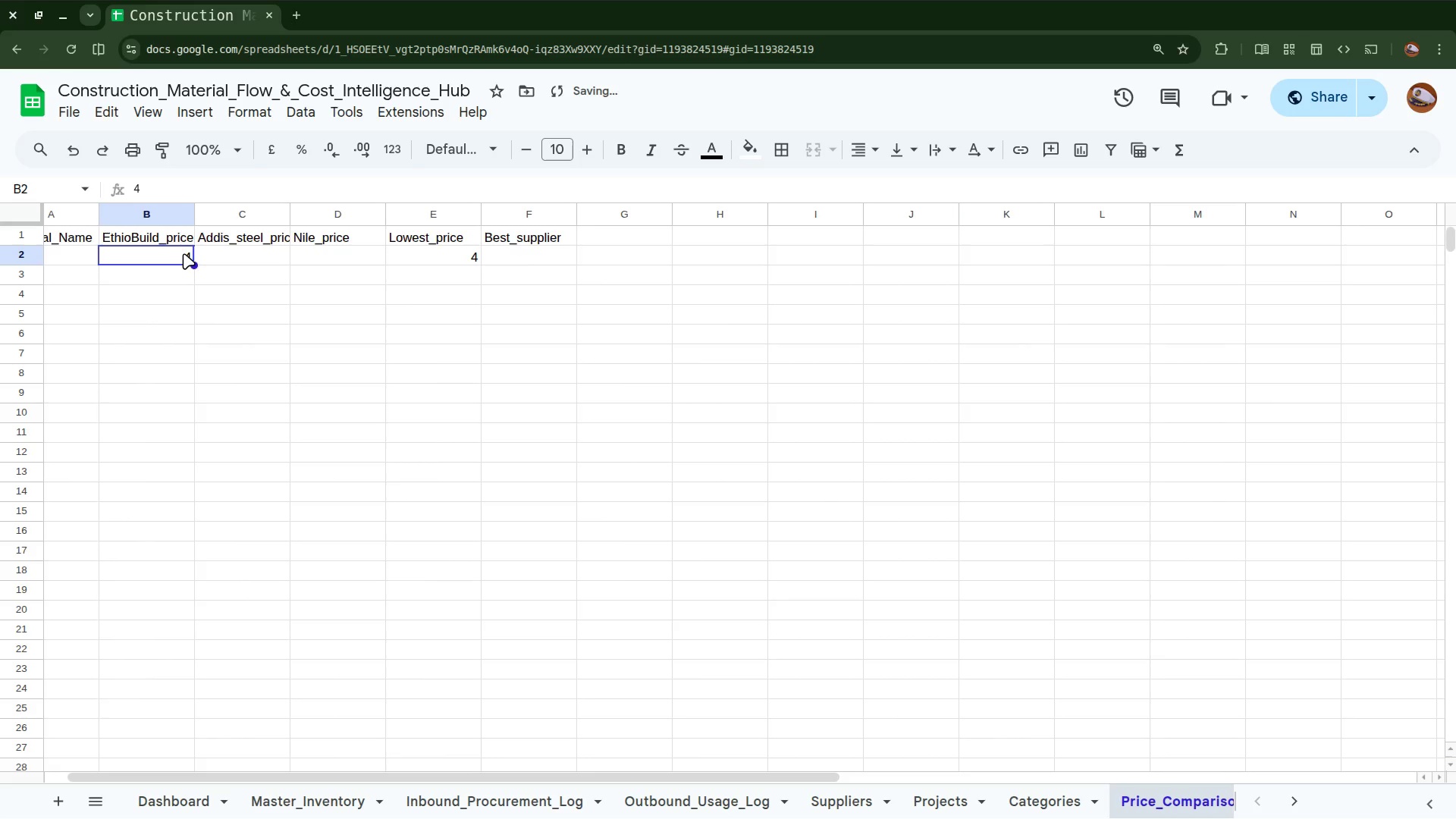 
key(Delete)
 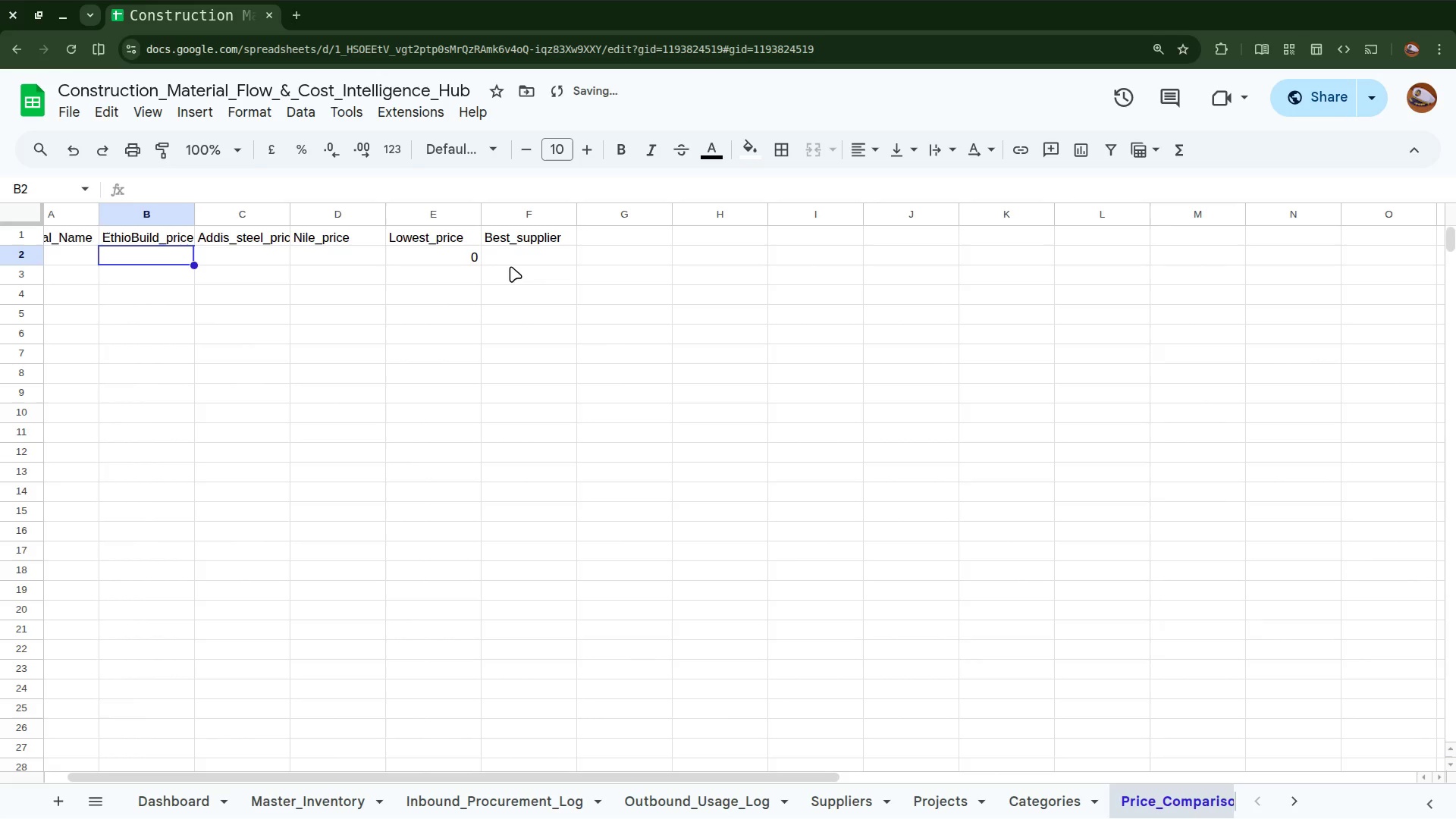 
left_click([507, 255])
 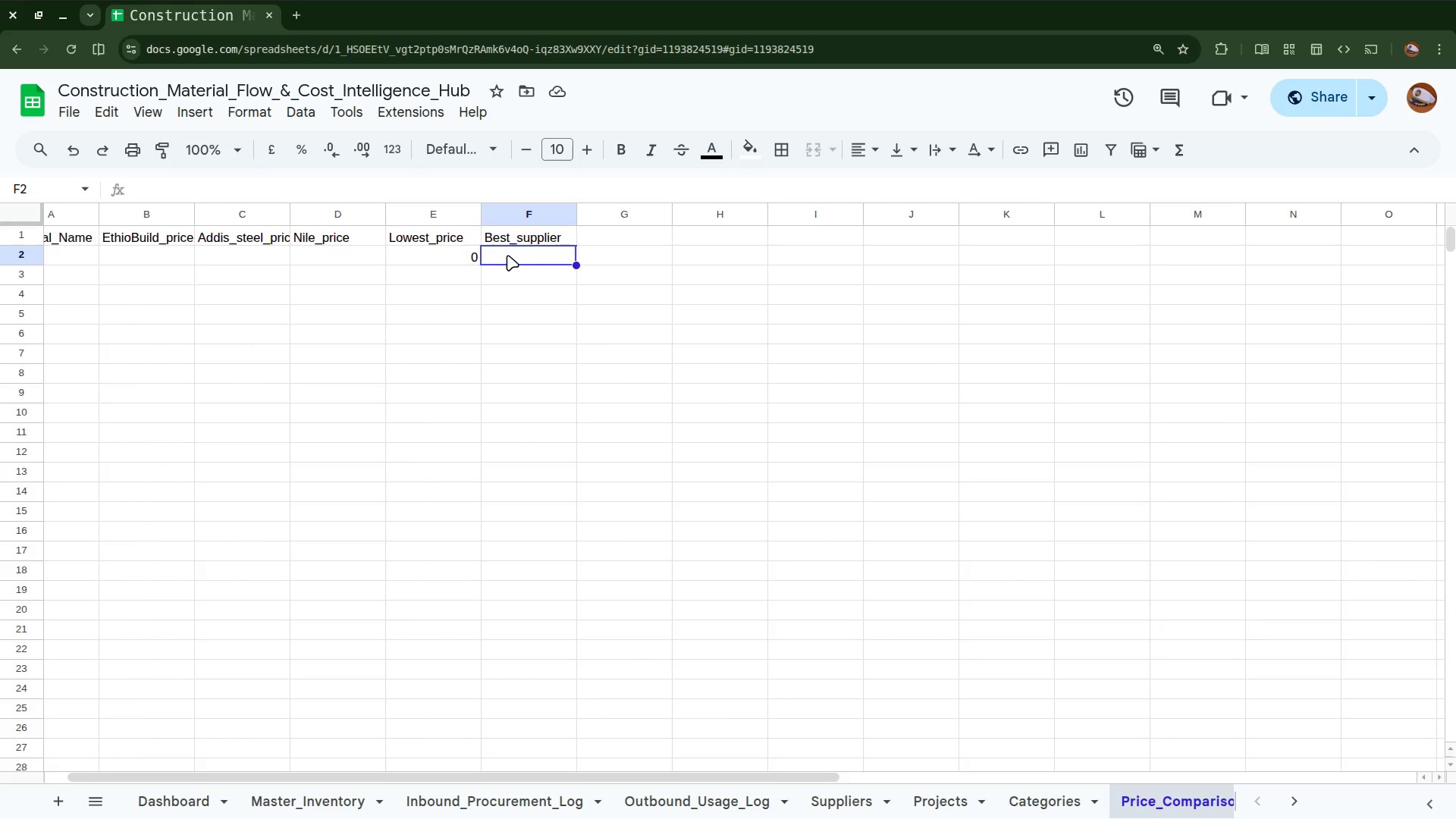 
key(Shift+Equal)
 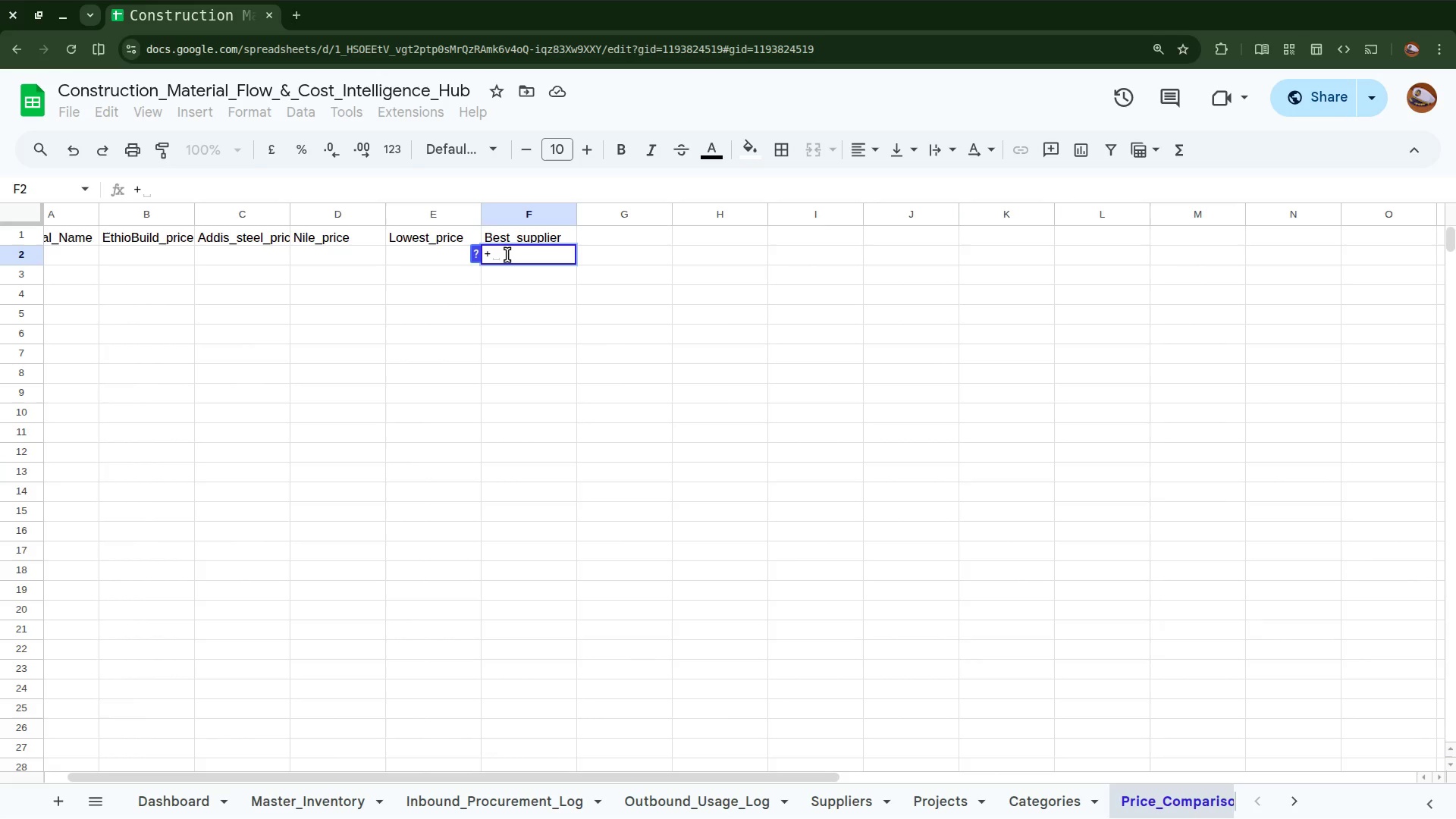 
key(Backspace)
 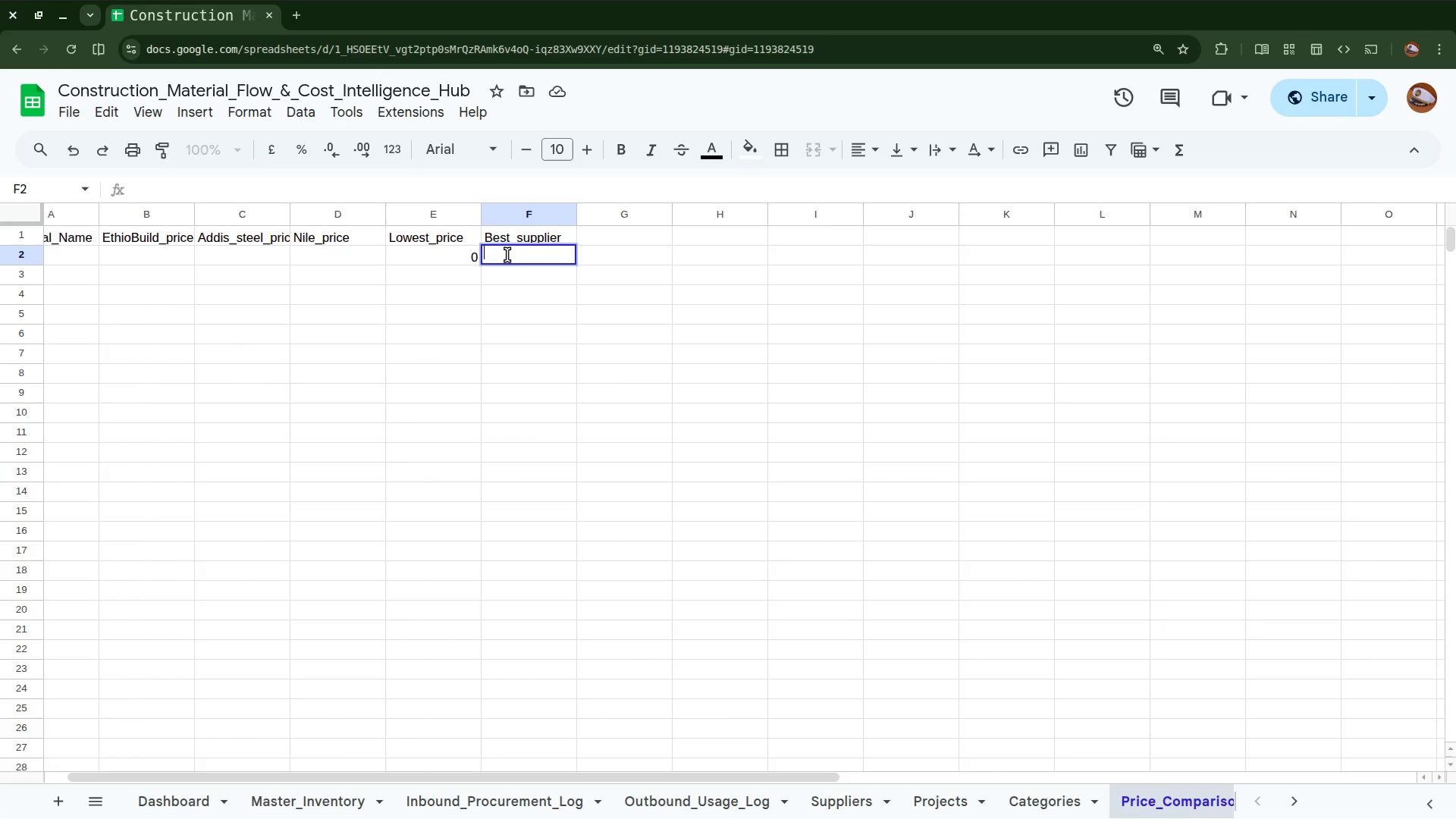 
key(Equal)
 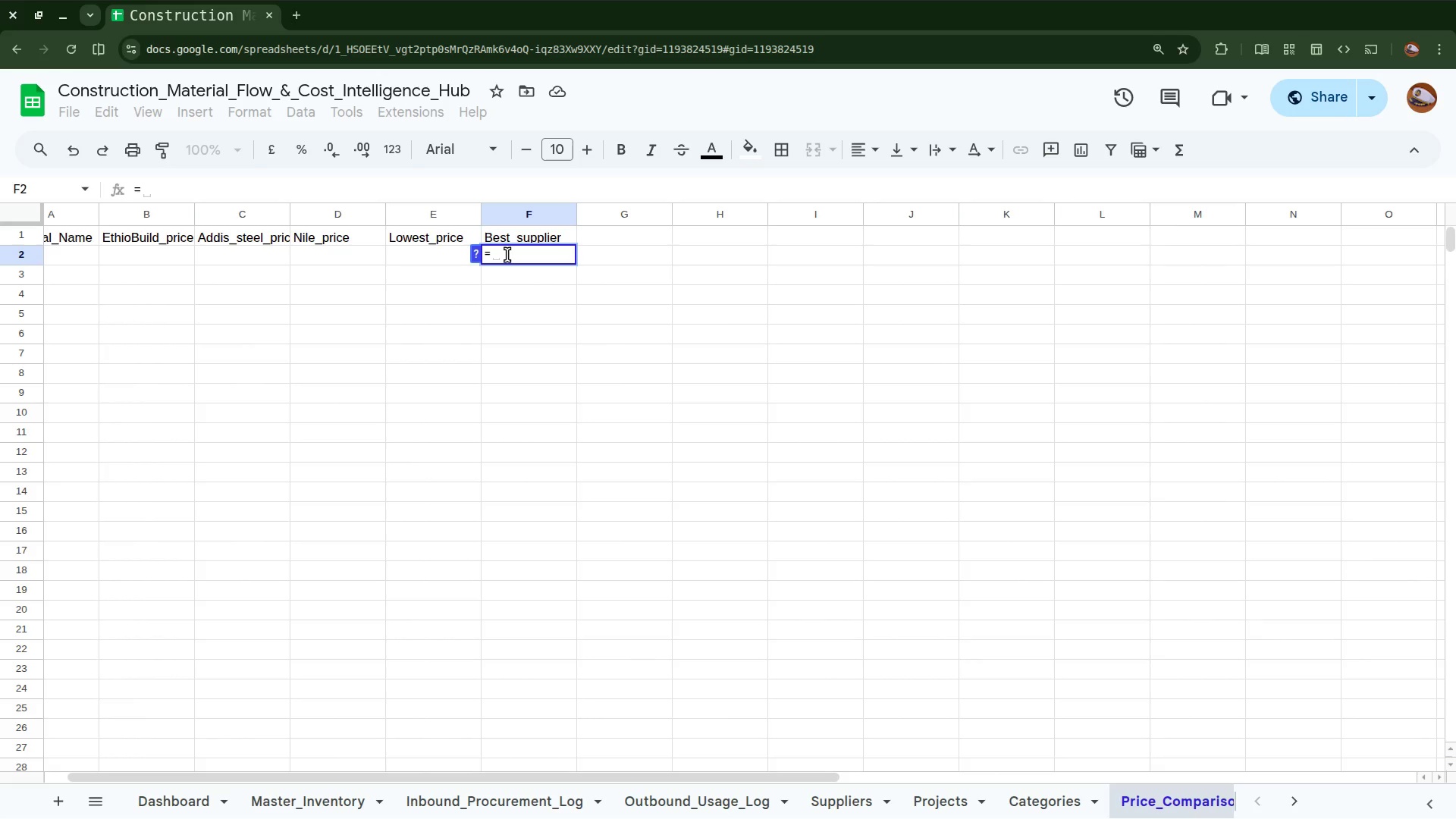 
hold_key(key=ShiftLeft, duration=5.37)
 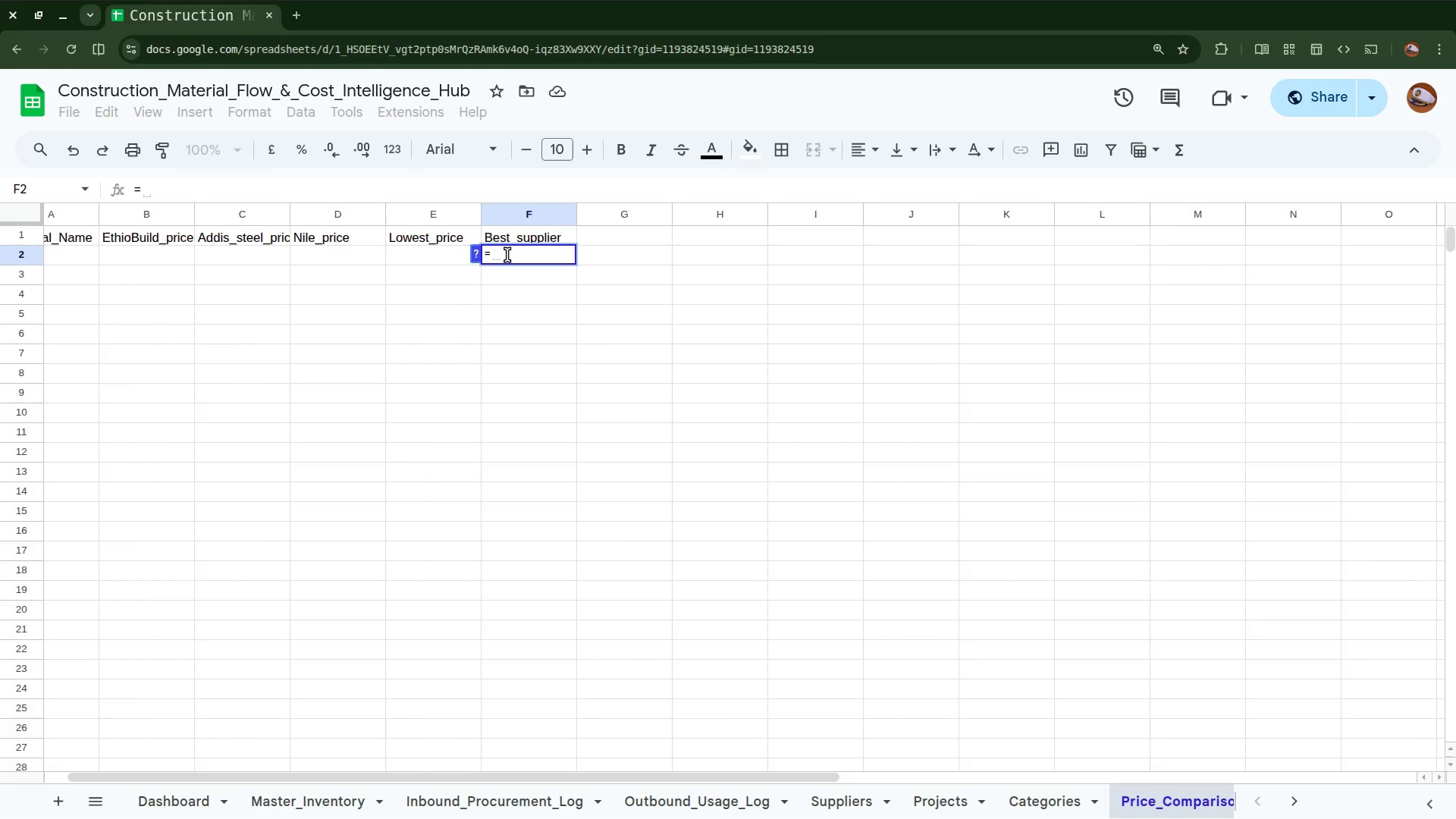 
key(CapsLock)
 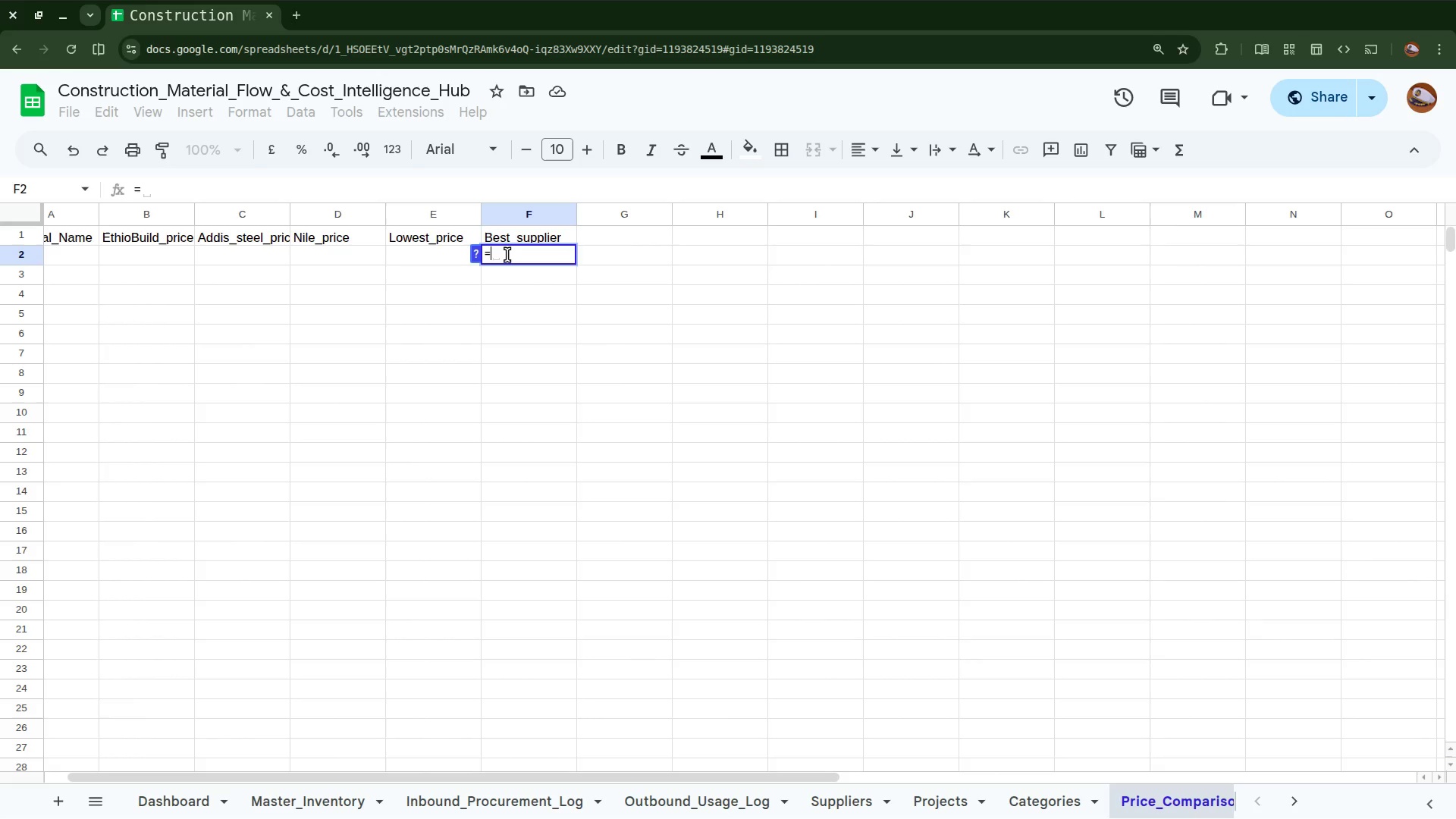 
key(F)
 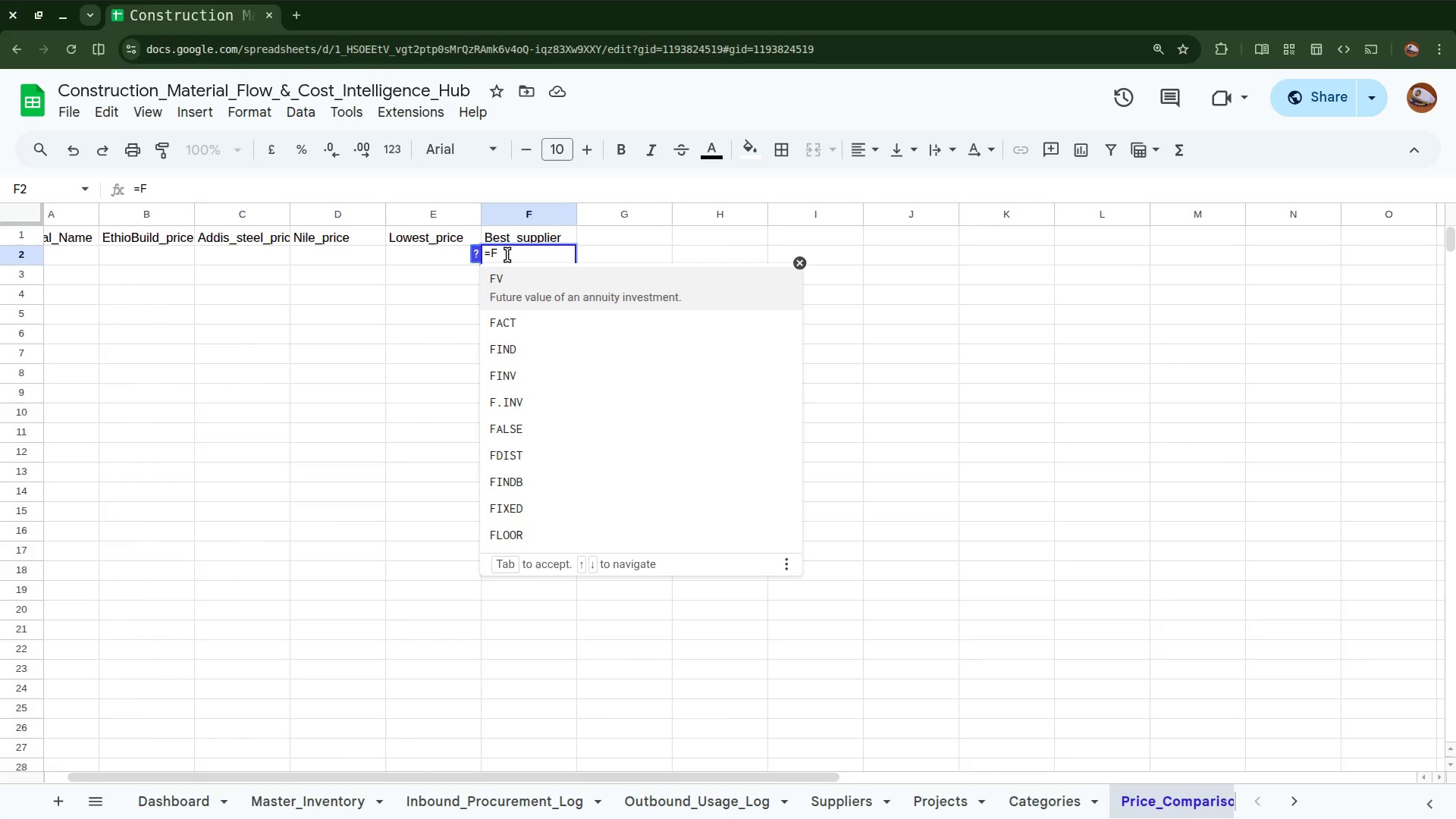 
key(Backspace)
type(INDEX)
 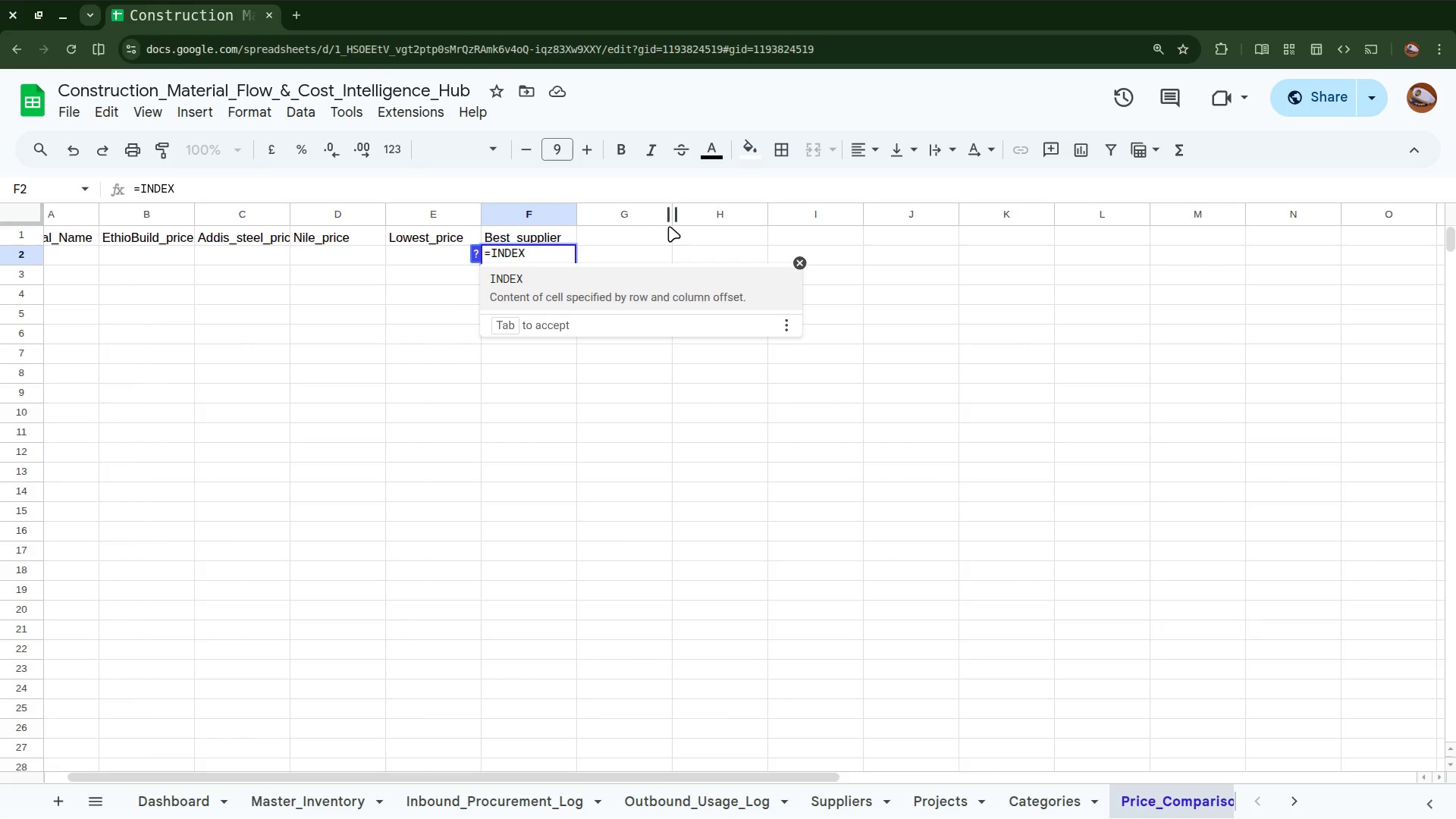 
wait(7.88)
 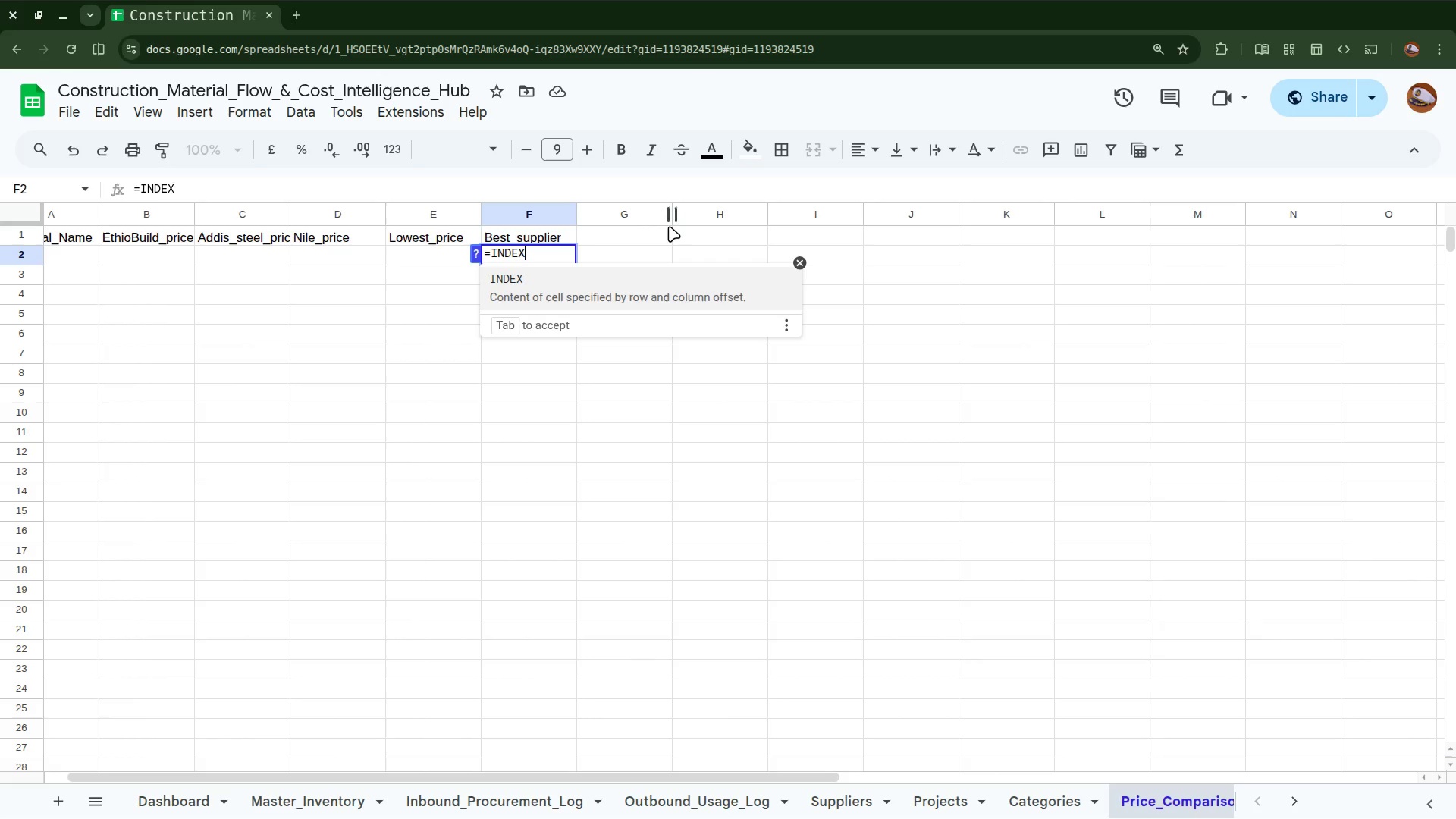 
key(Shift+9)
 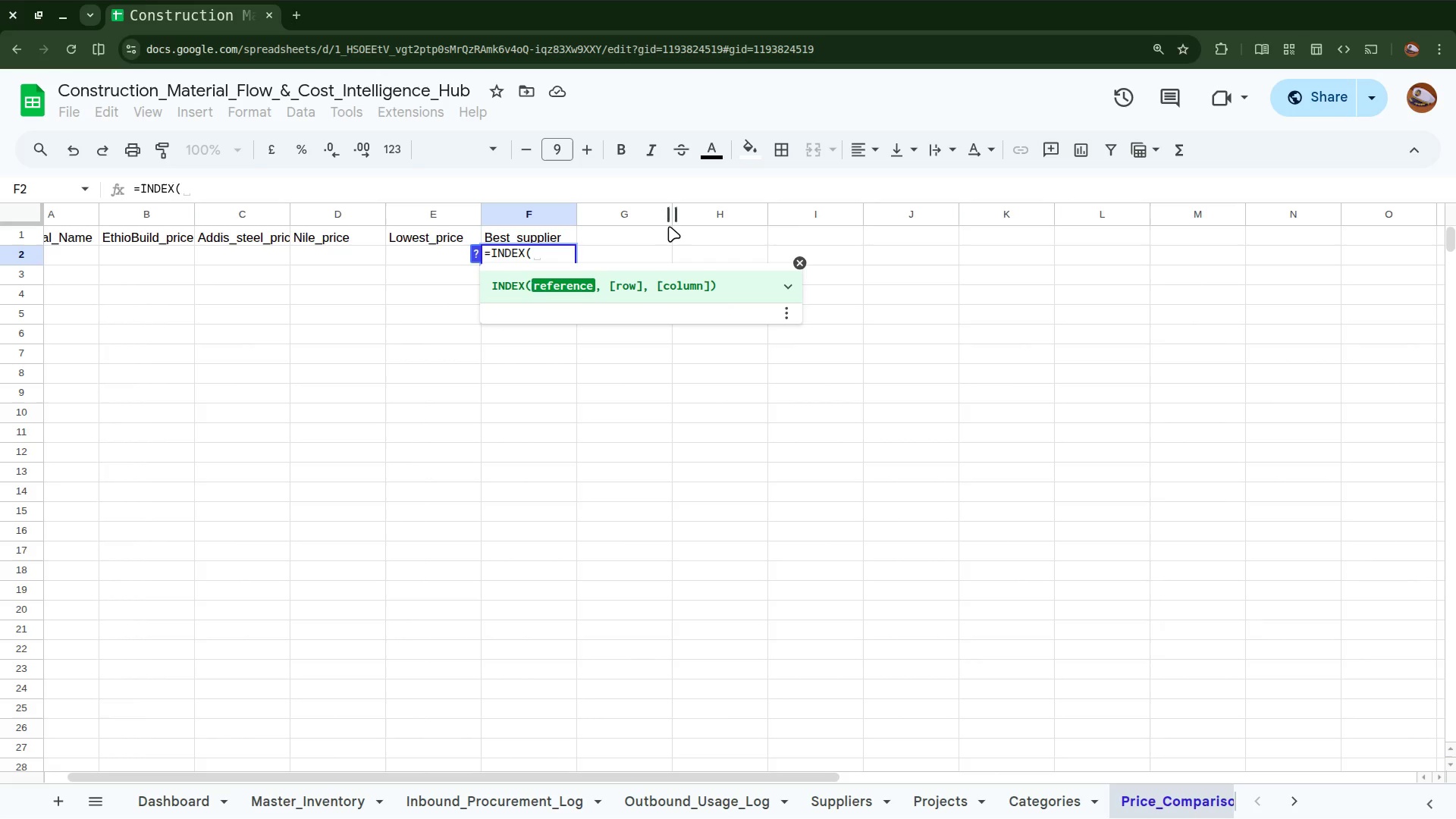 
wait(6.34)
 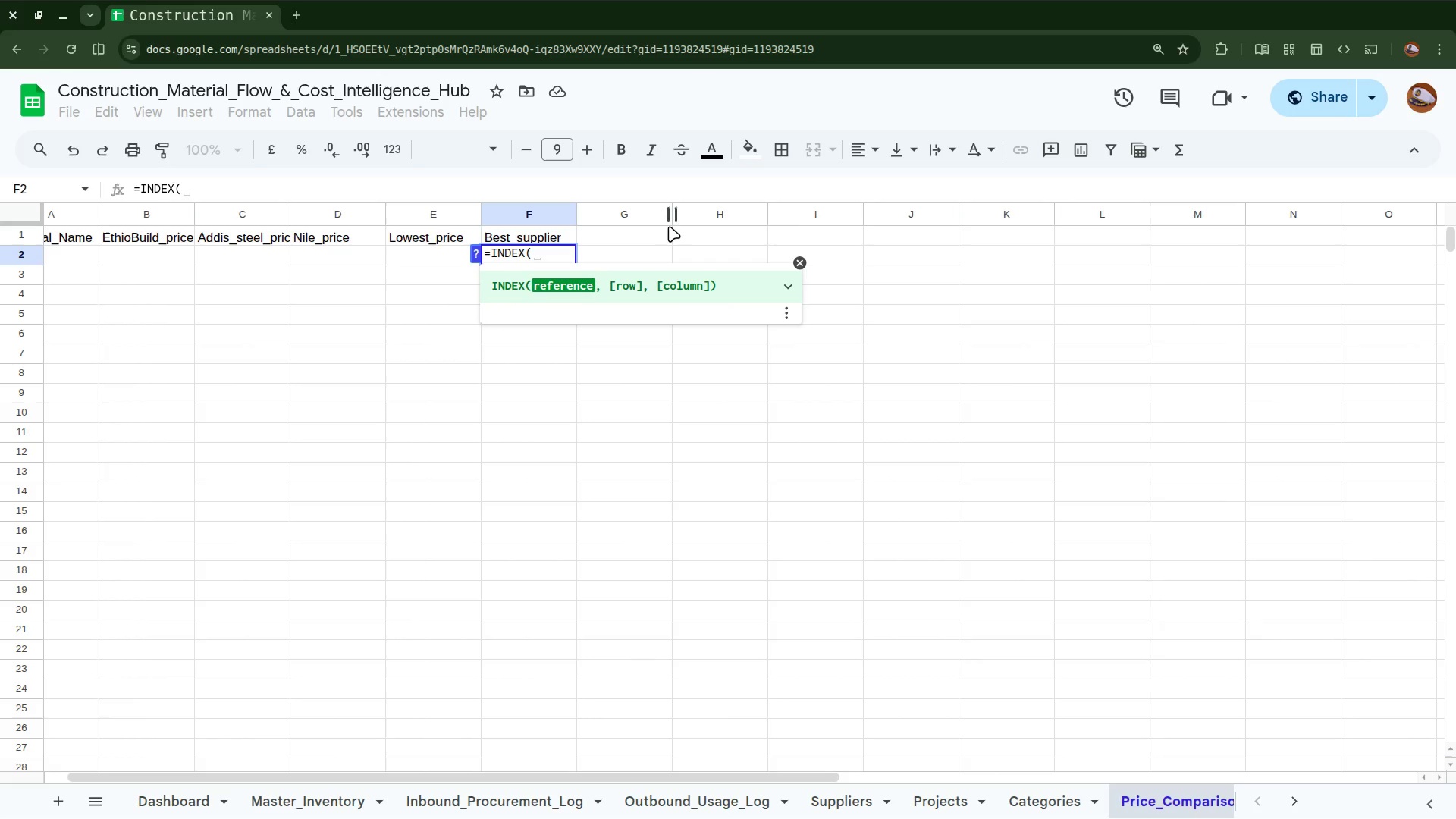 
key(Shift+BracketLeft)
 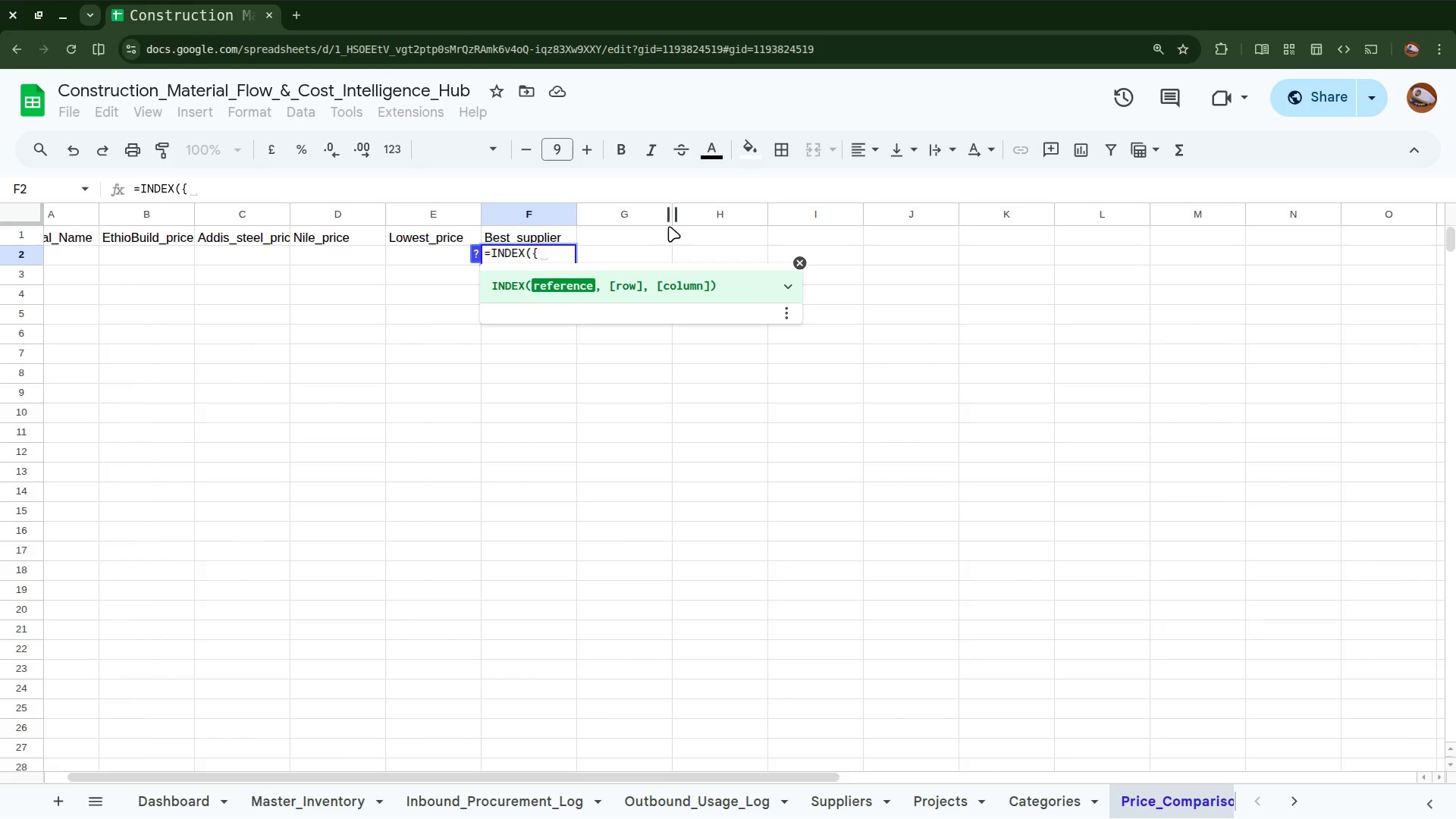 
wait(8.0)
 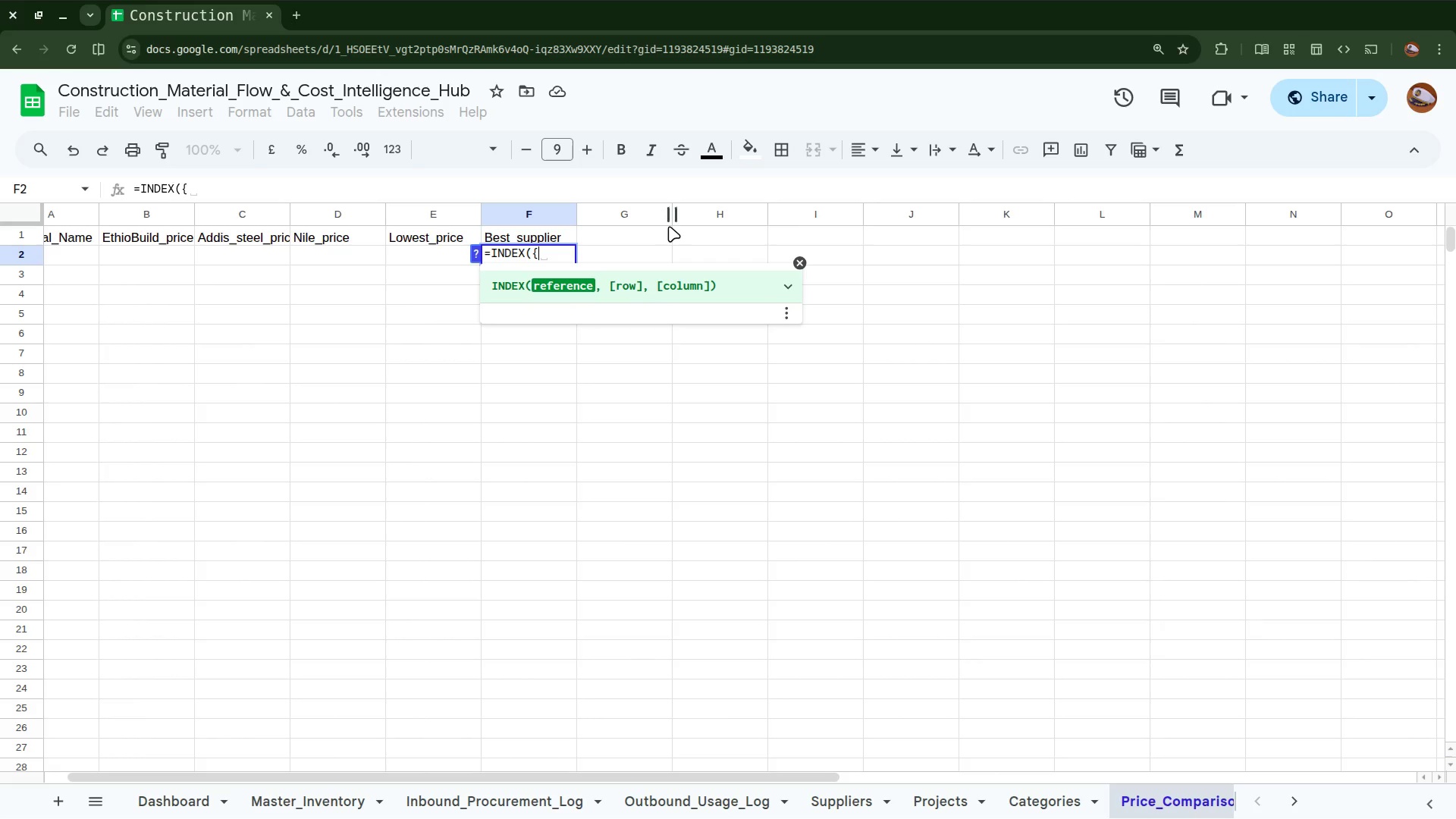 
type("ETH)
key(Backspace)
key(Backspace)
type(thiobuild)
 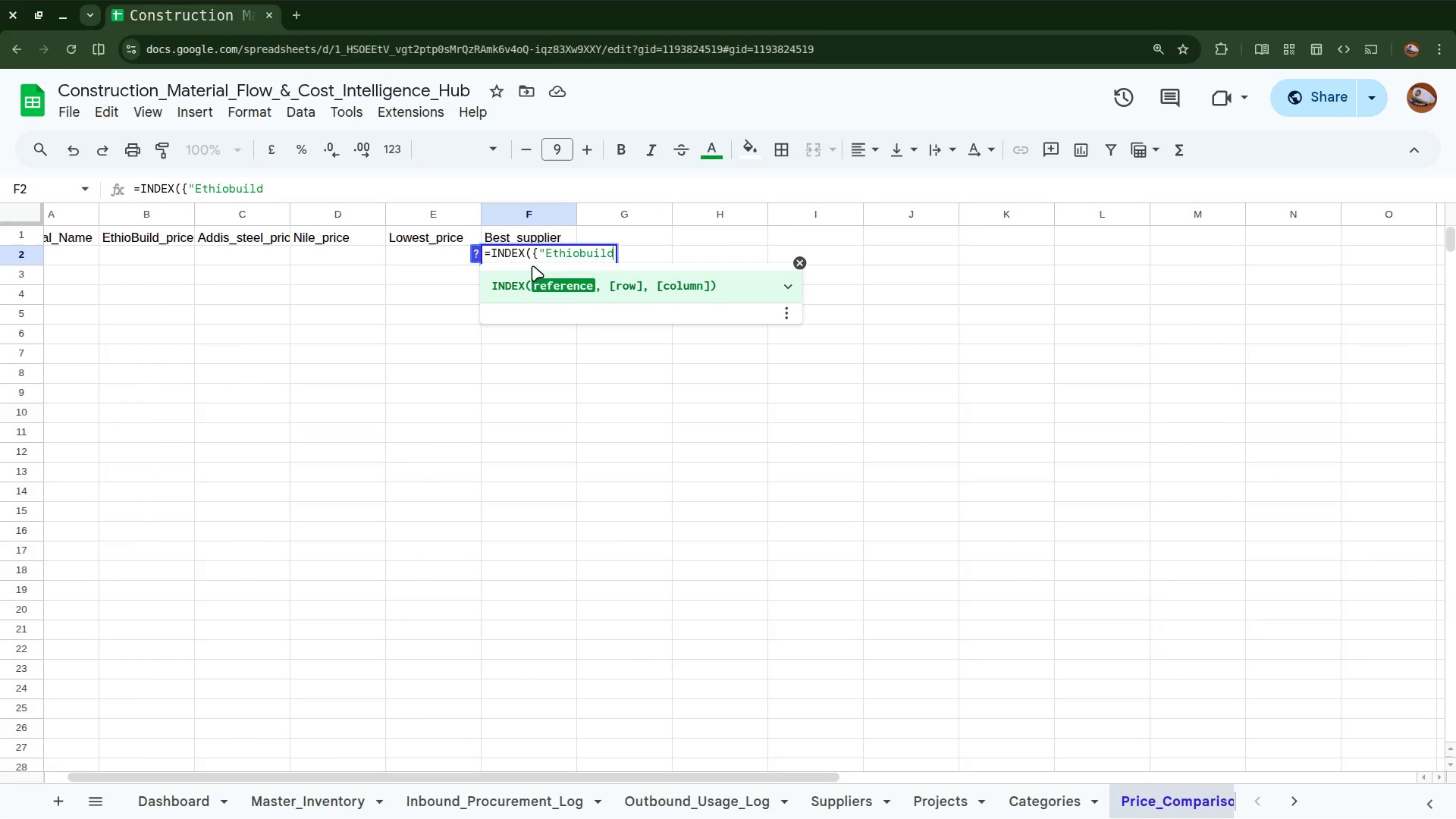 
wait(6.89)
 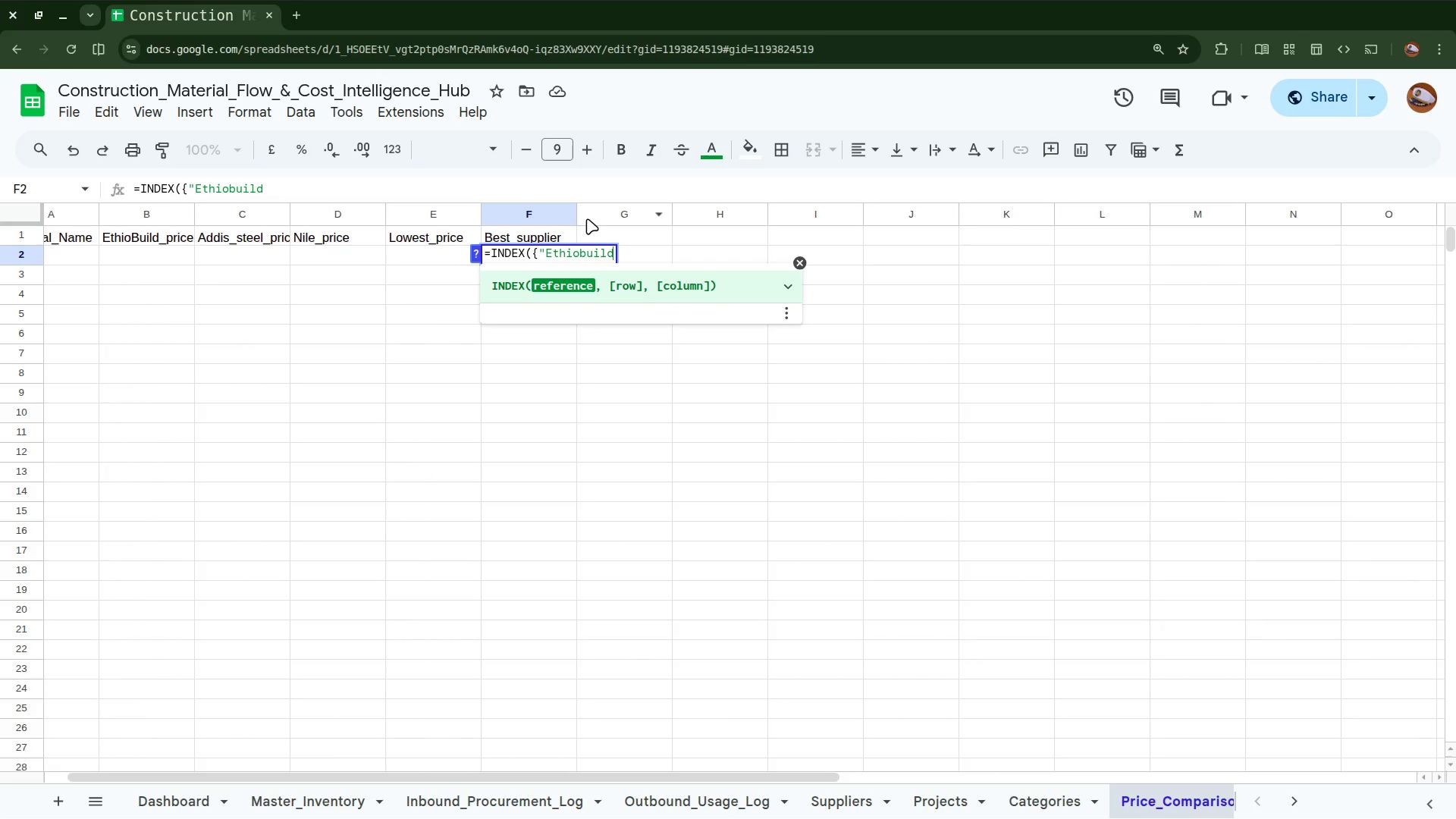 
left_click([585, 257])
 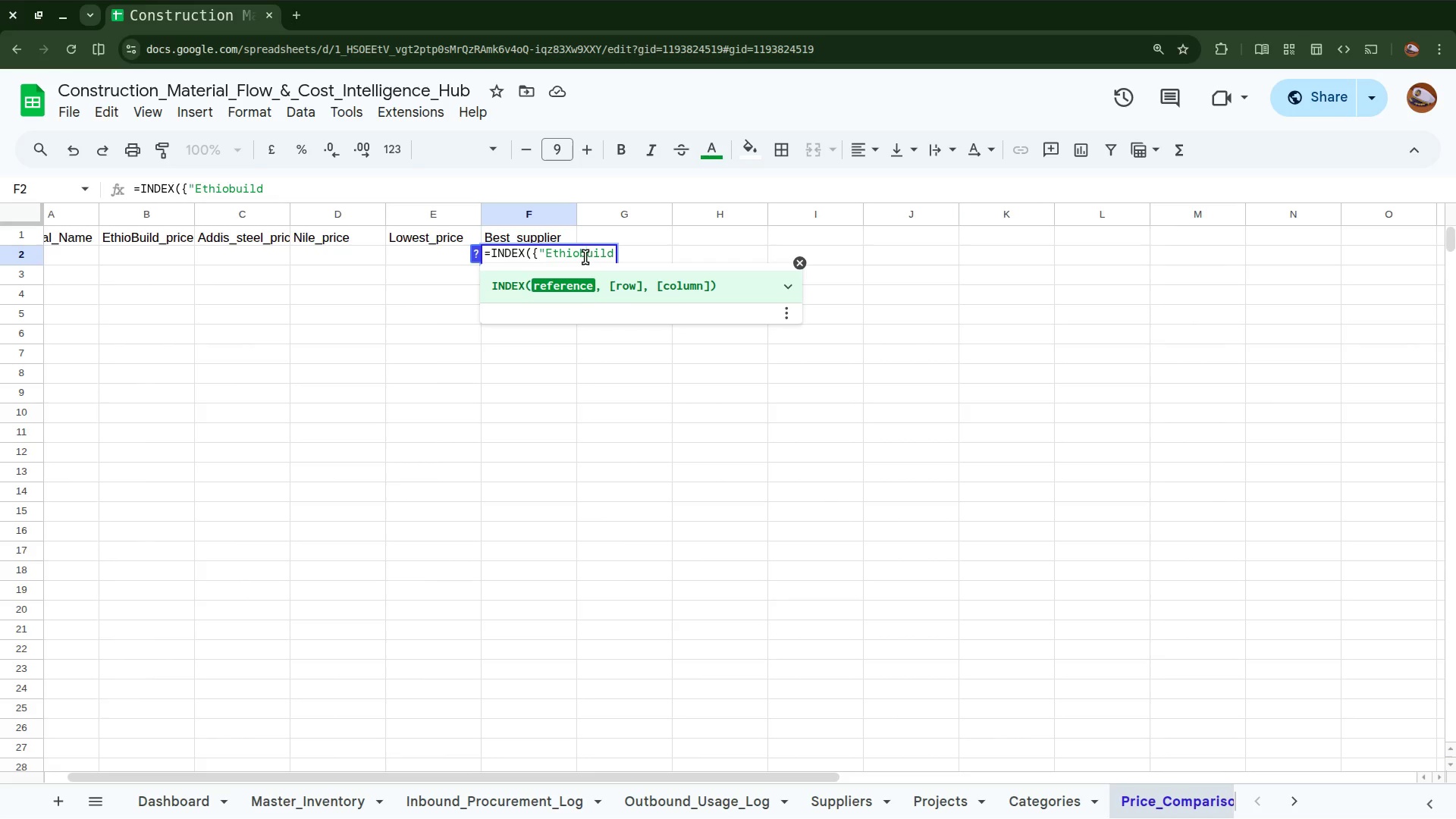 
key(Backspace)
 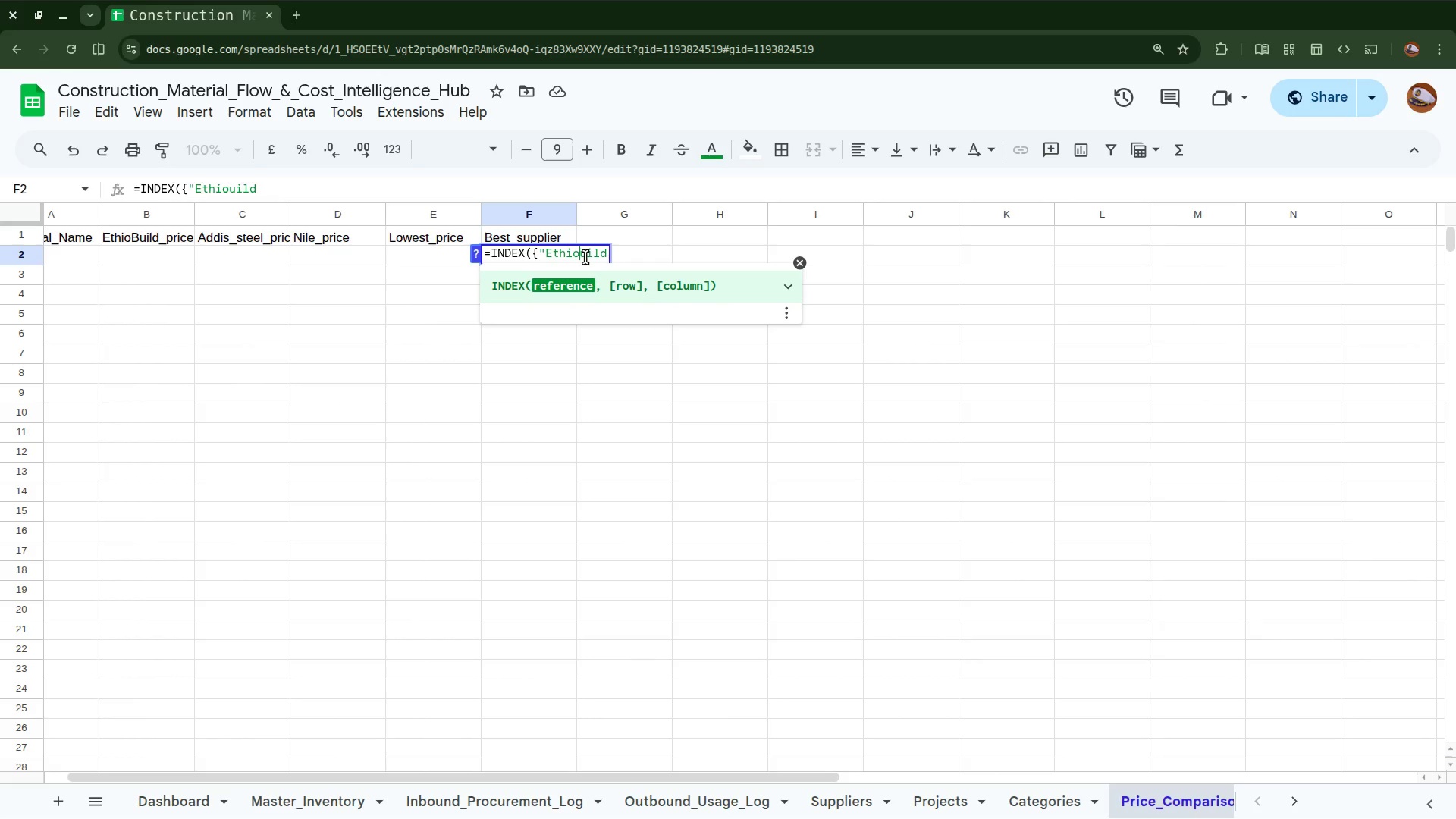 
key(Shift+B)
 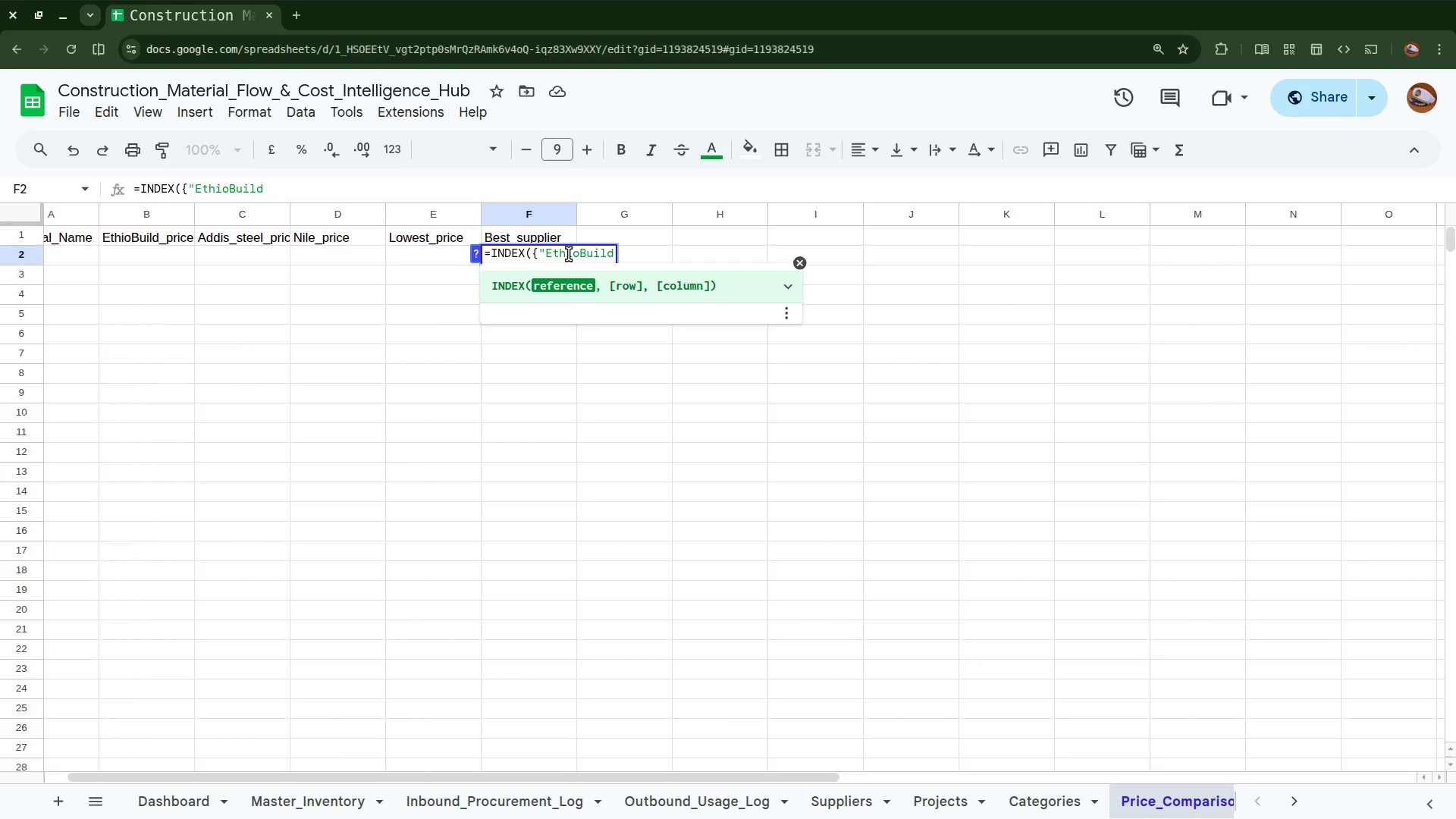 
wait(20.63)
 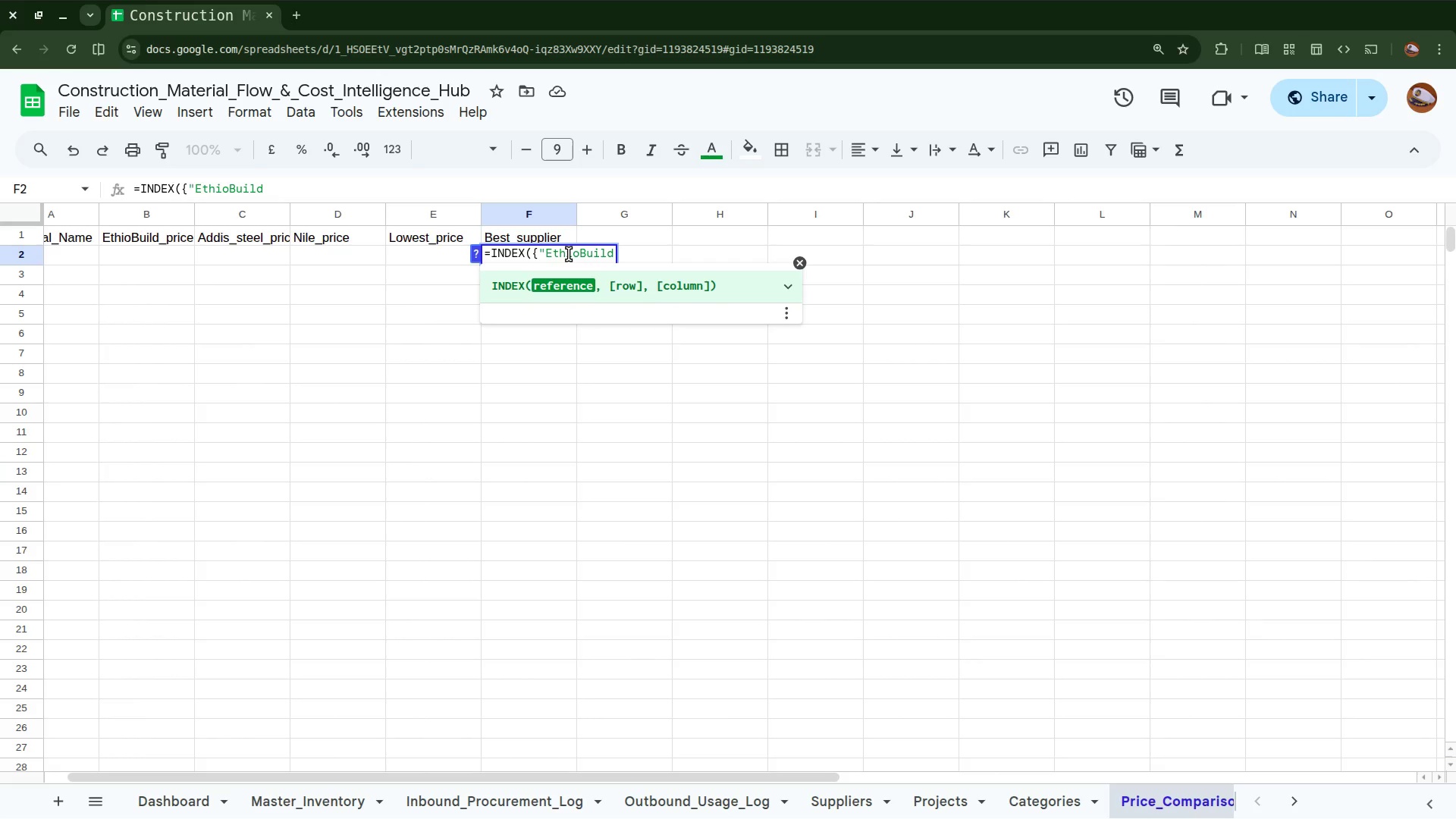 
key(ArrowRight)
 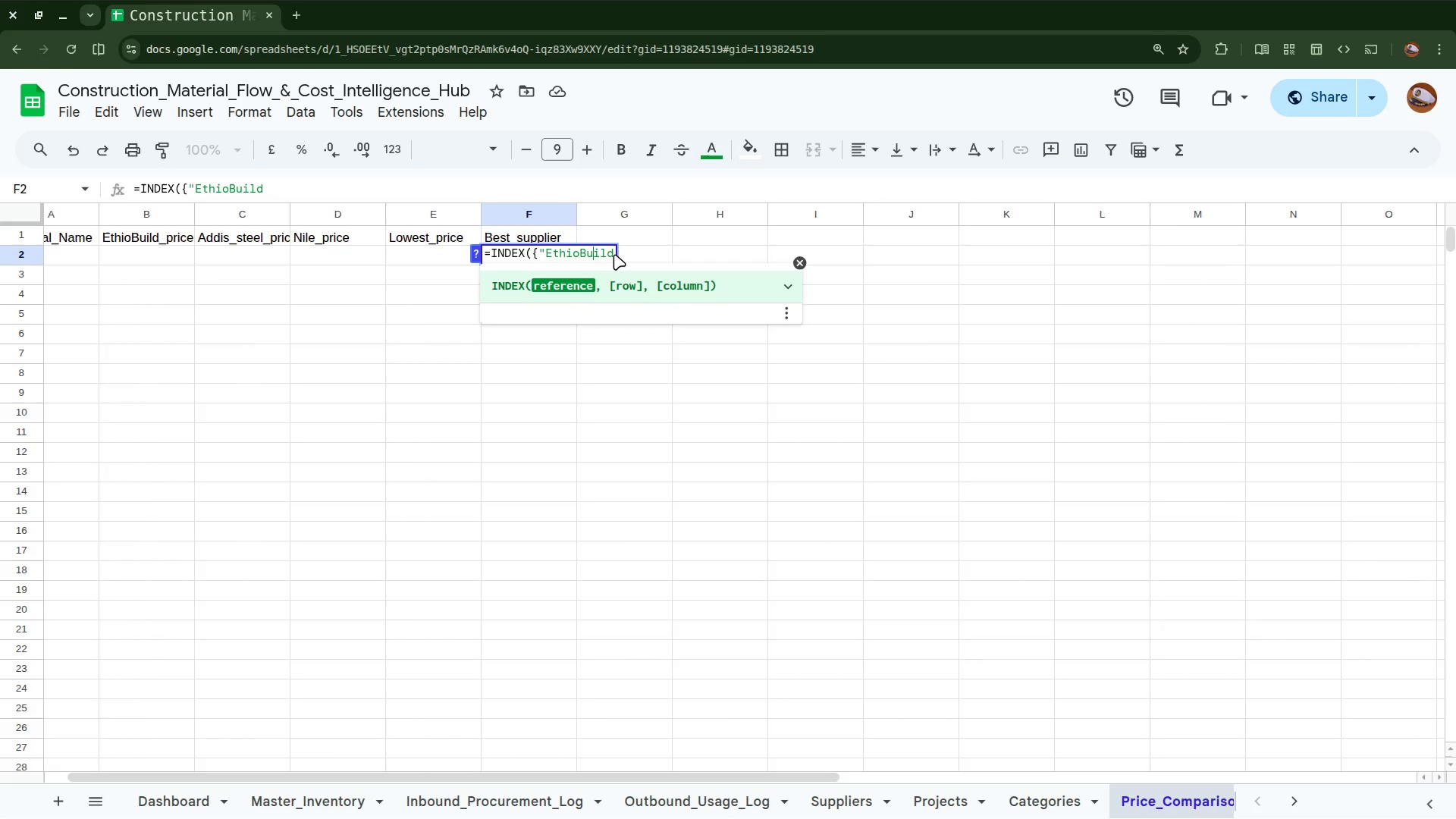 
key(ArrowRight)
 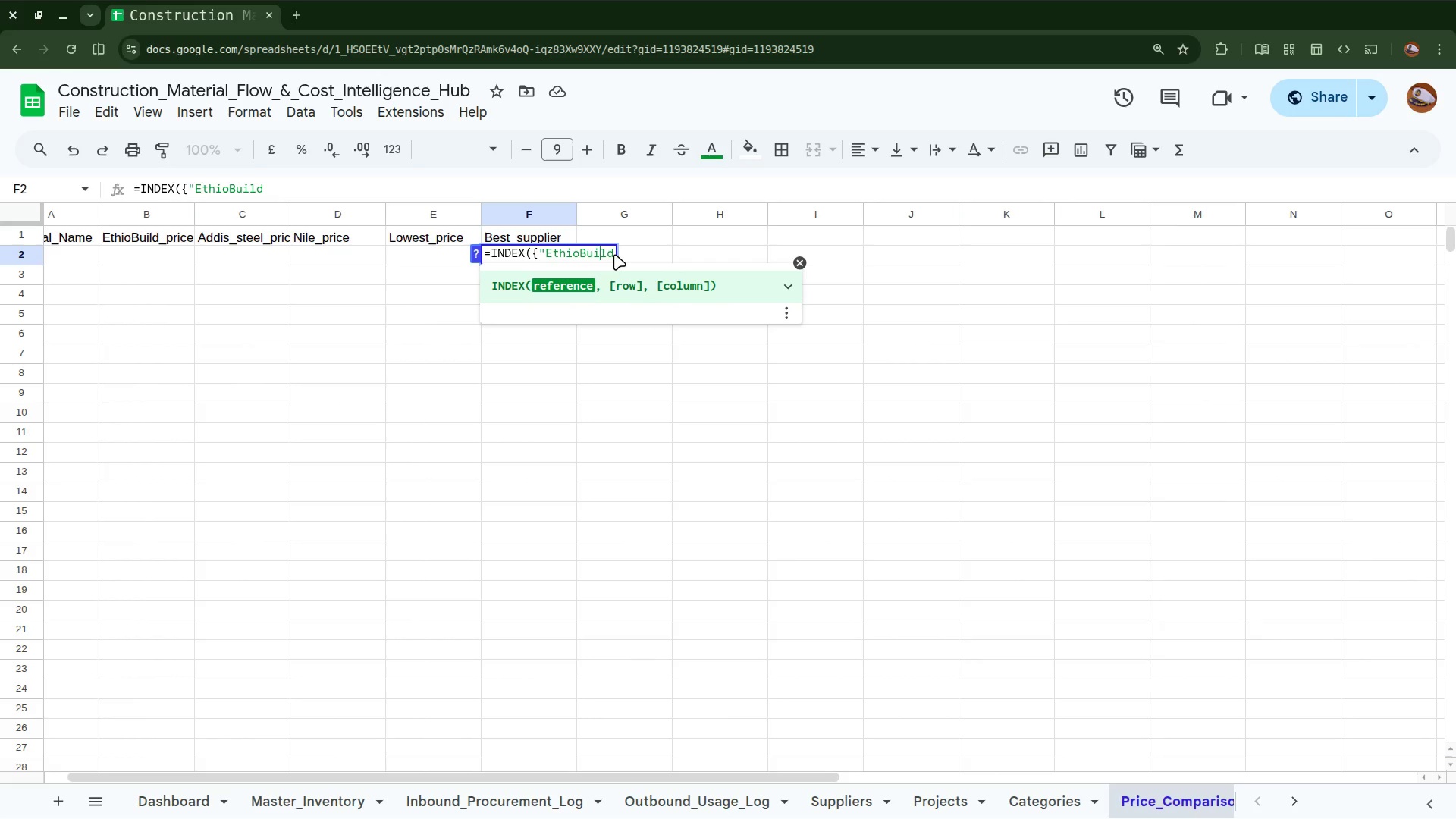 
key(ArrowRight)
 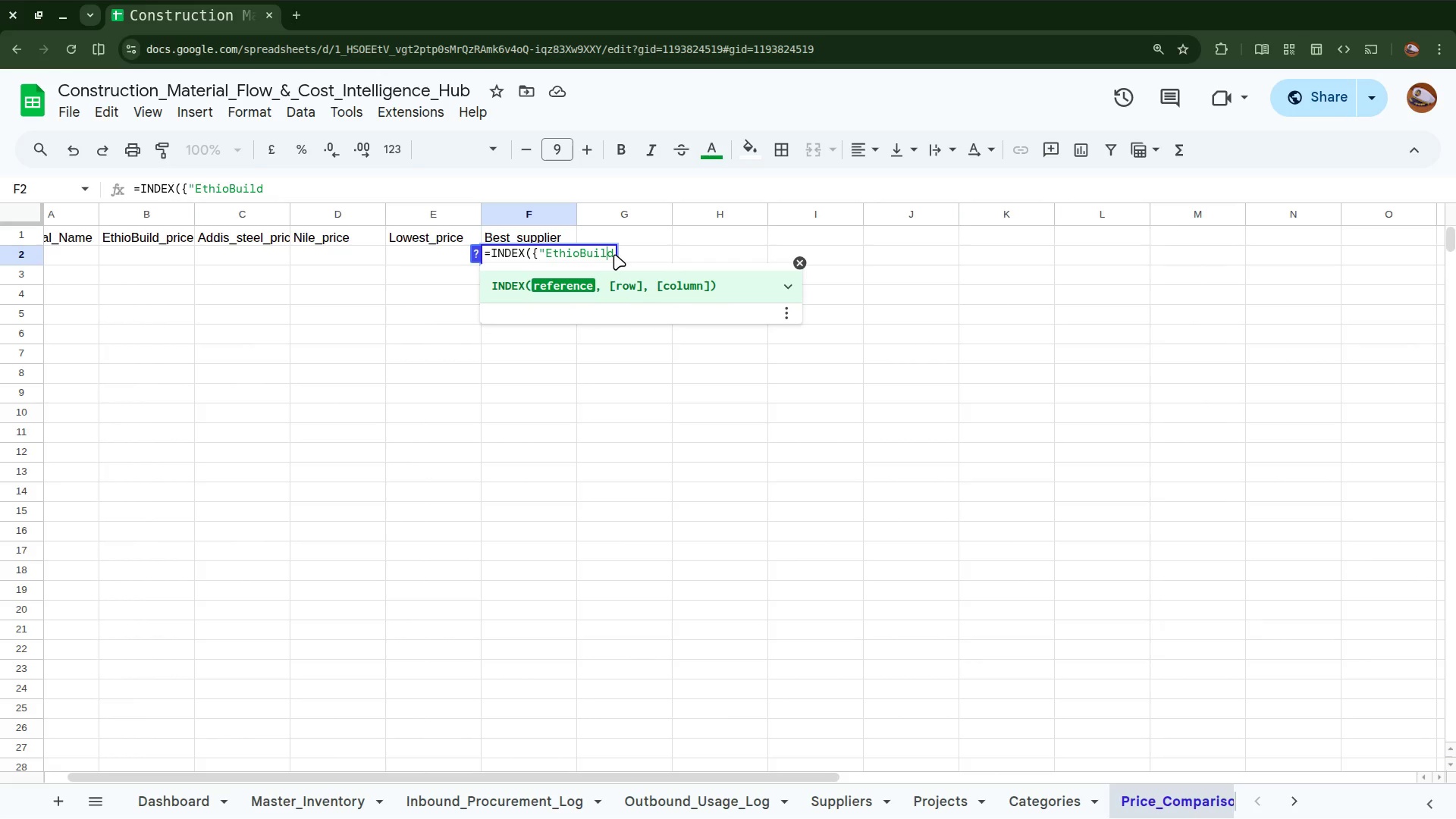 
key(ArrowRight)
 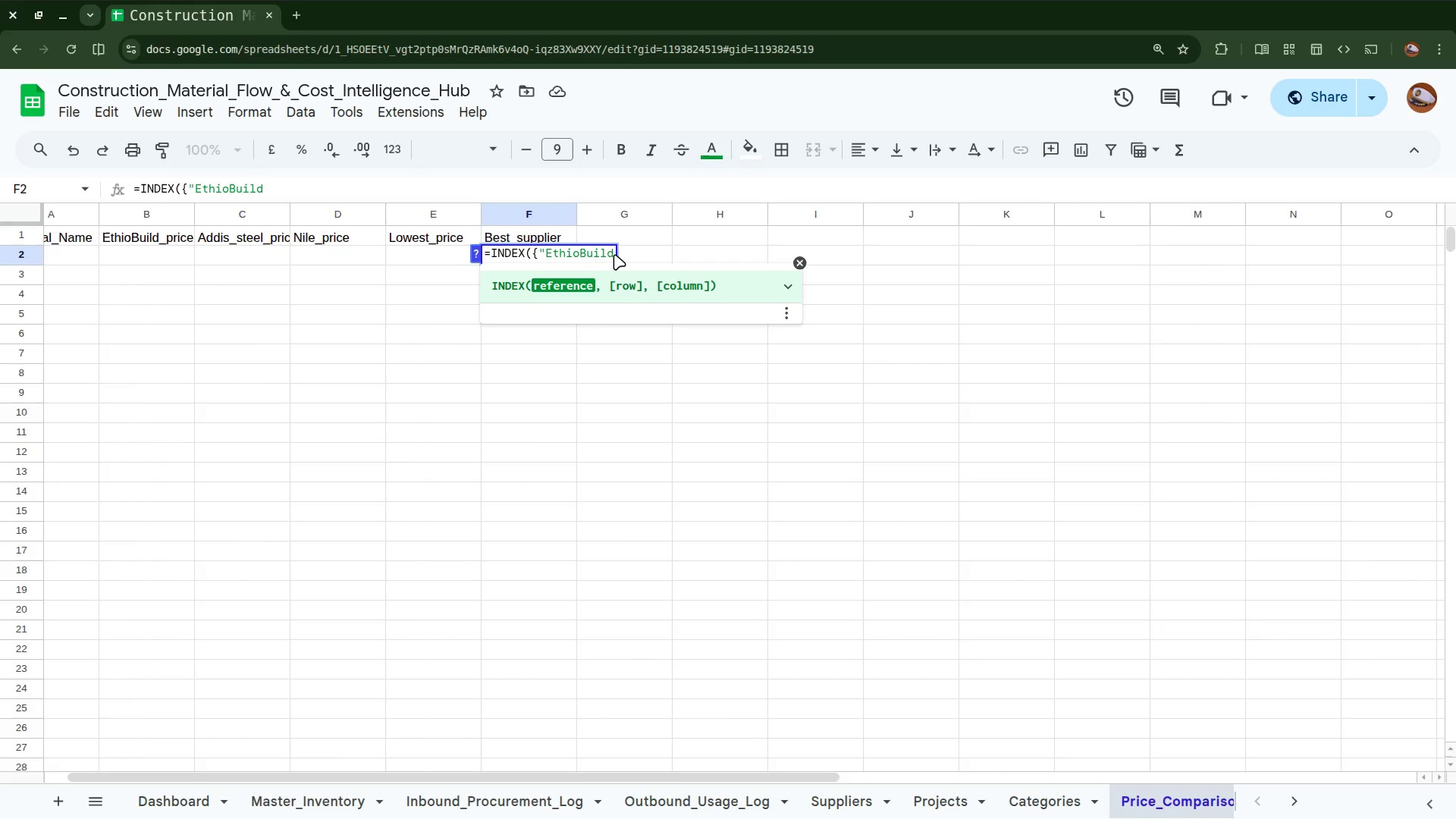 
key(Shift+Quote)
 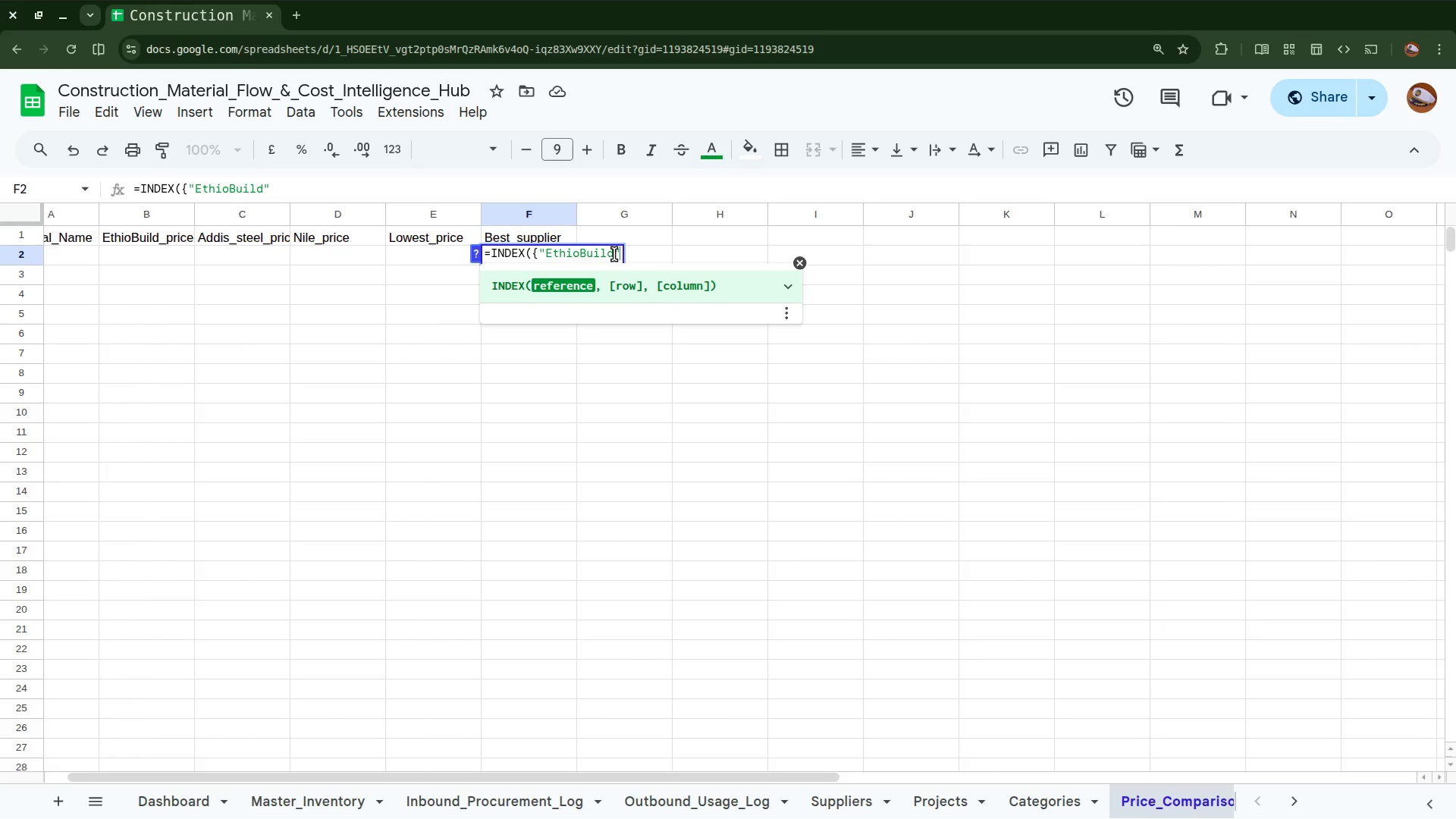 
key(Comma)
 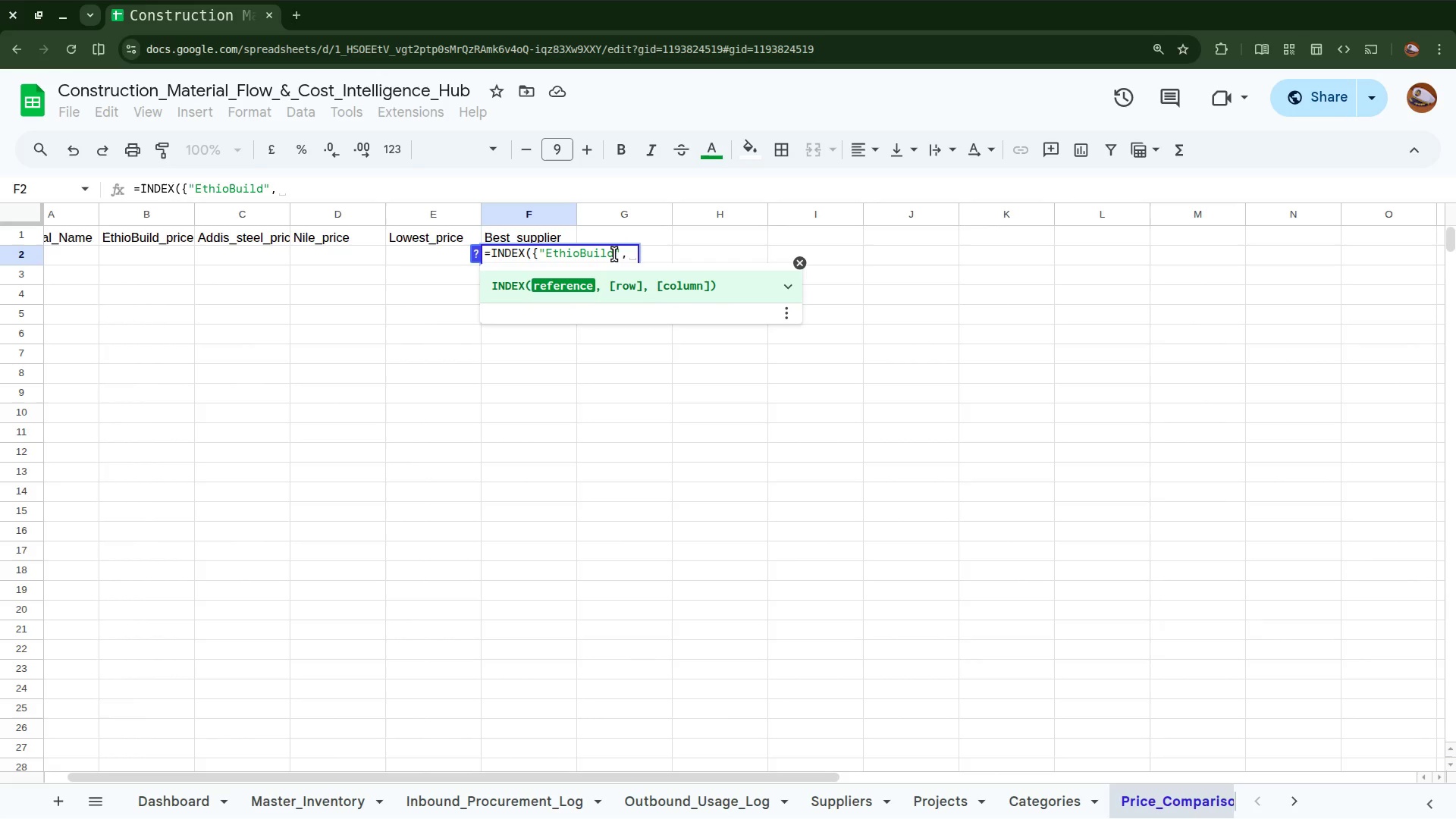 
key(Shift+A)
 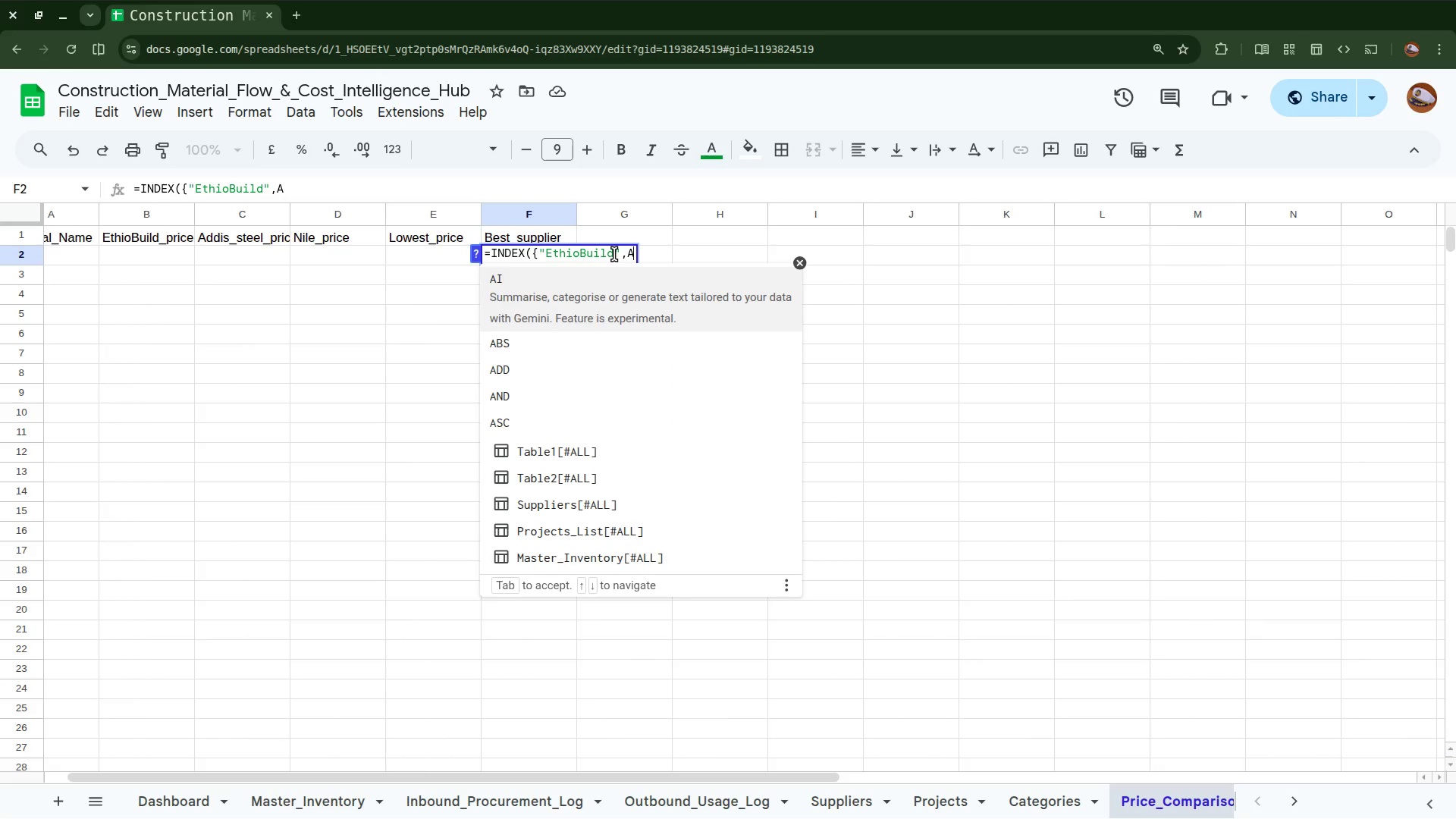 
key(Backspace)
type("Addis_)
 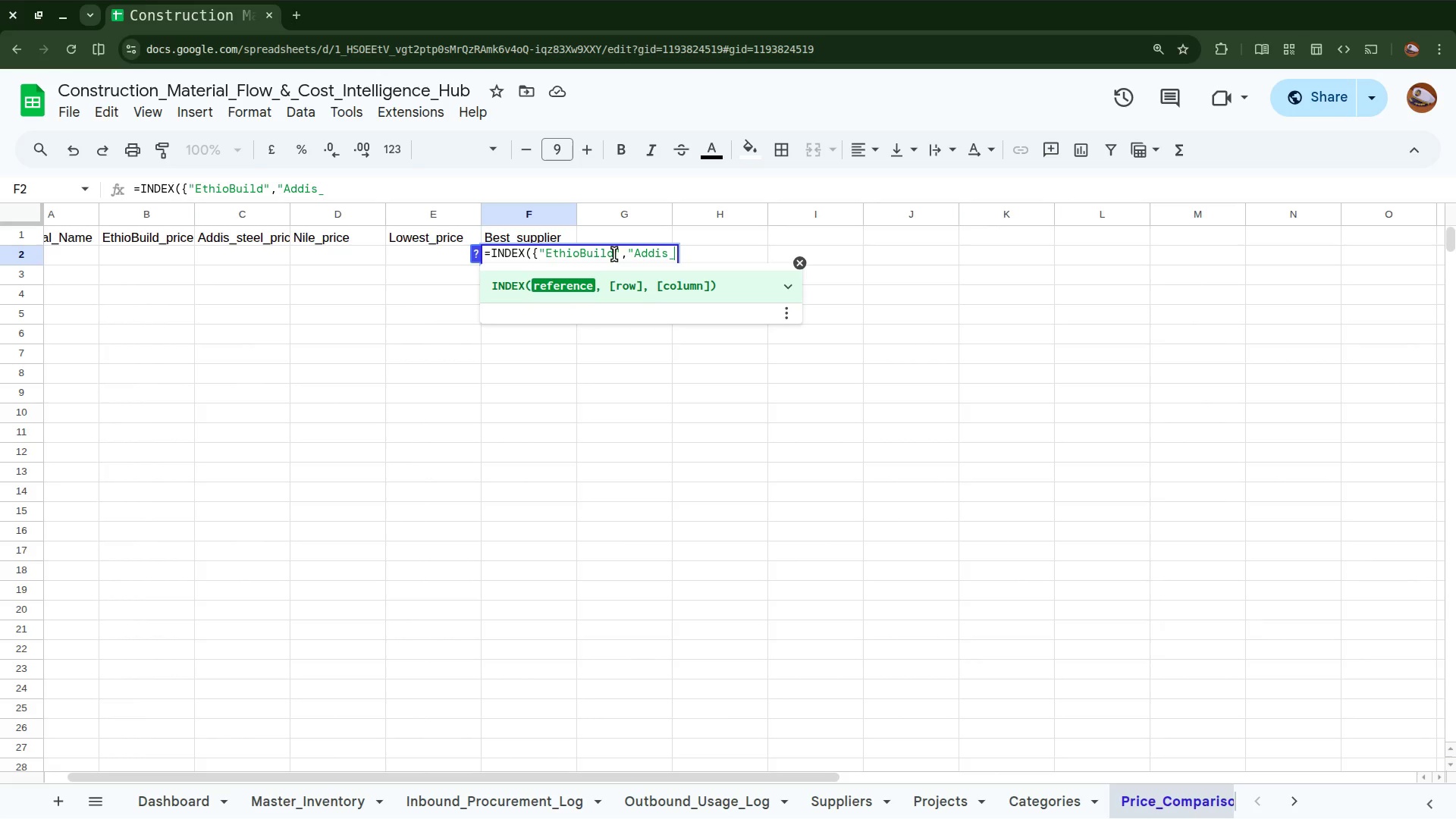 
wait(18.57)
 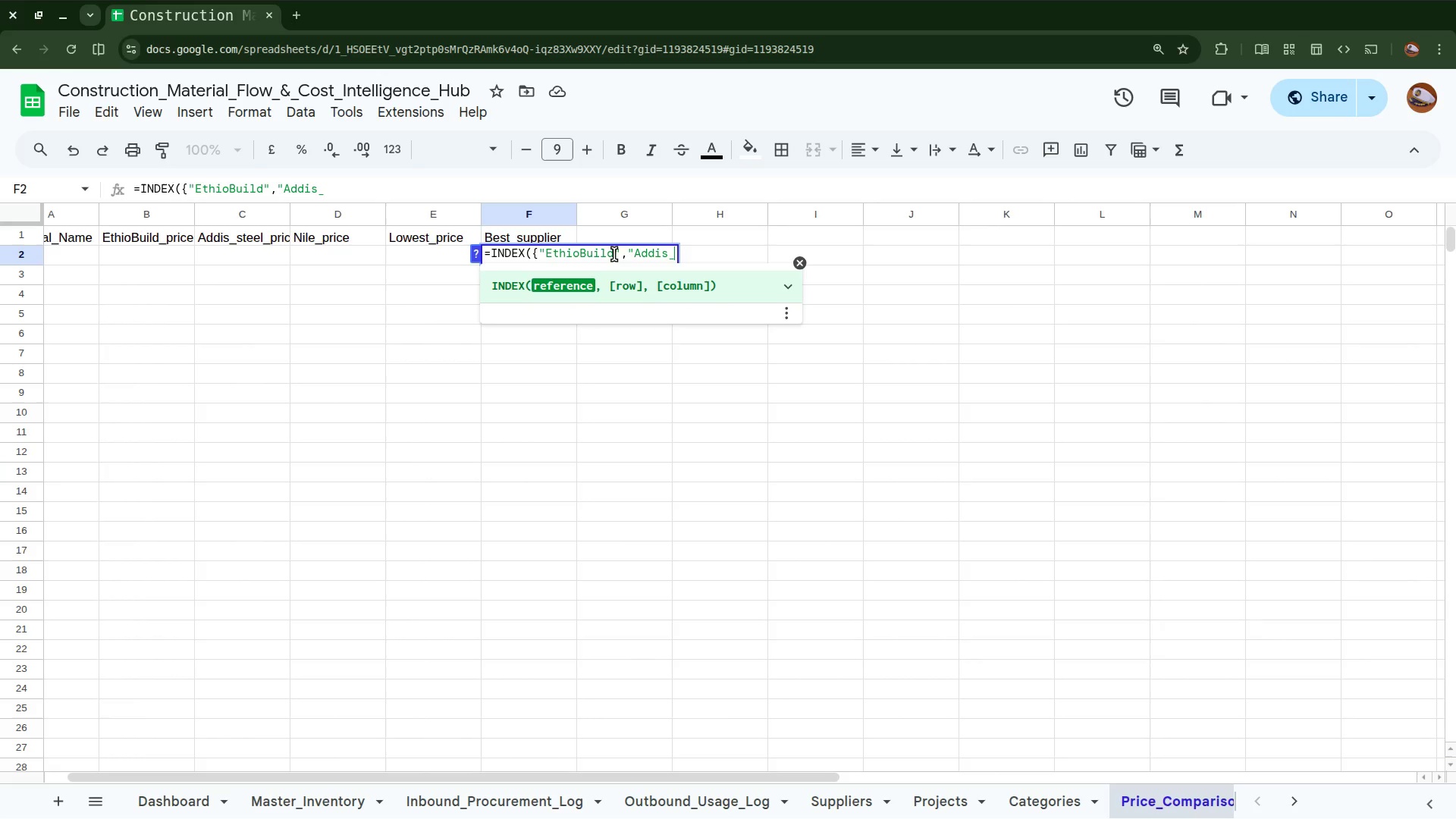 
key(ArrowRight)
 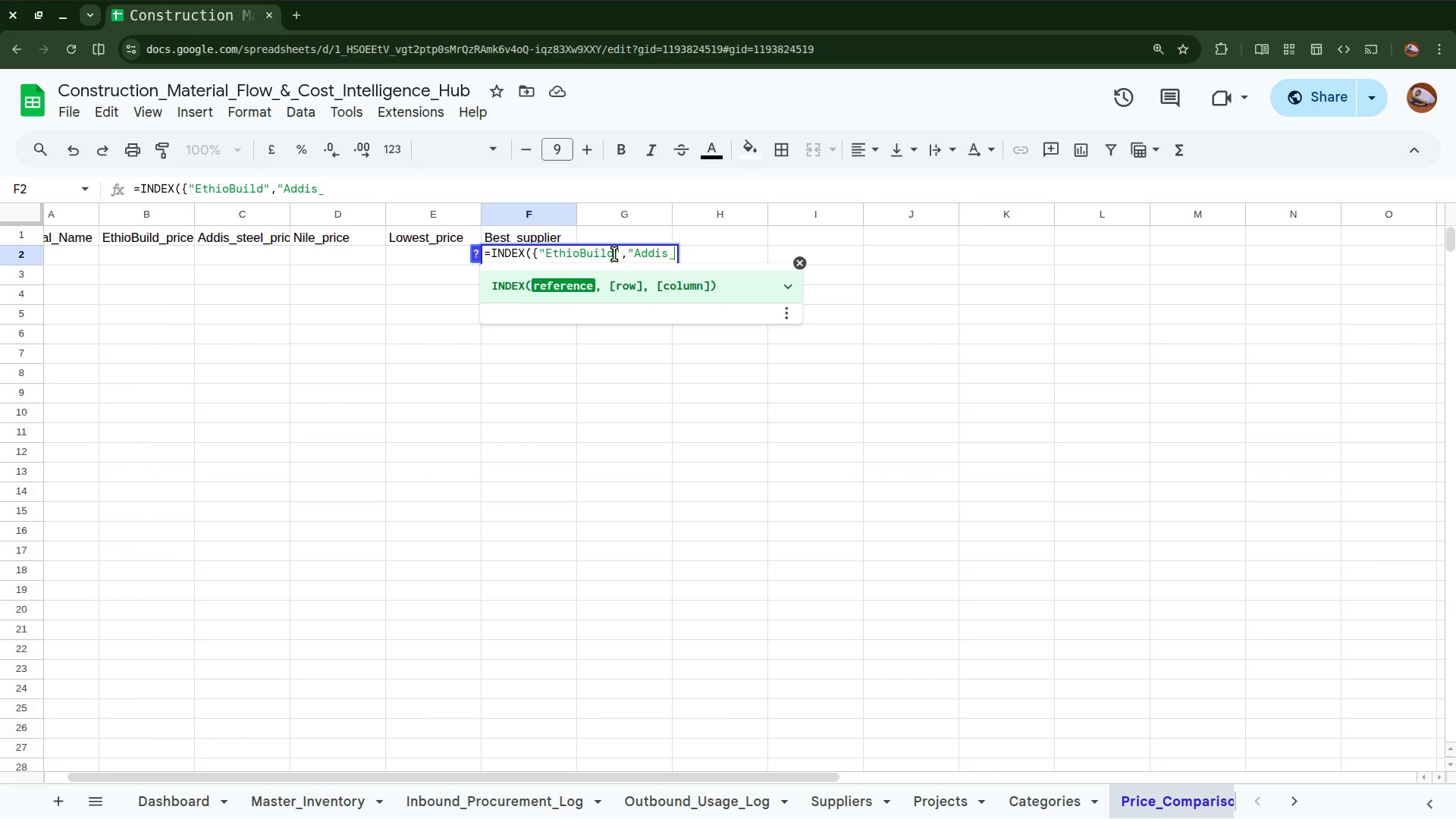 
key(ArrowRight)
 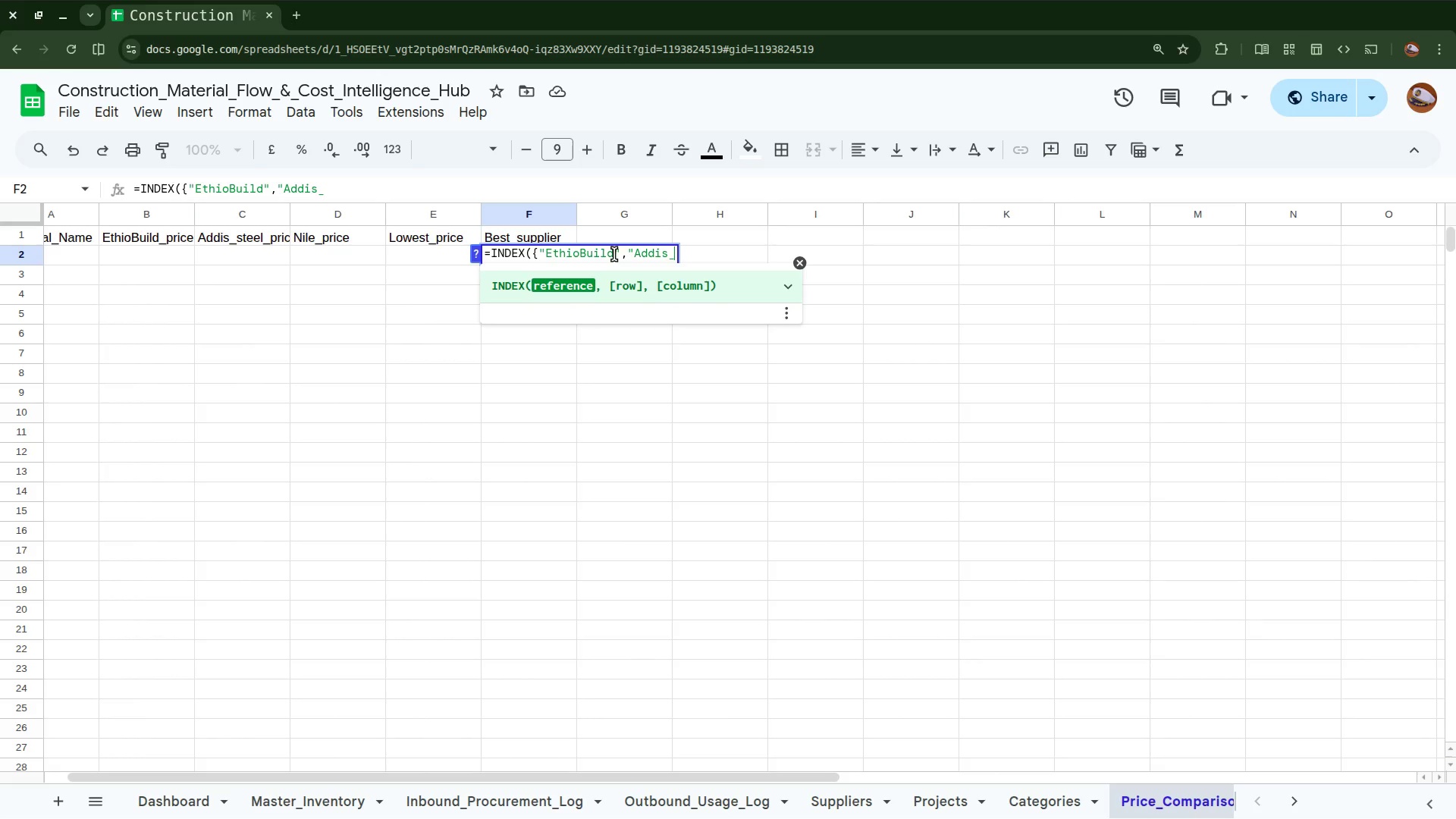 
key(ArrowRight)
 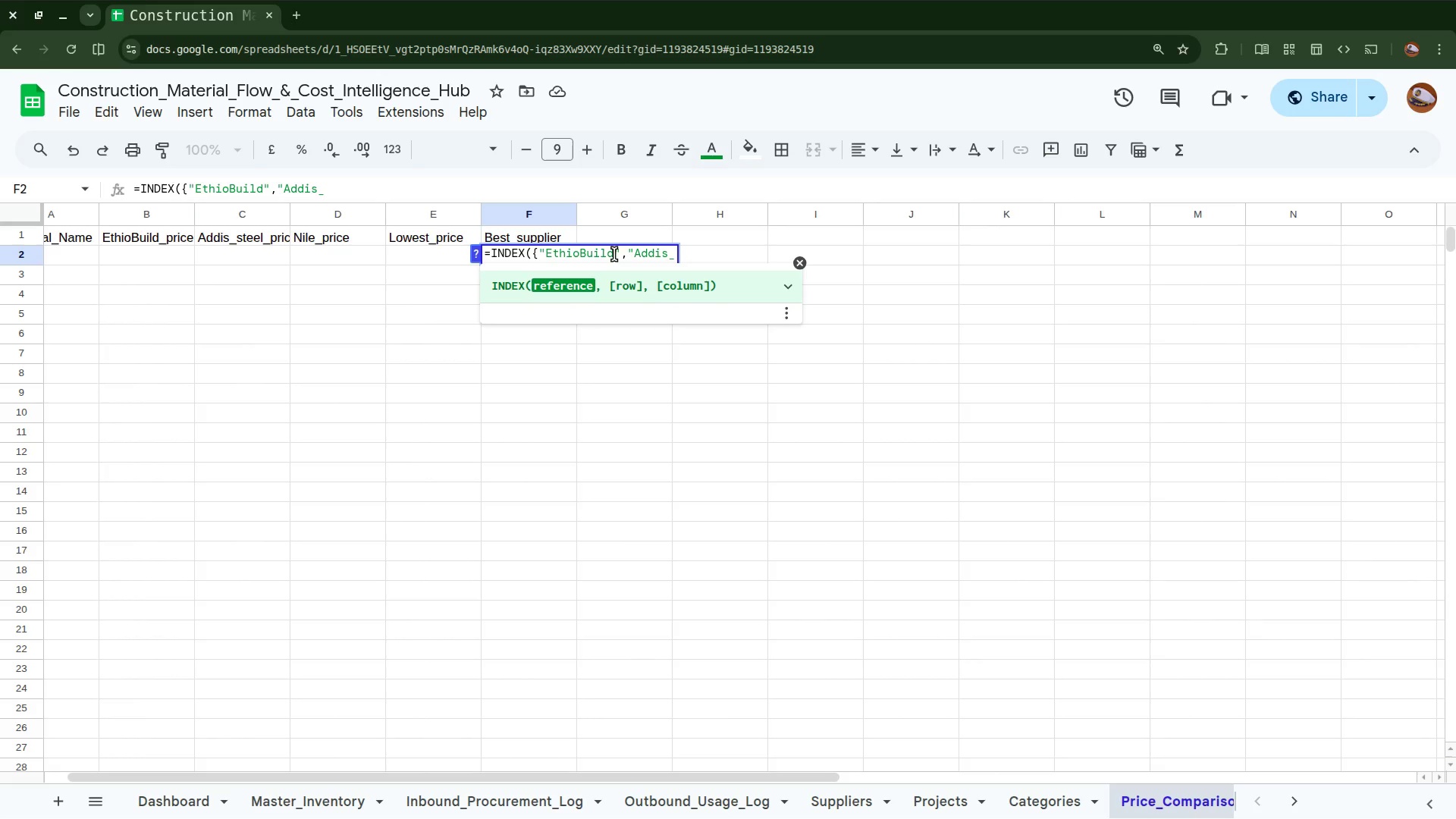 
key(Backspace)
type( Steel")
 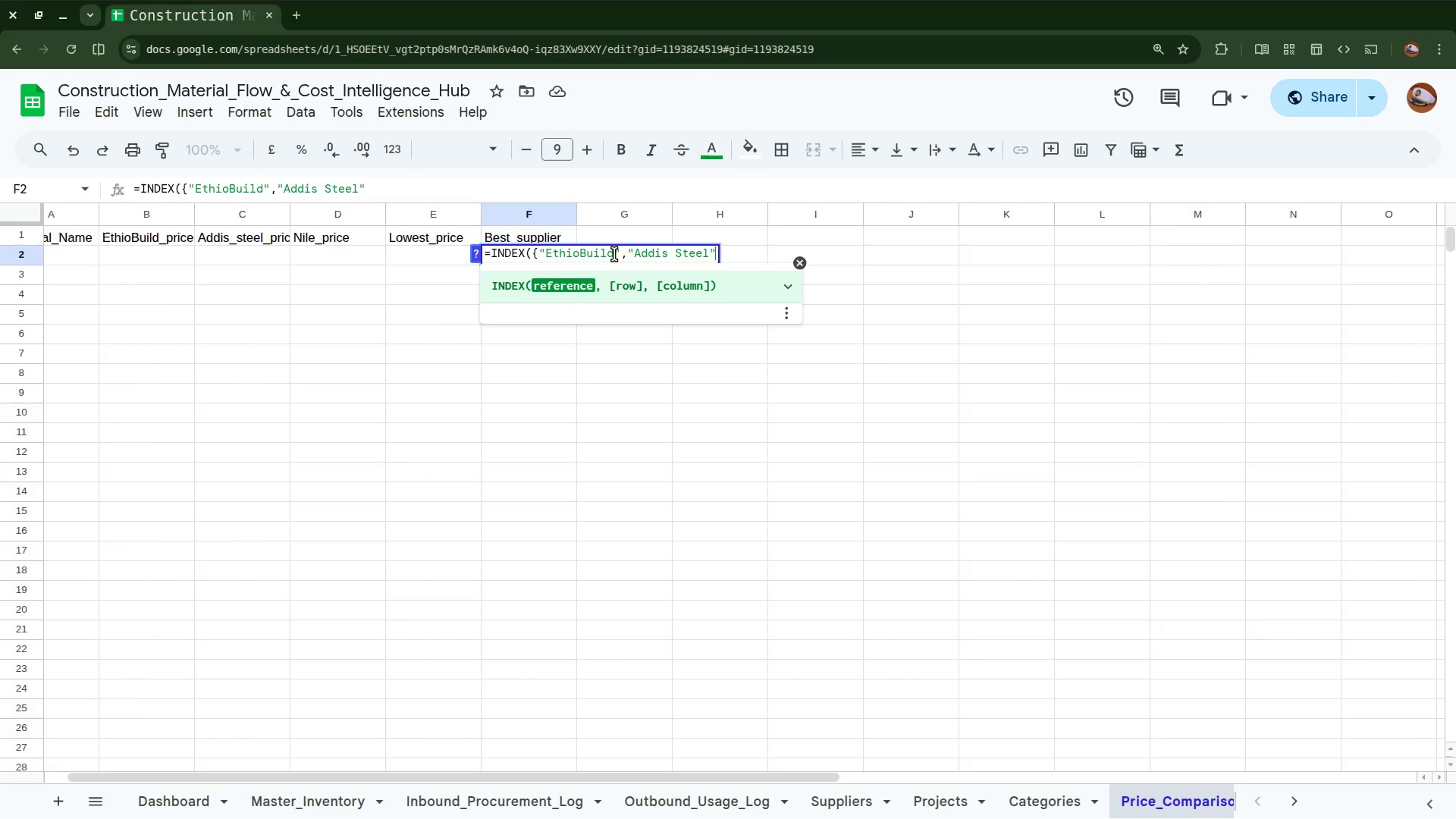 
key(Comma)
 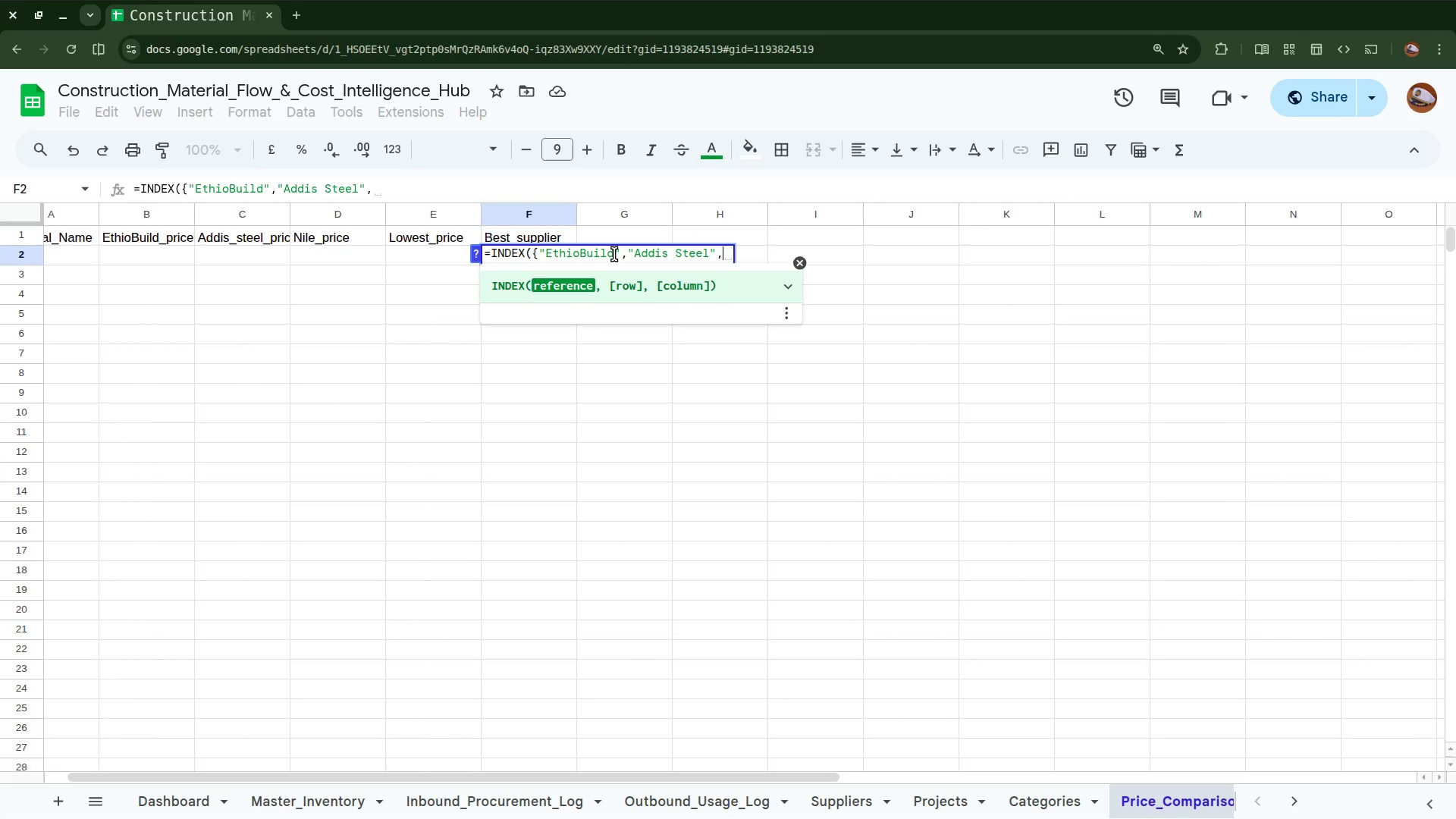 
key(Shift+Quote)
 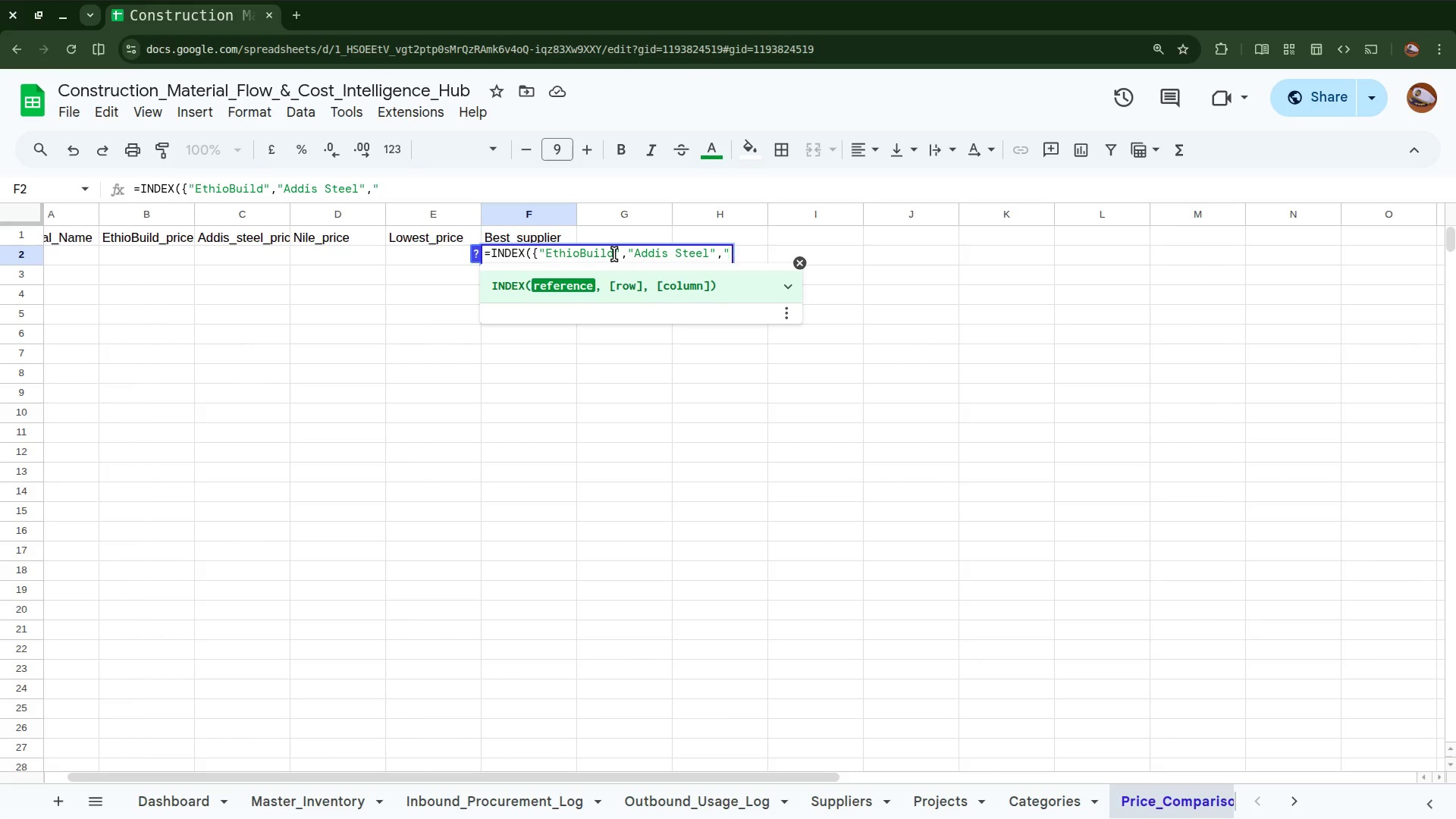 
wait(5.58)
 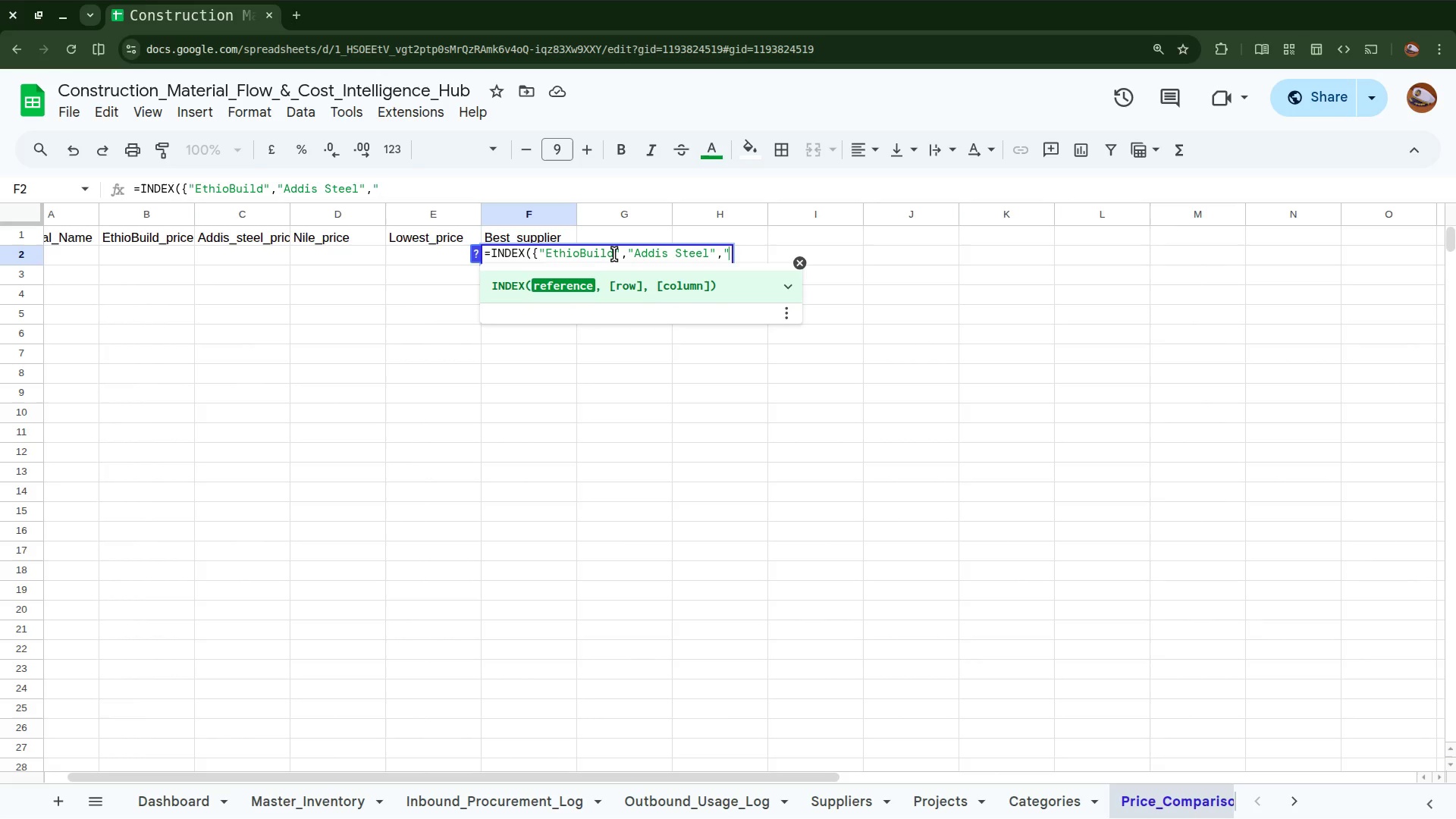 
type(Nile L)
key(Backspace)
type(Indus)
 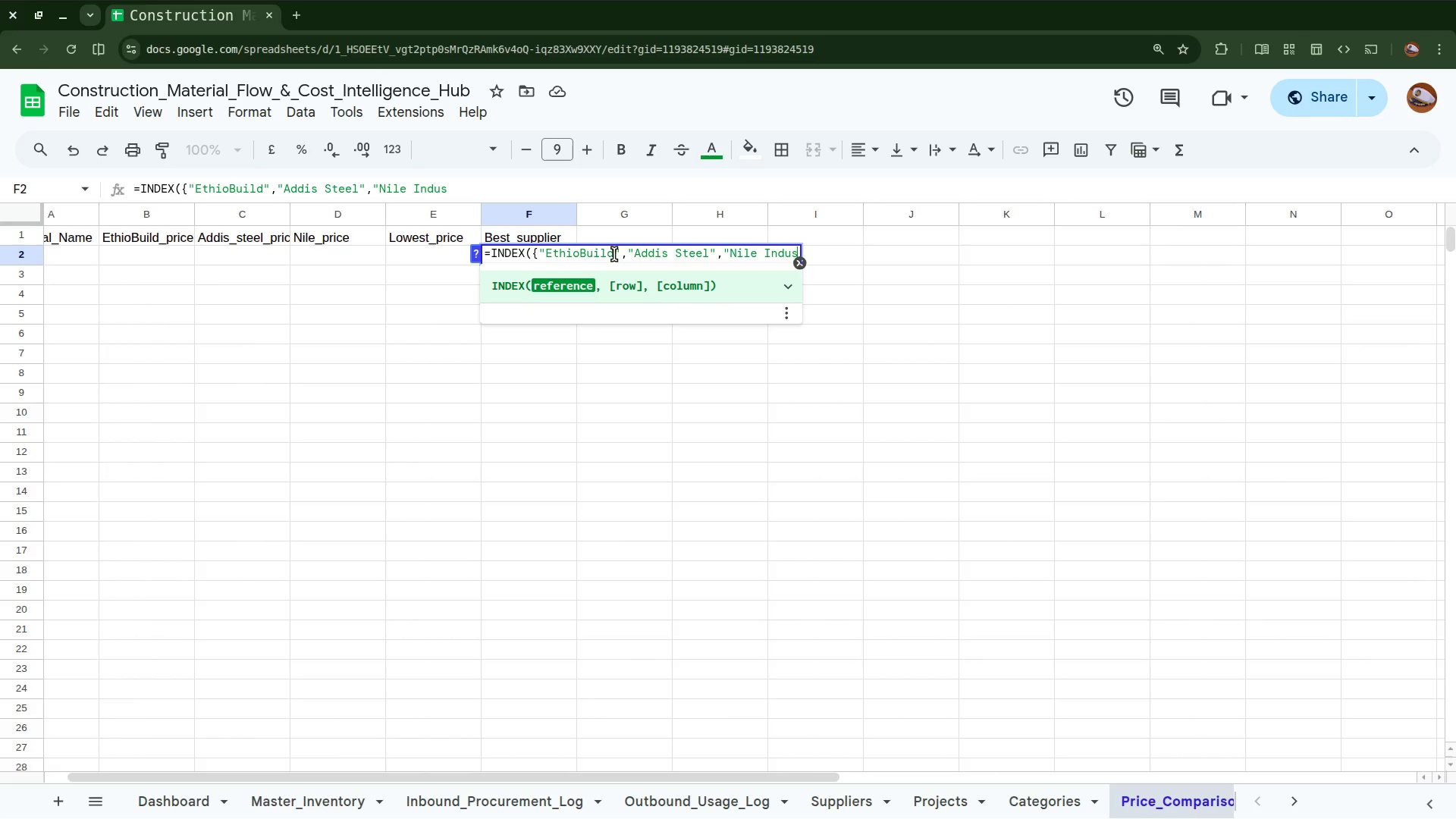 
type(trial)
 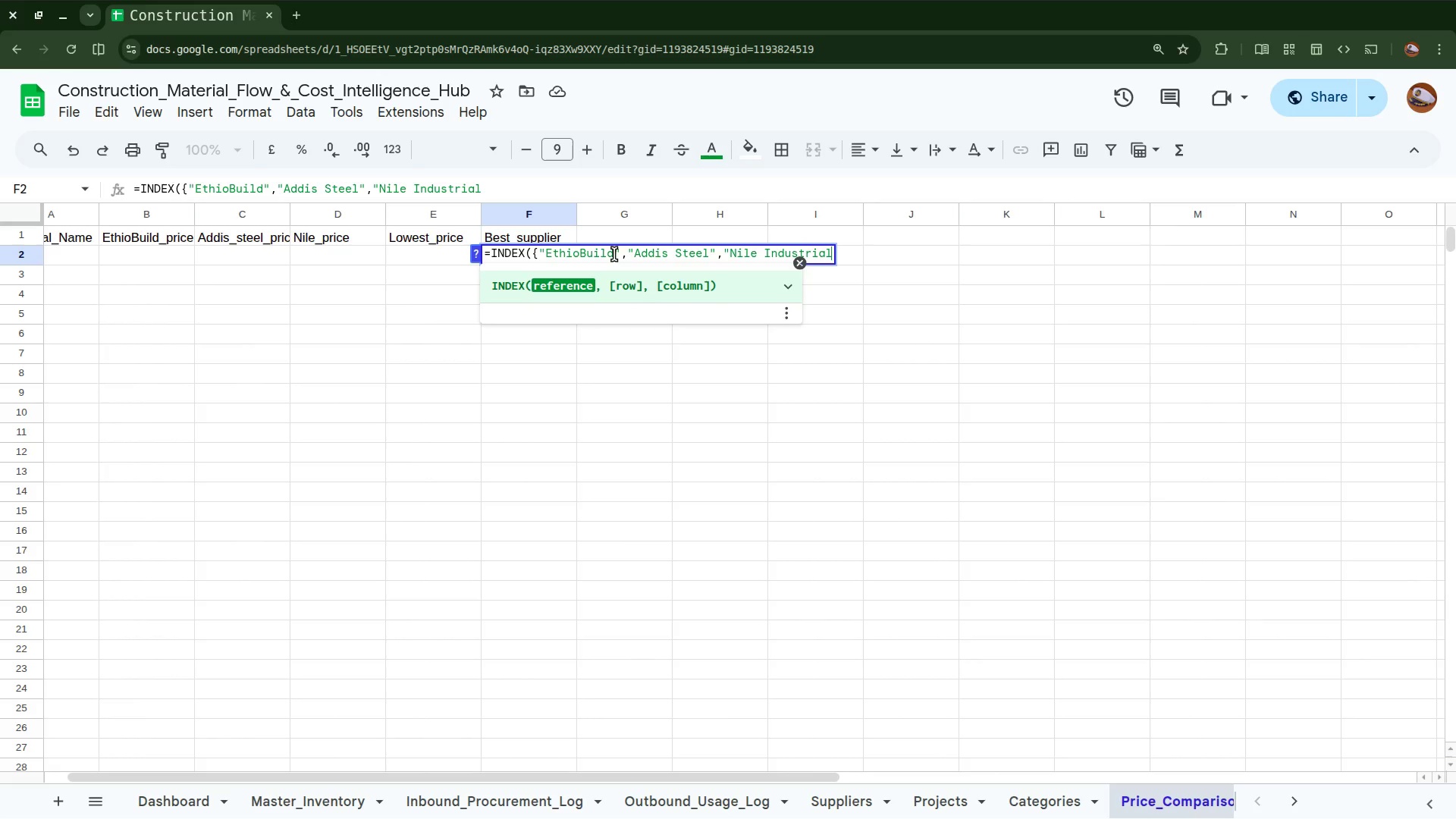 
wait(6.1)
 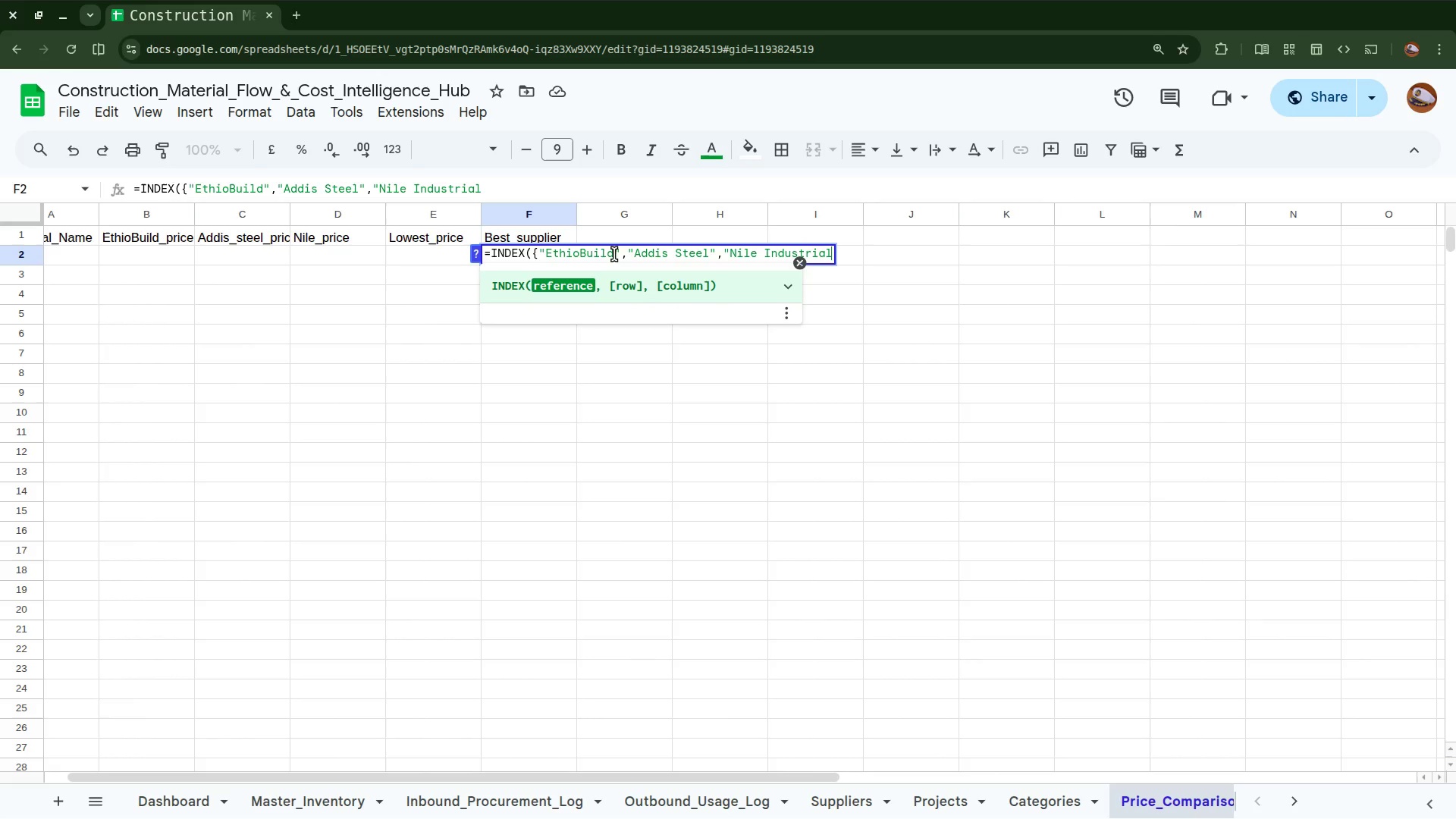 
key(Shift+Quote)
 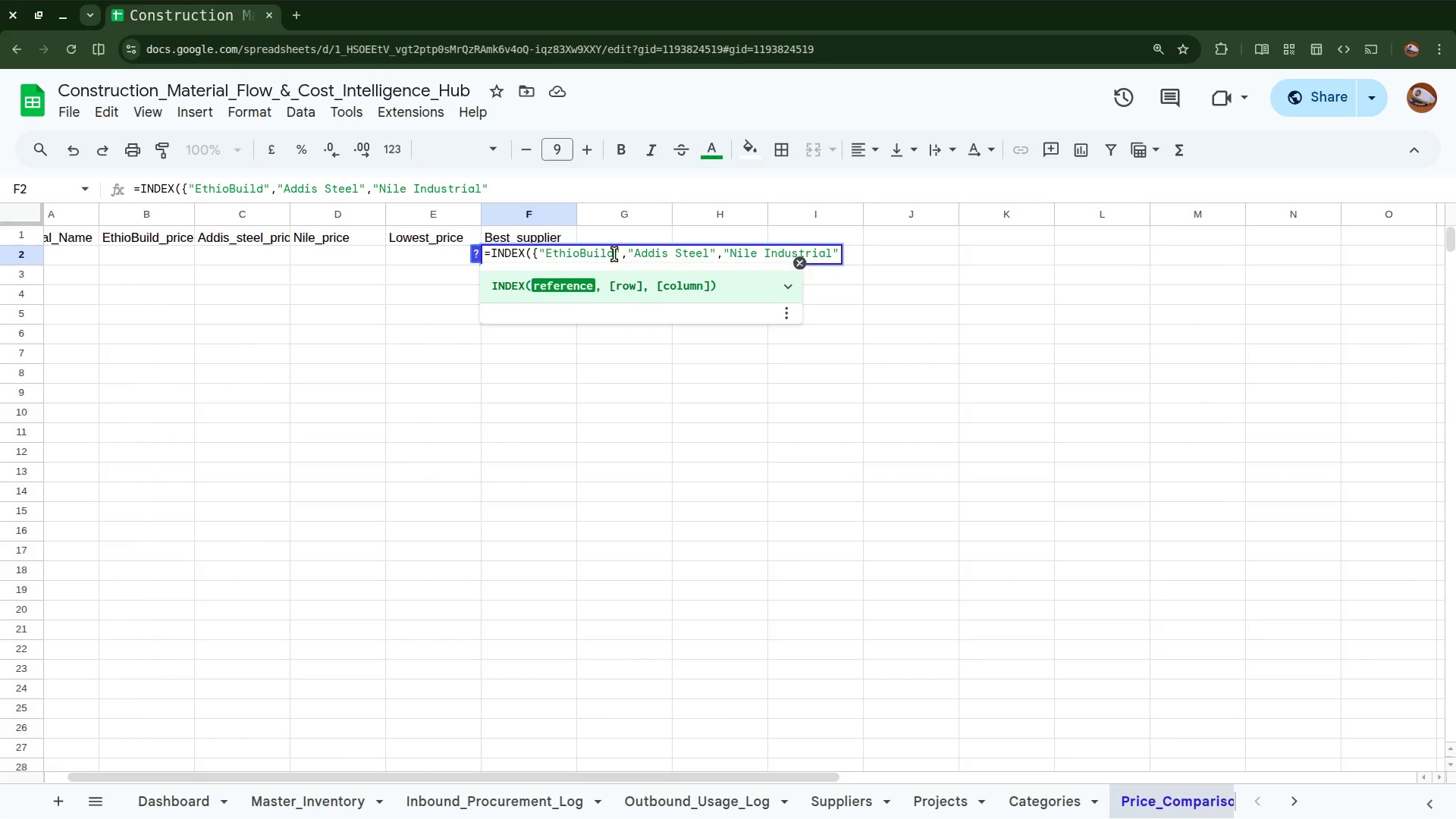 
key(Shift+BracketRight)
 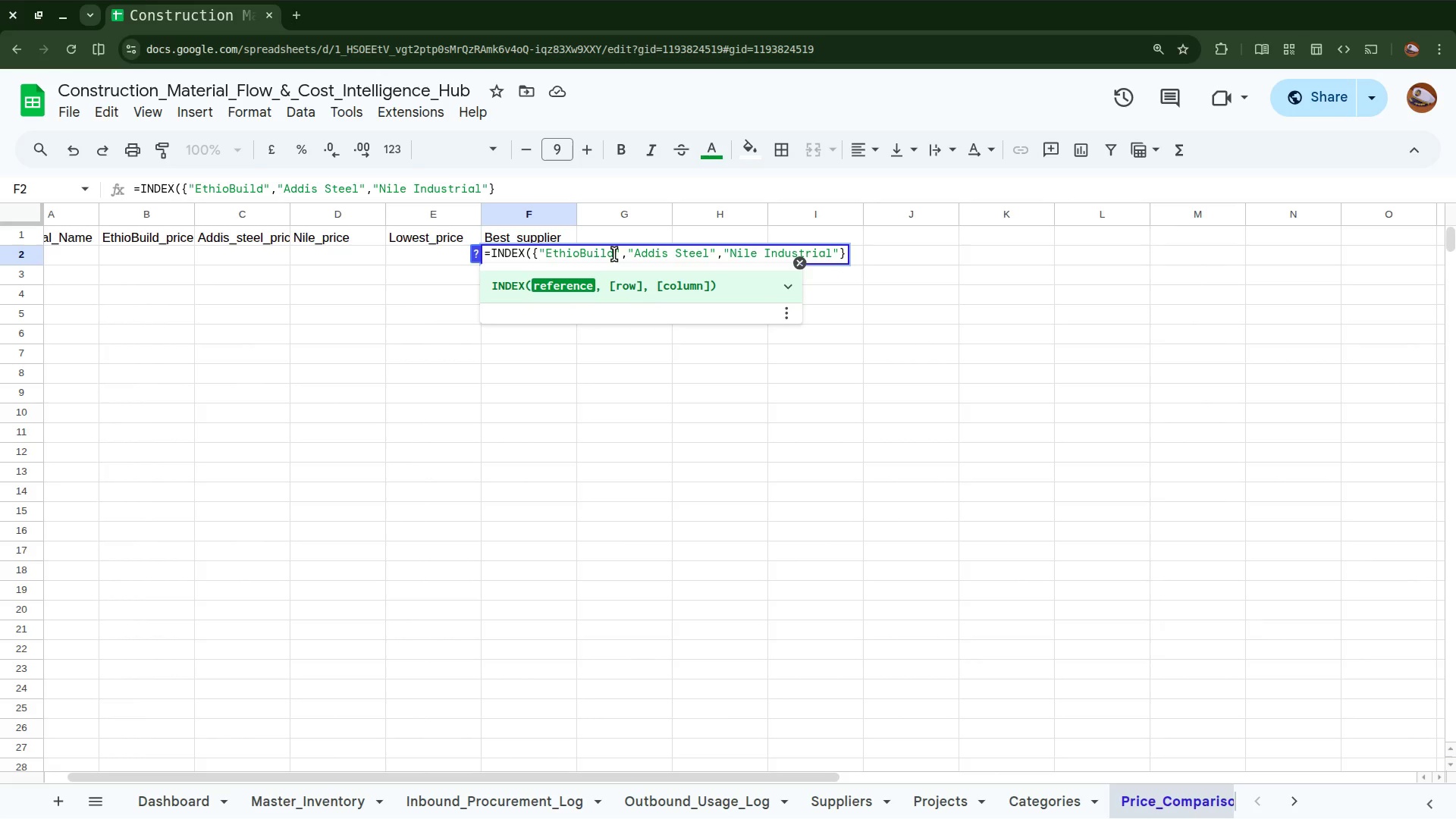 
key(Comma)
 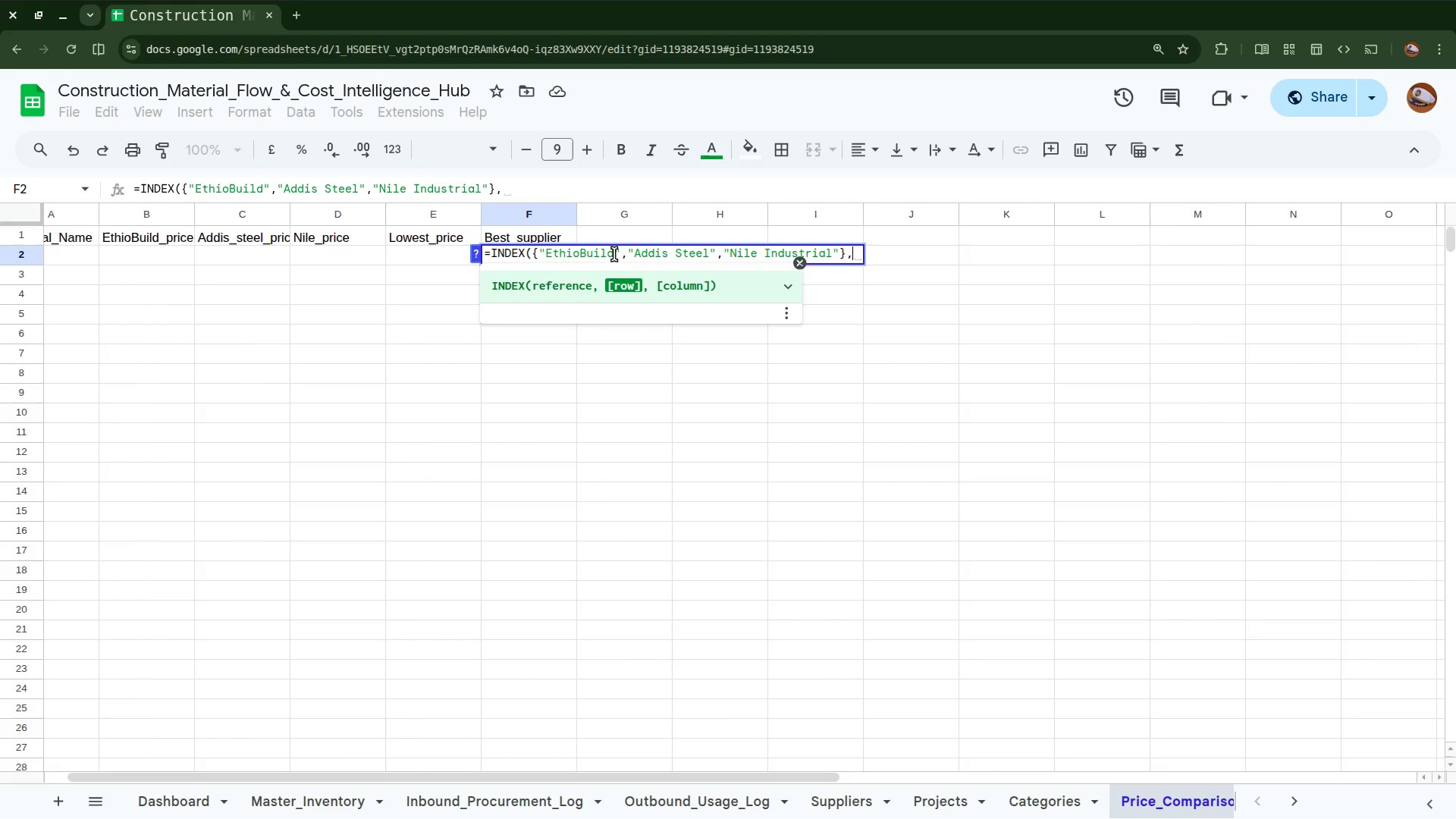 
wait(8.94)
 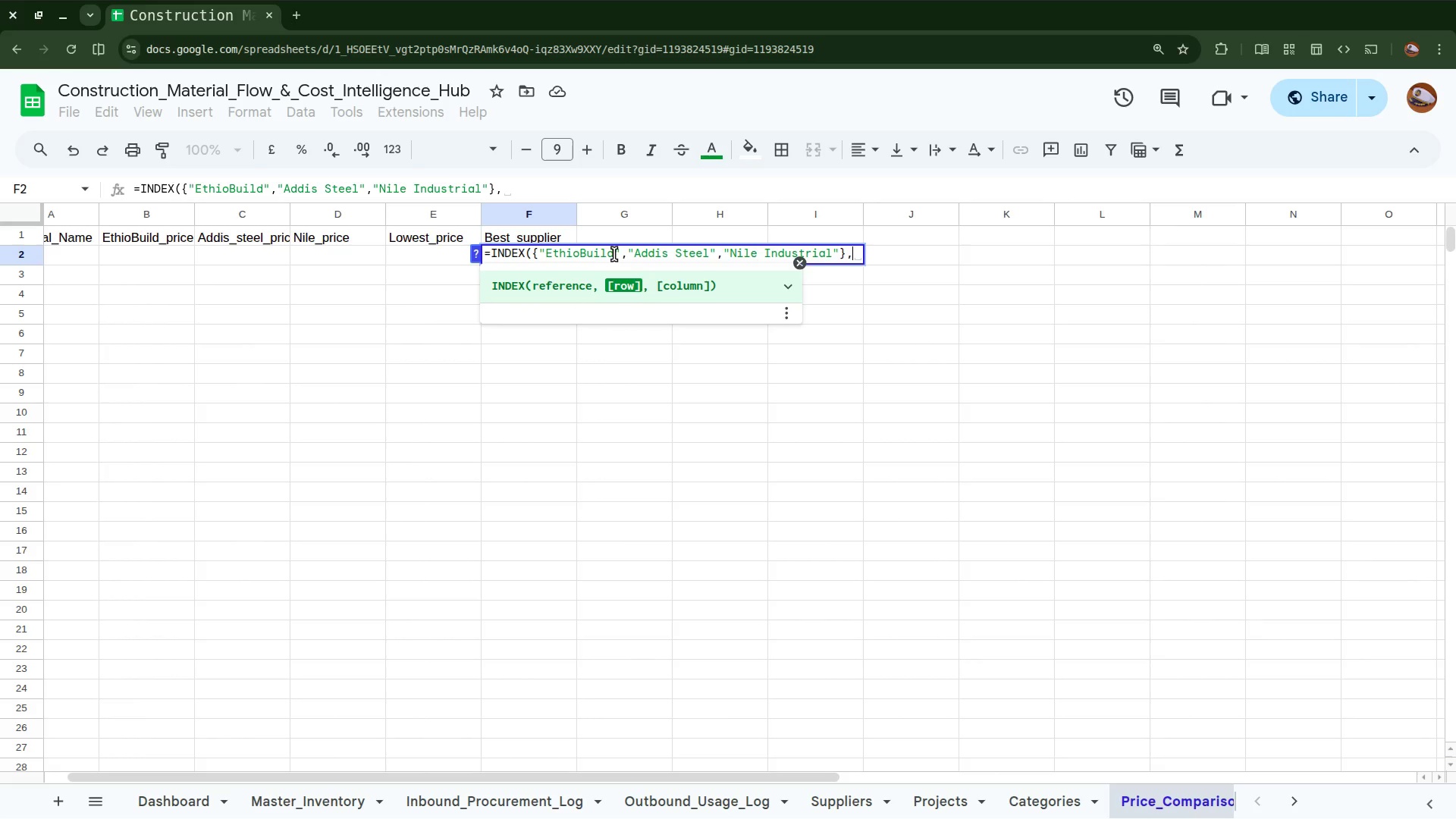 
key(Shift+M)
 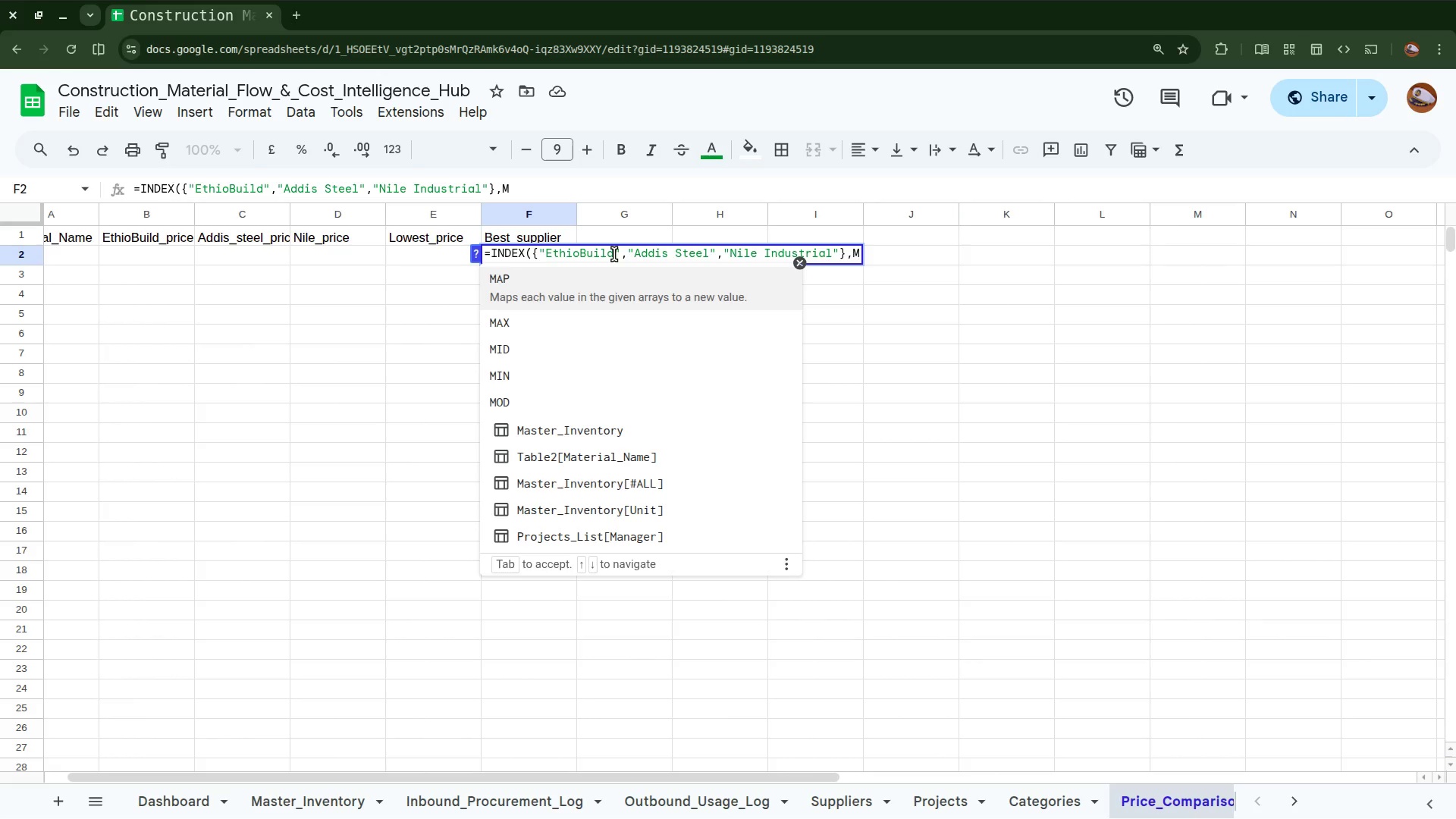 
key(Shift+A)
 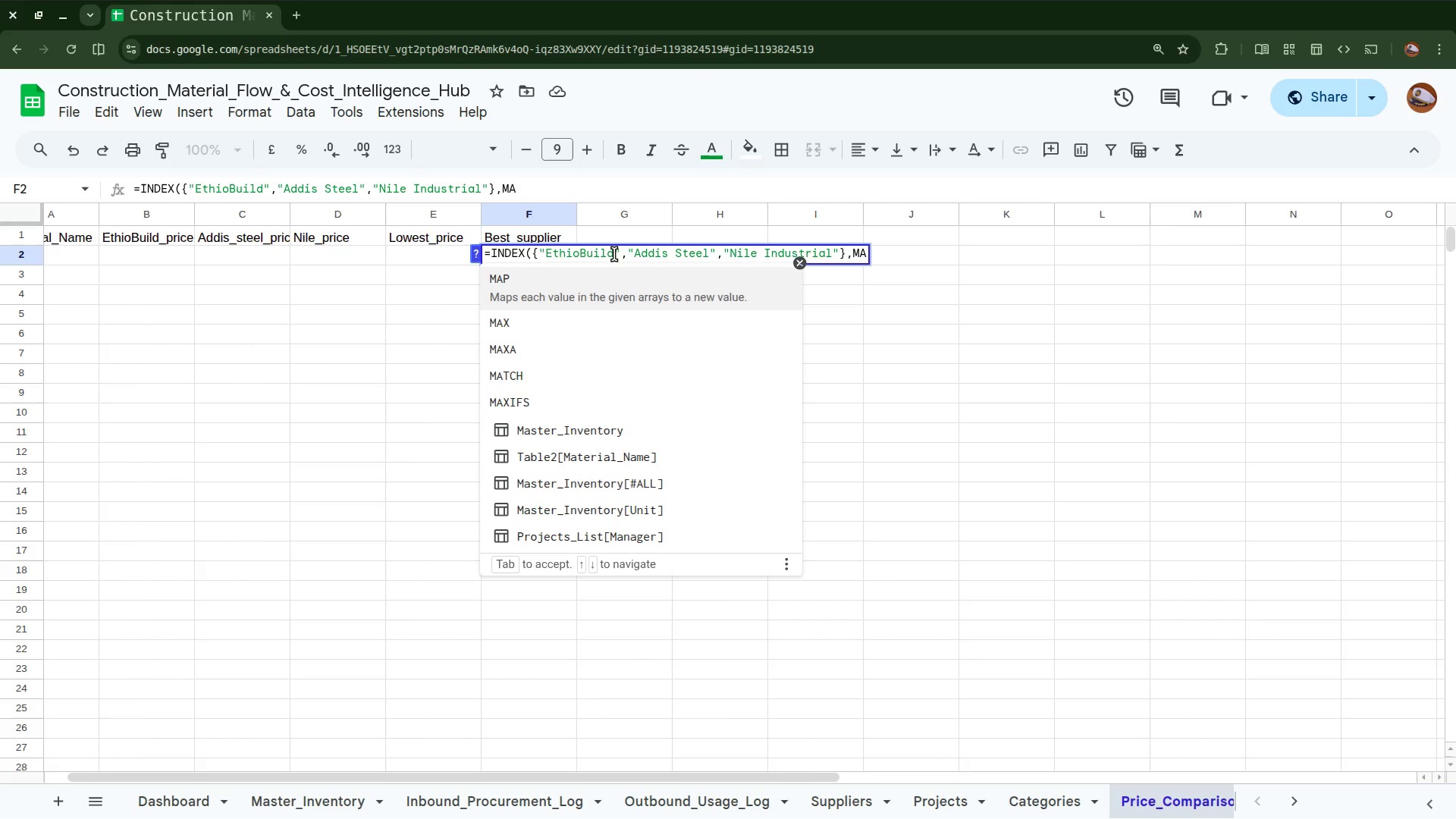 
key(Backspace)
 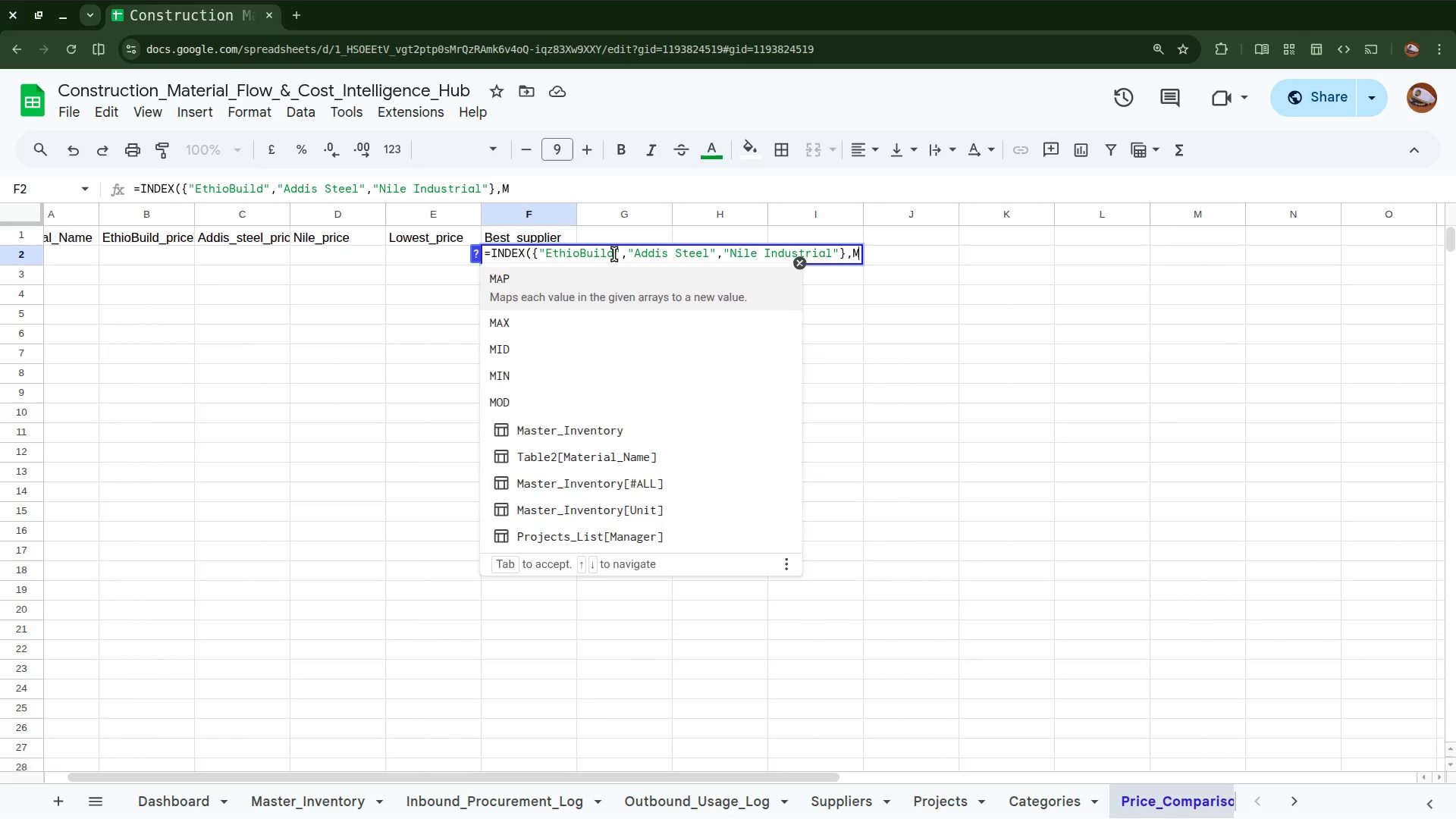 
key(Backspace)
 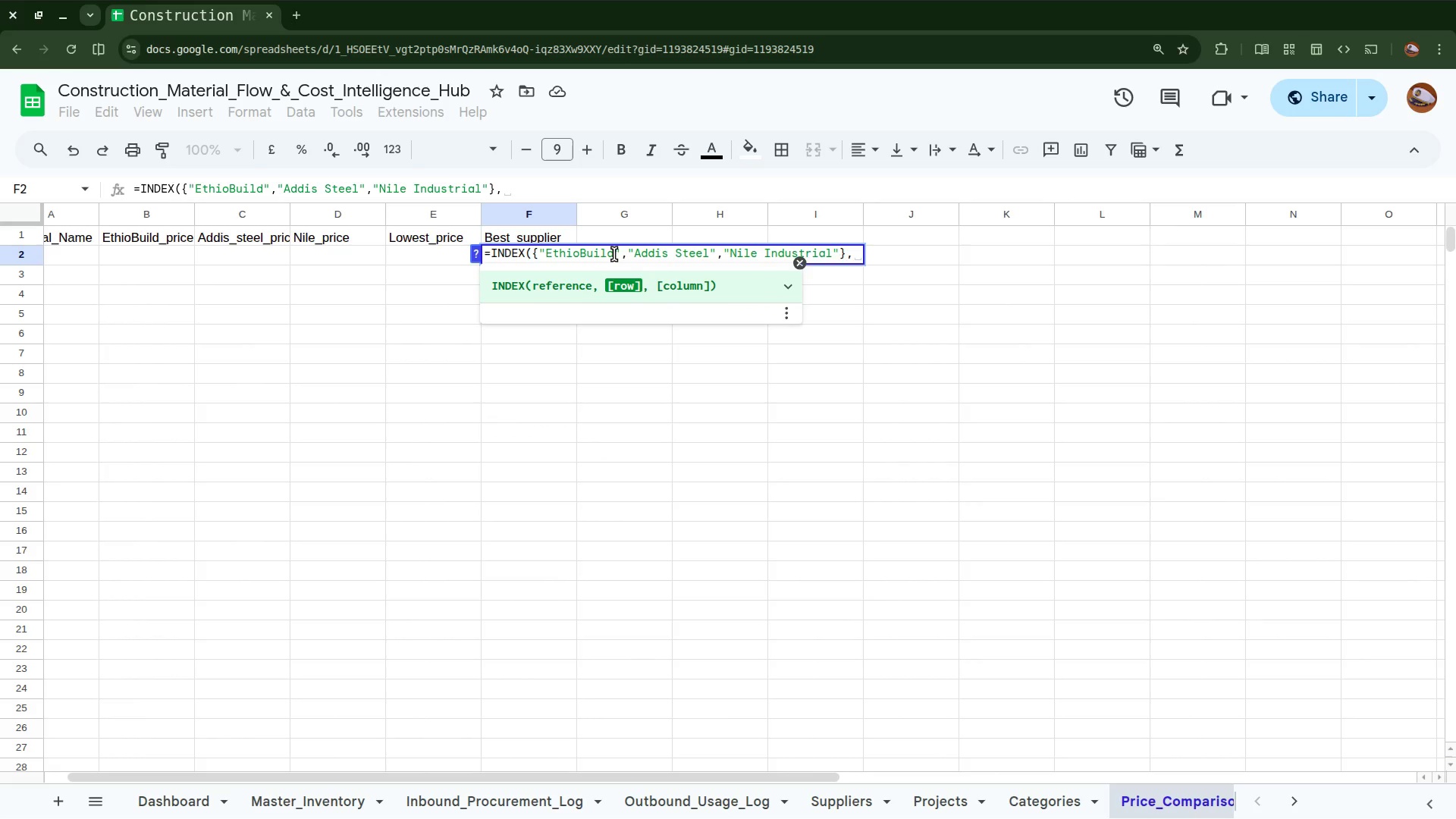 
wait(8.83)
 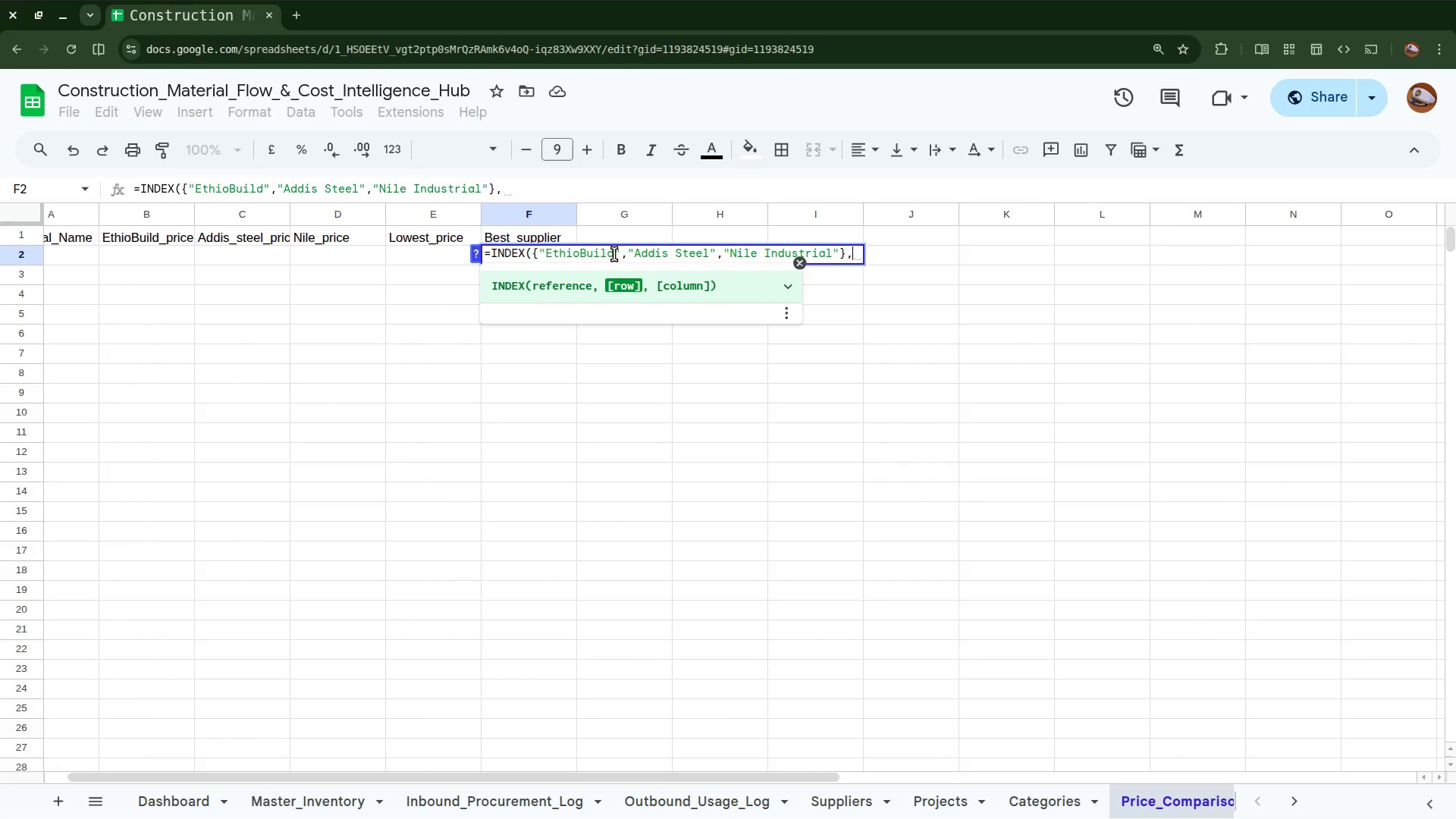 
type(MACH)
 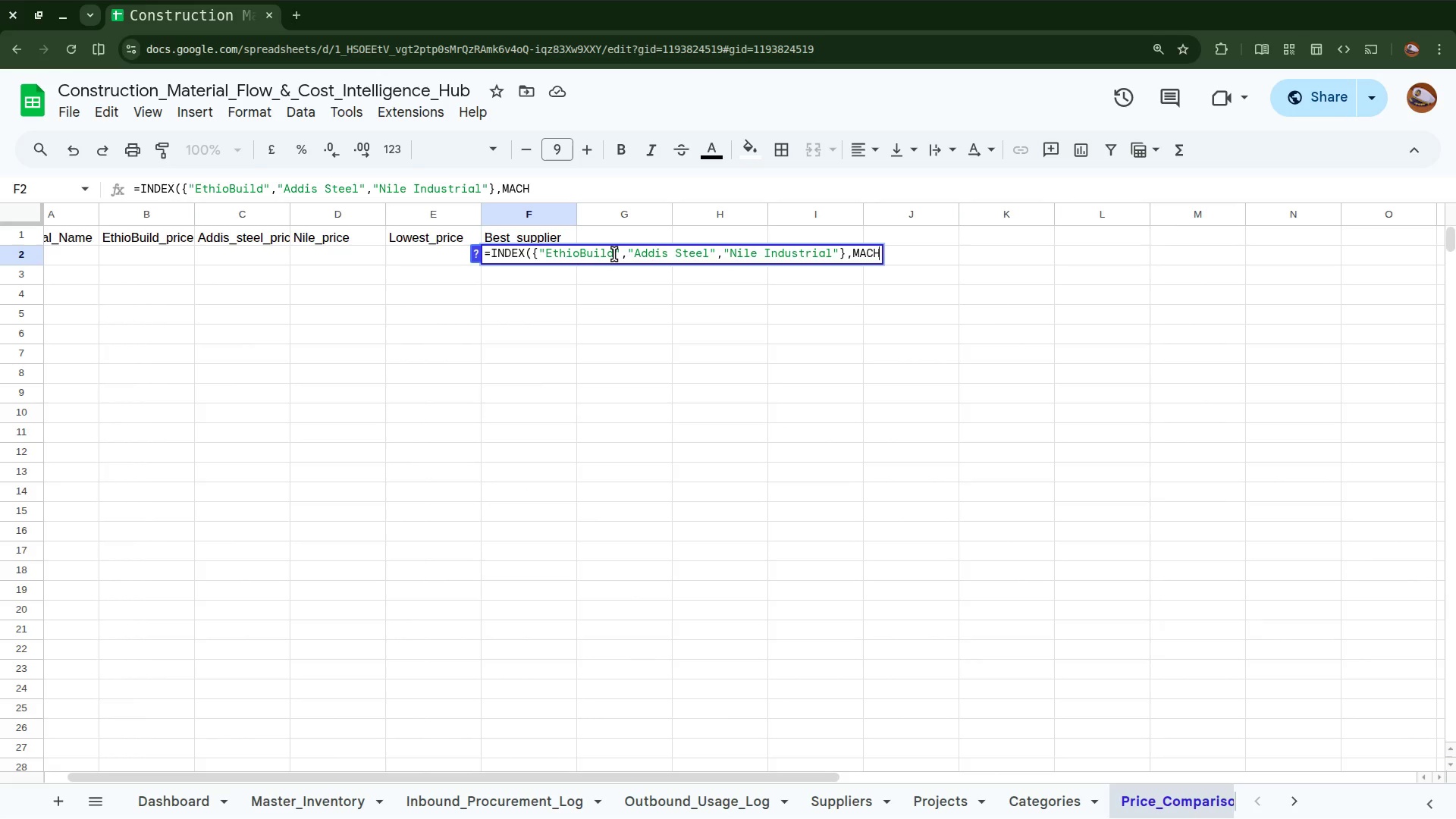 
key(Backspace)
key(Backspace)
type(TCH)
 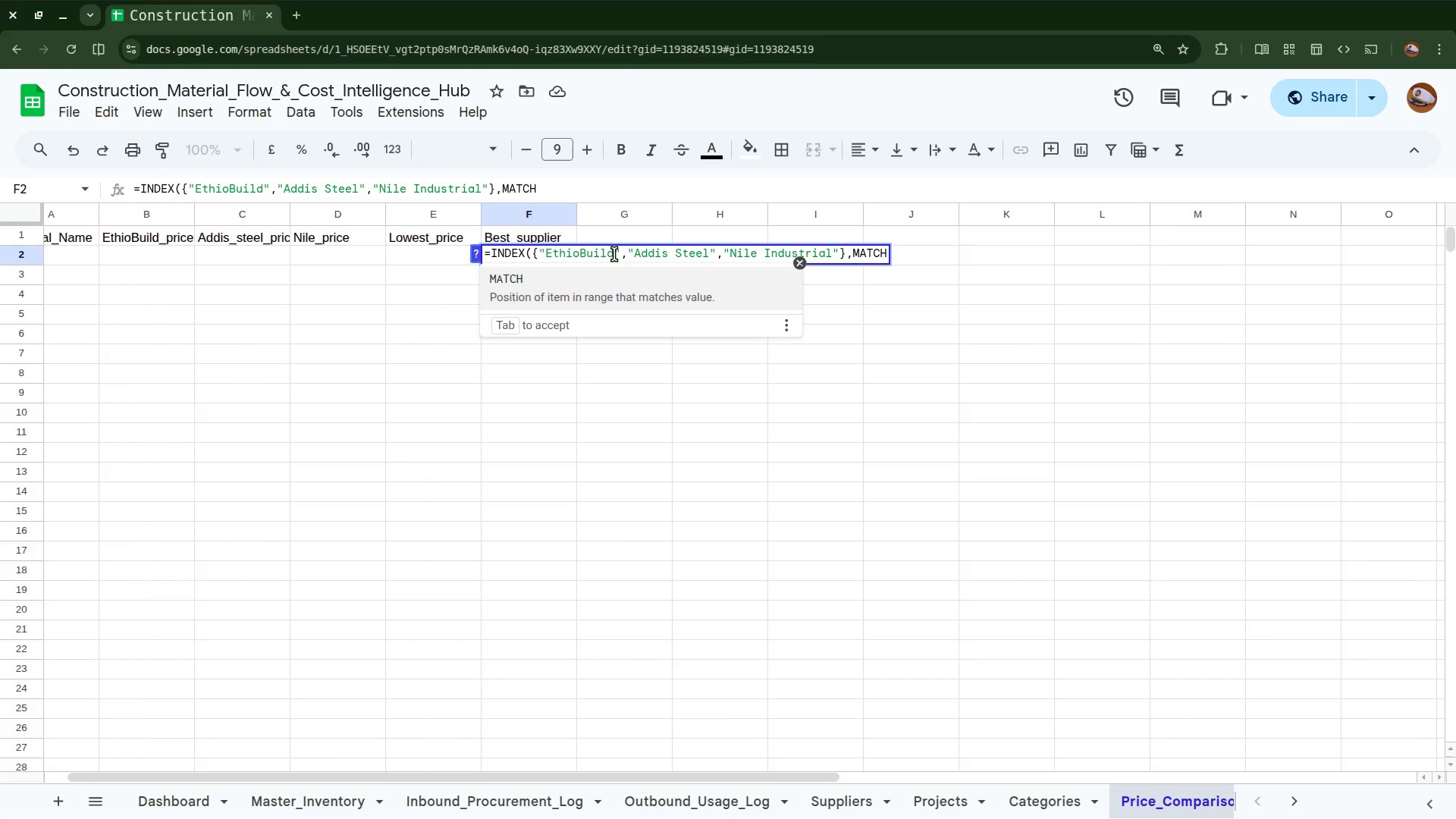 
type((E)
 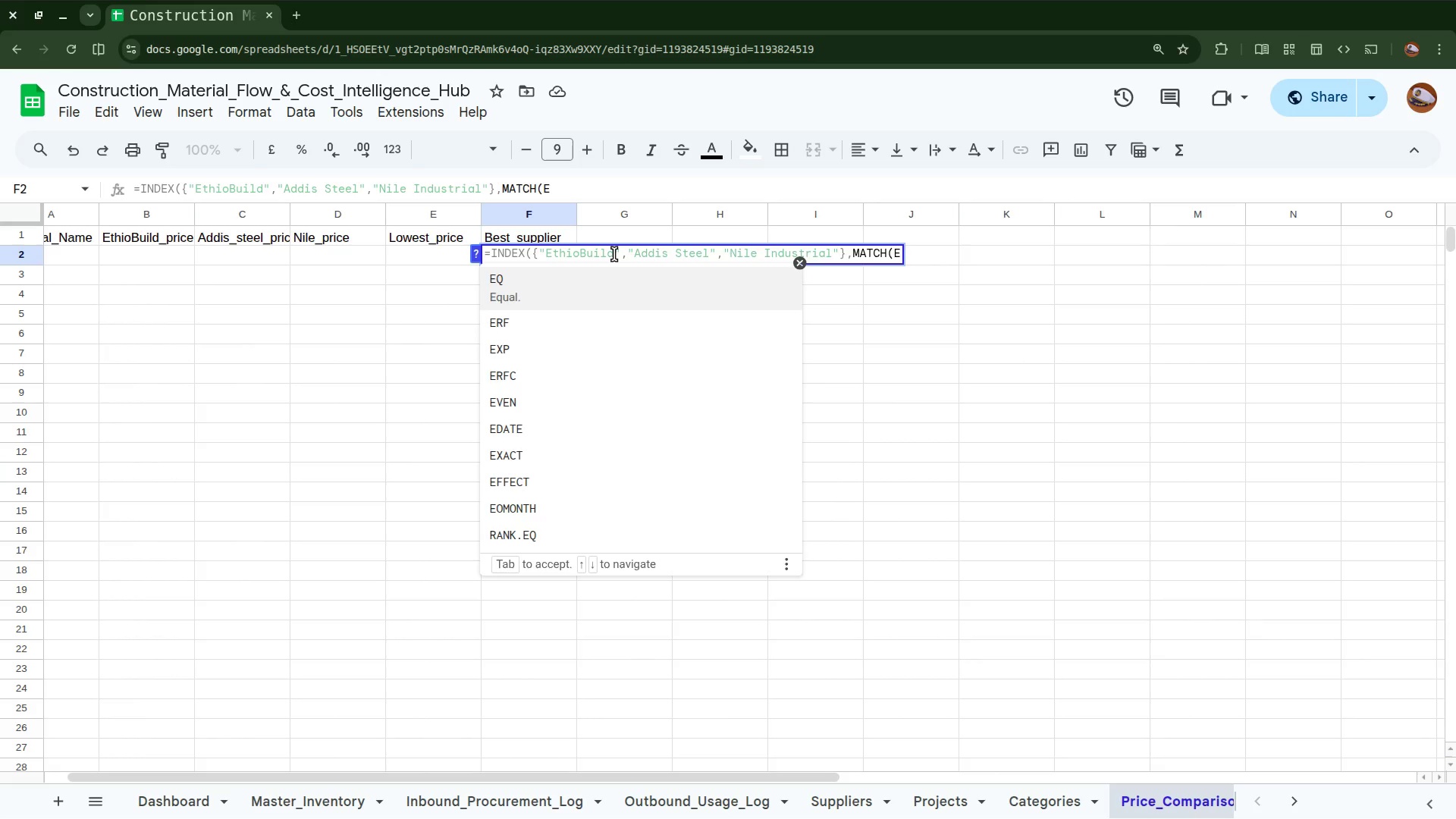 
key(2)
 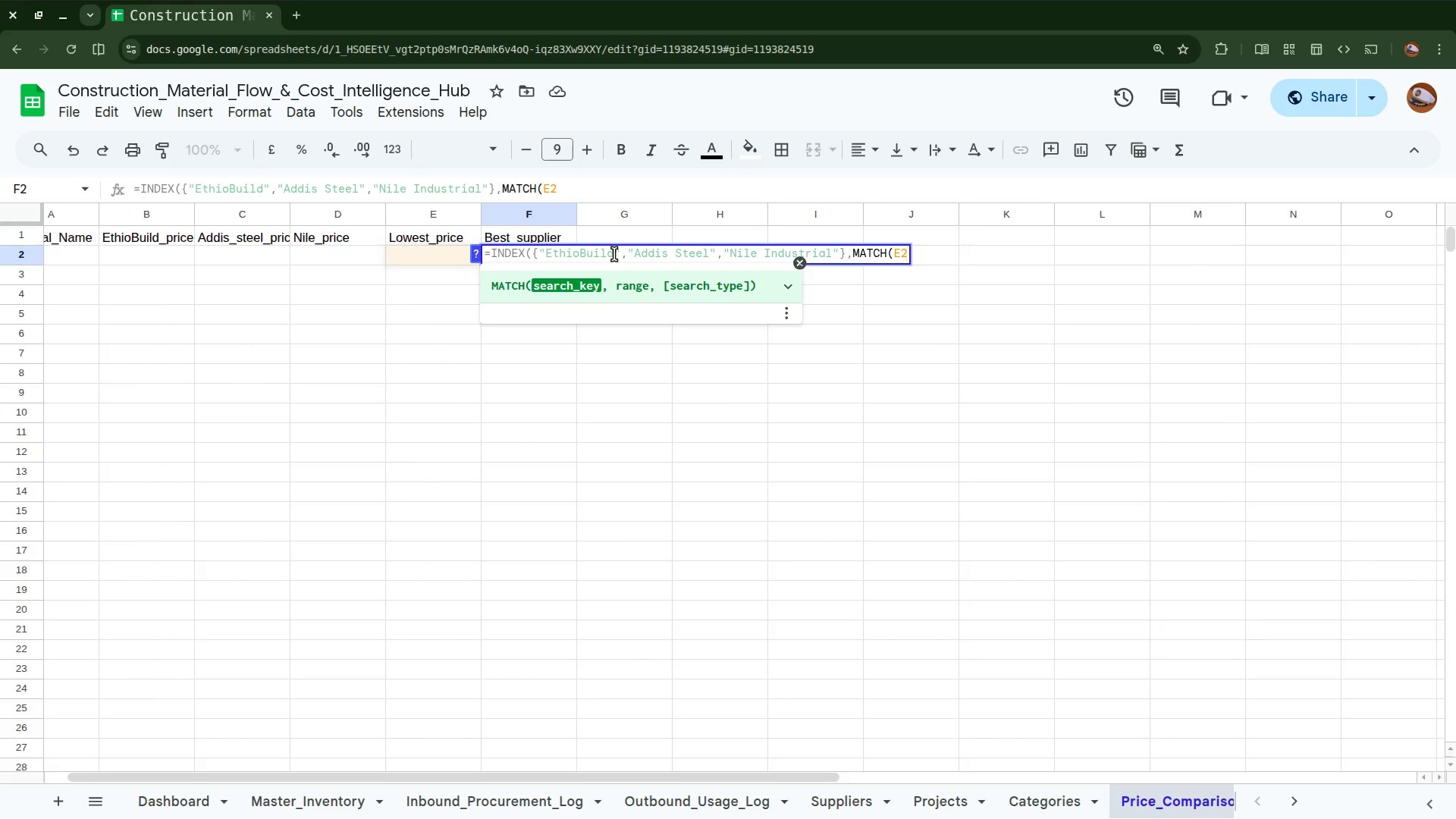 
key(Comma)
 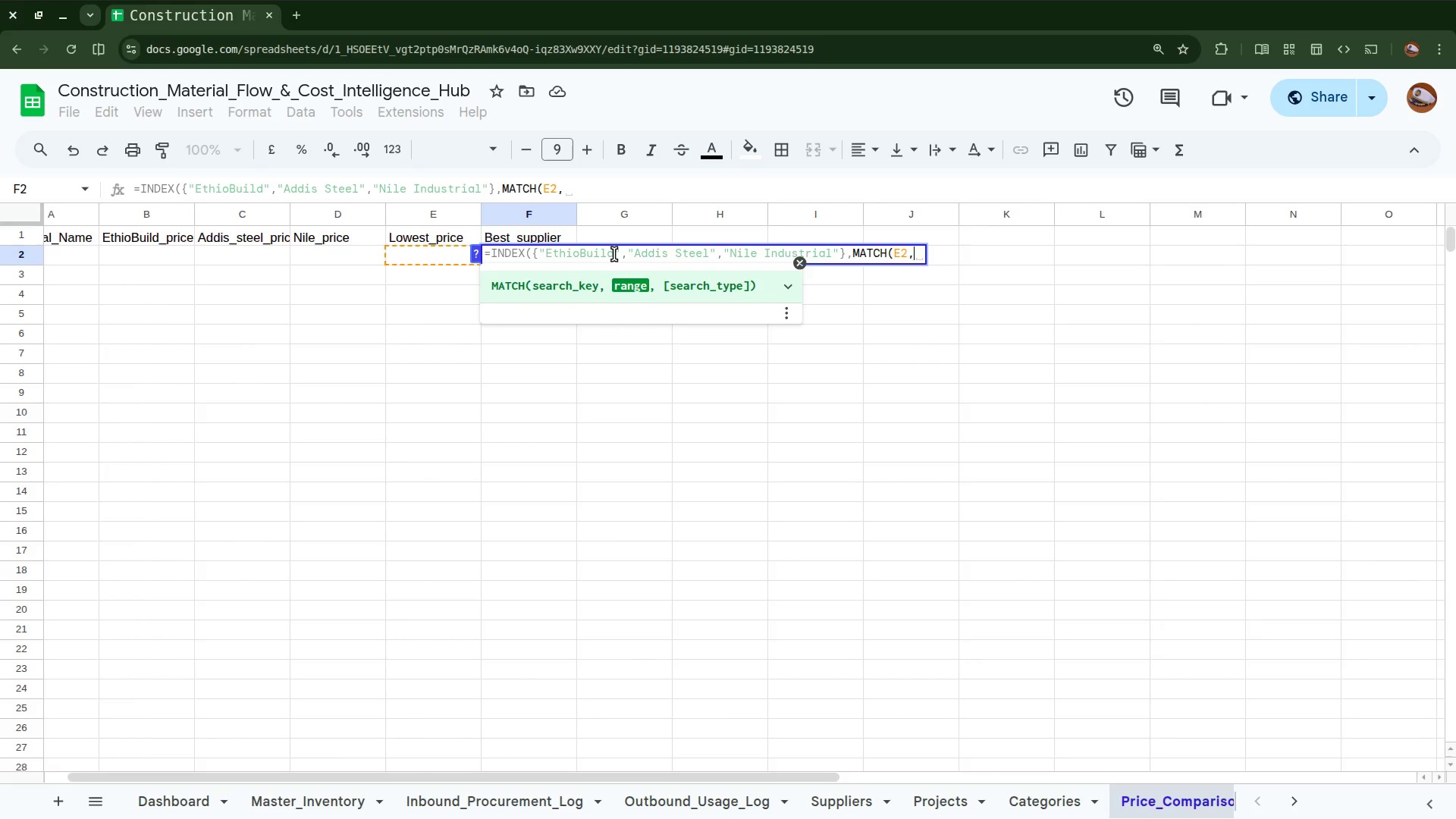 
type(B2)
 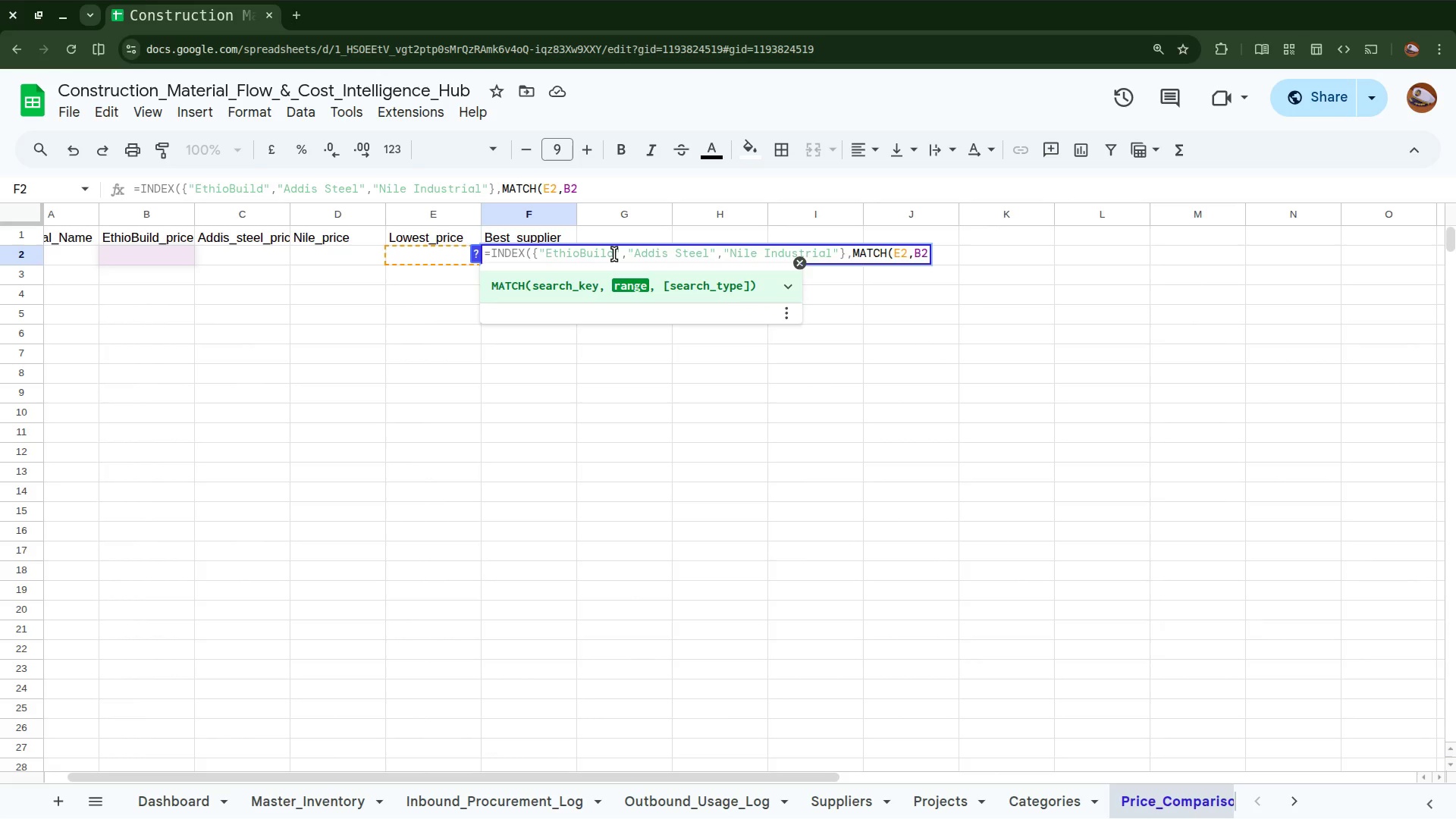 
key(Comma)
 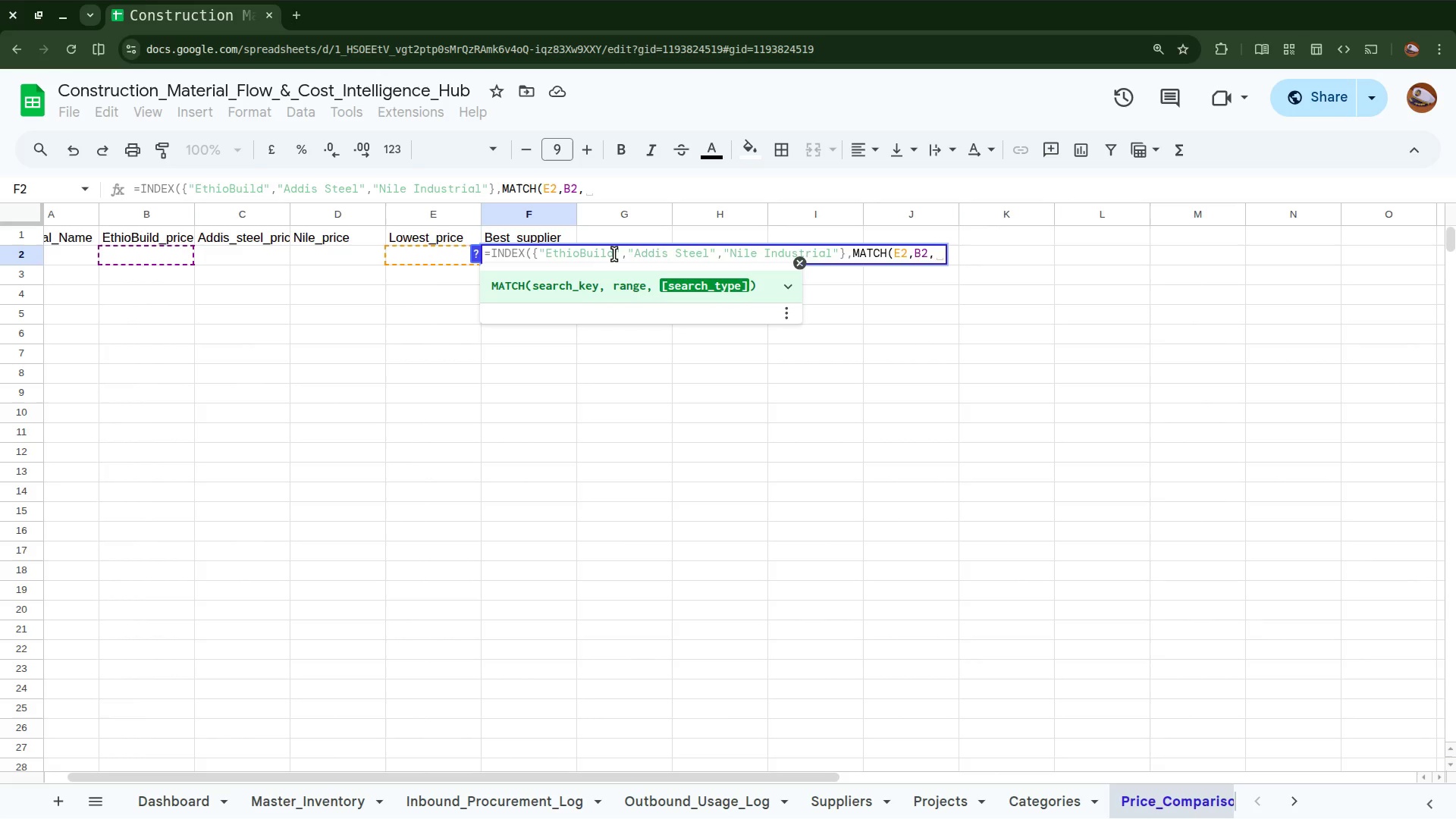 
wait(8.38)
 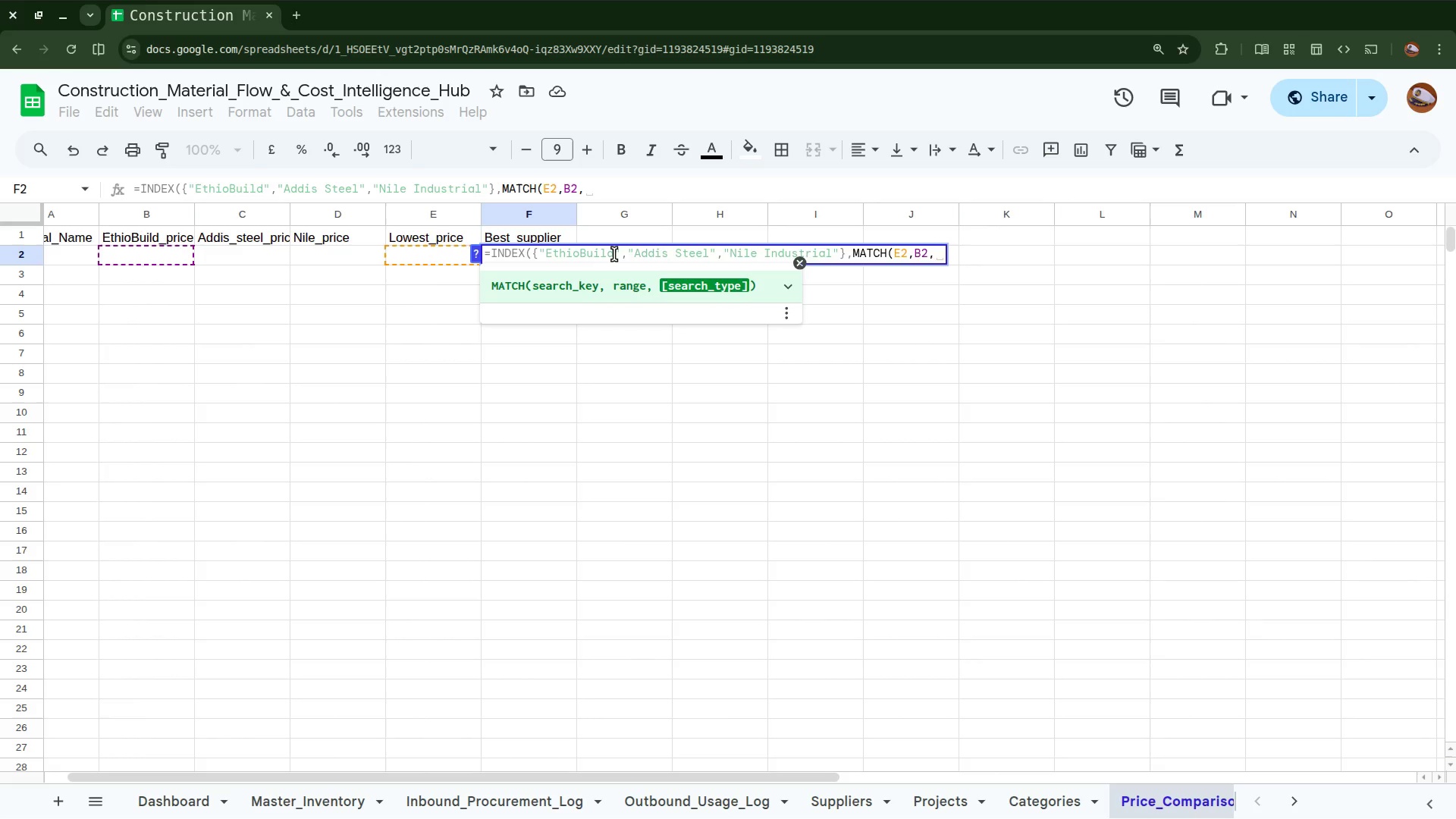 
type(D2,0)
 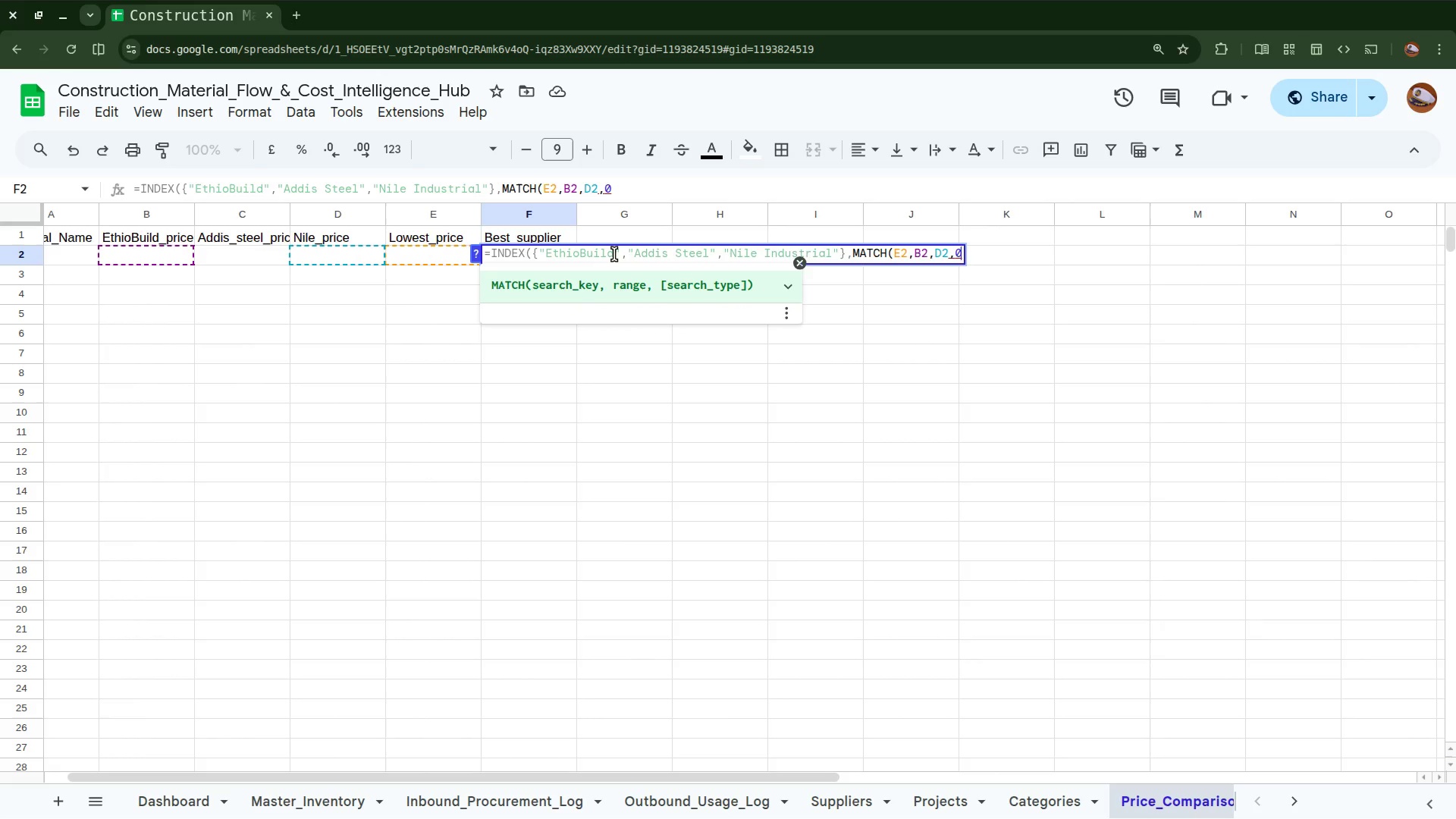 
type()))
 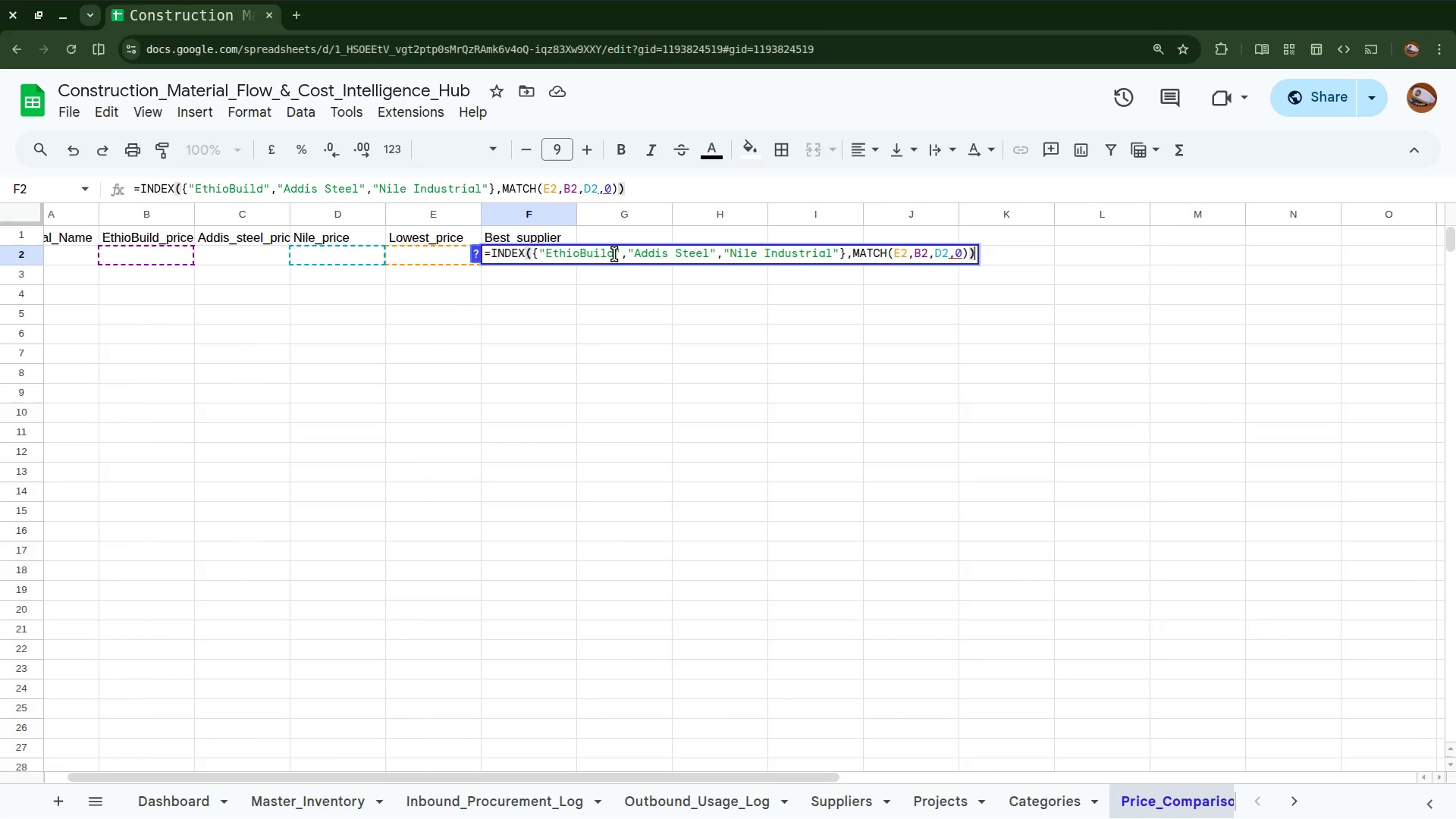 
wait(30.47)
 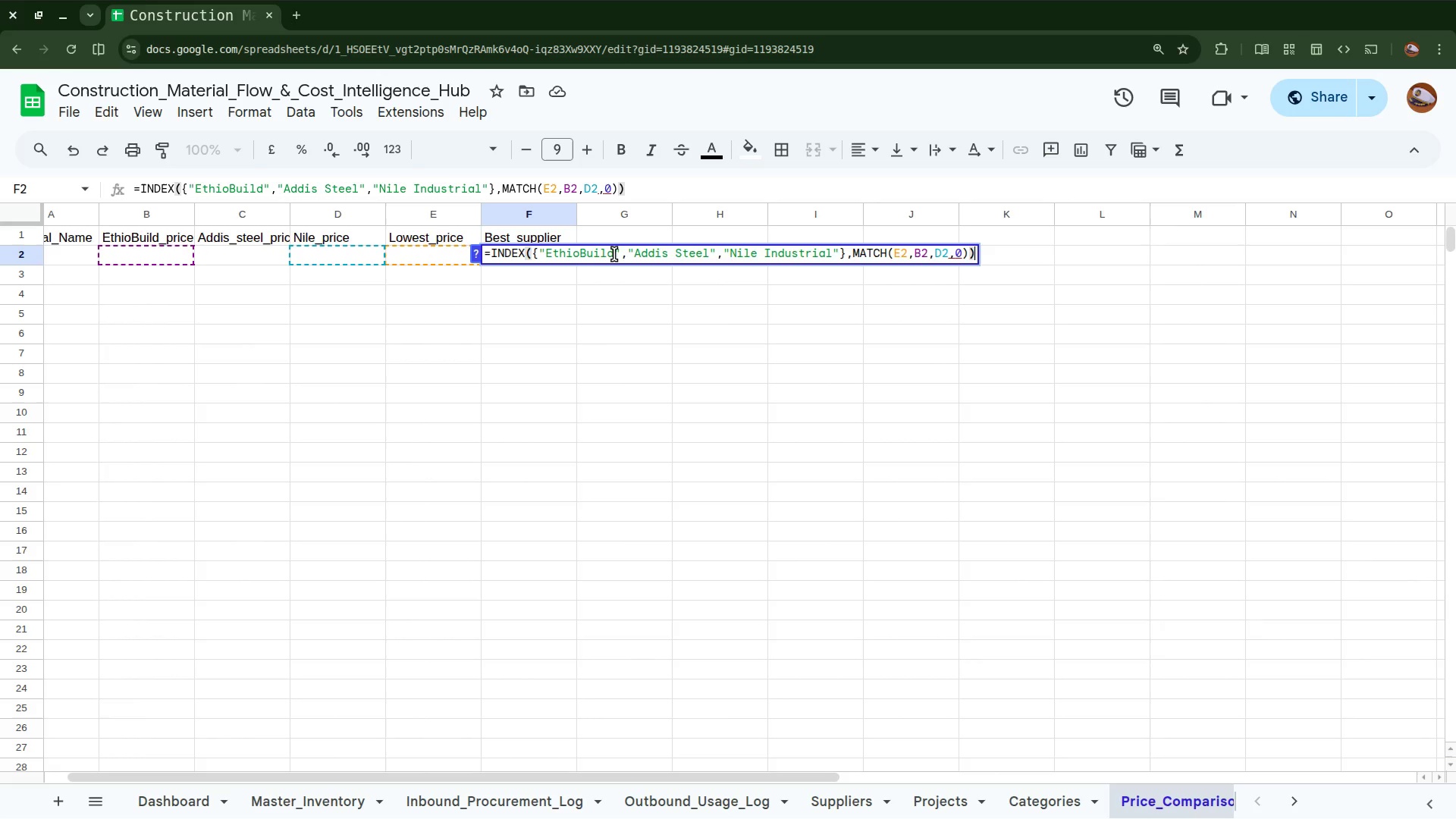 
left_click([956, 258])
 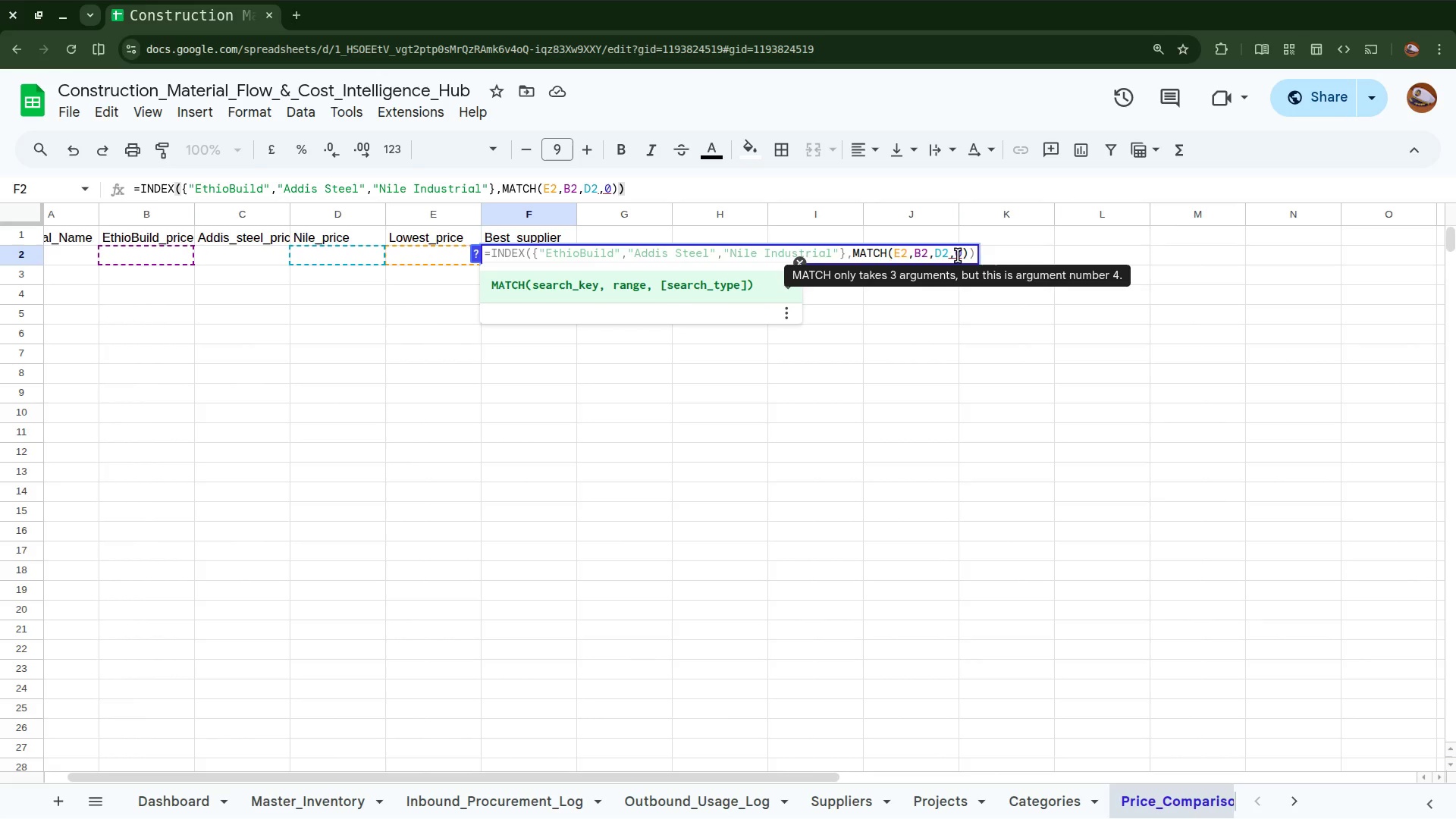 
wait(9.69)
 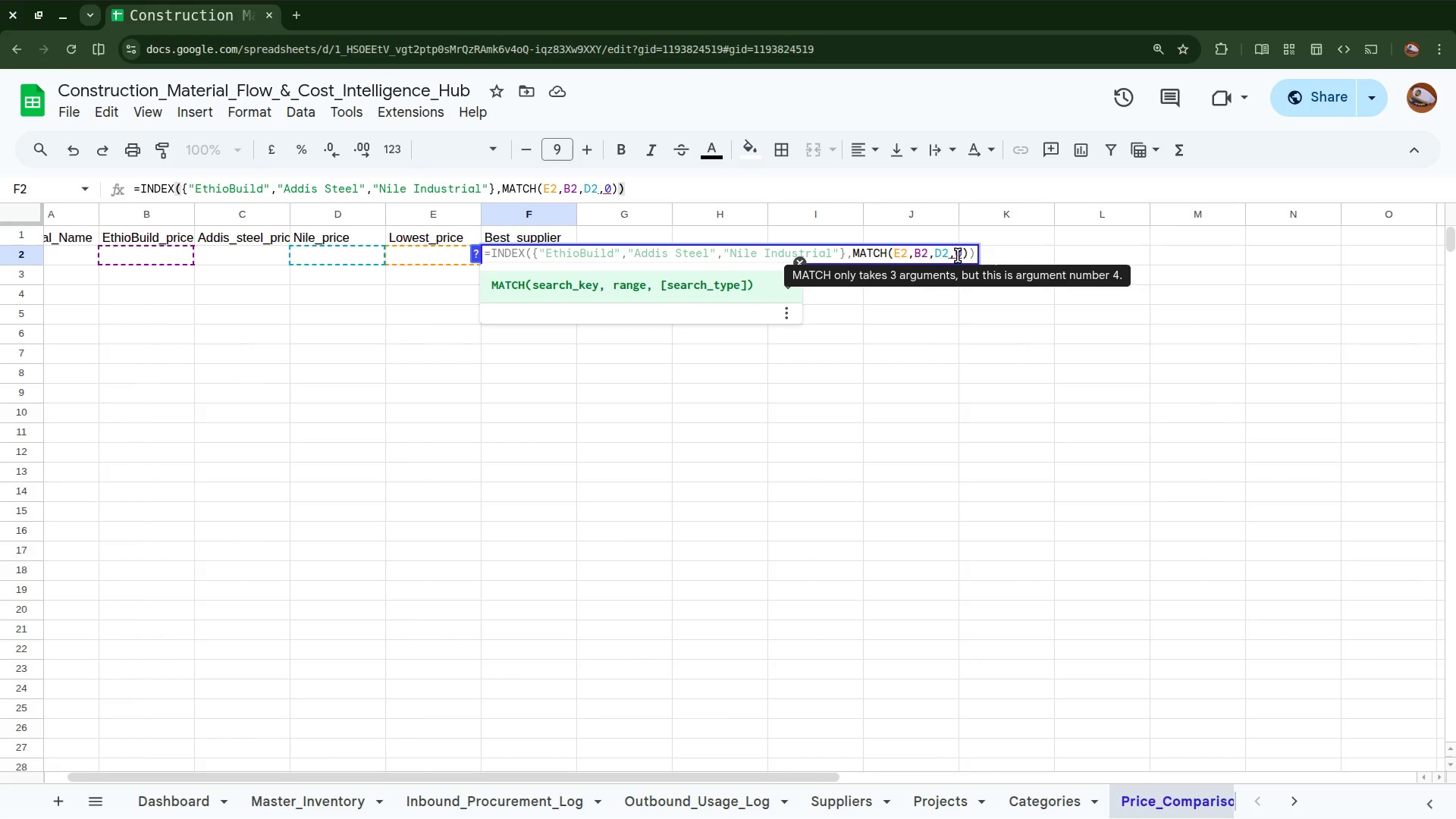 
left_click([935, 253])
 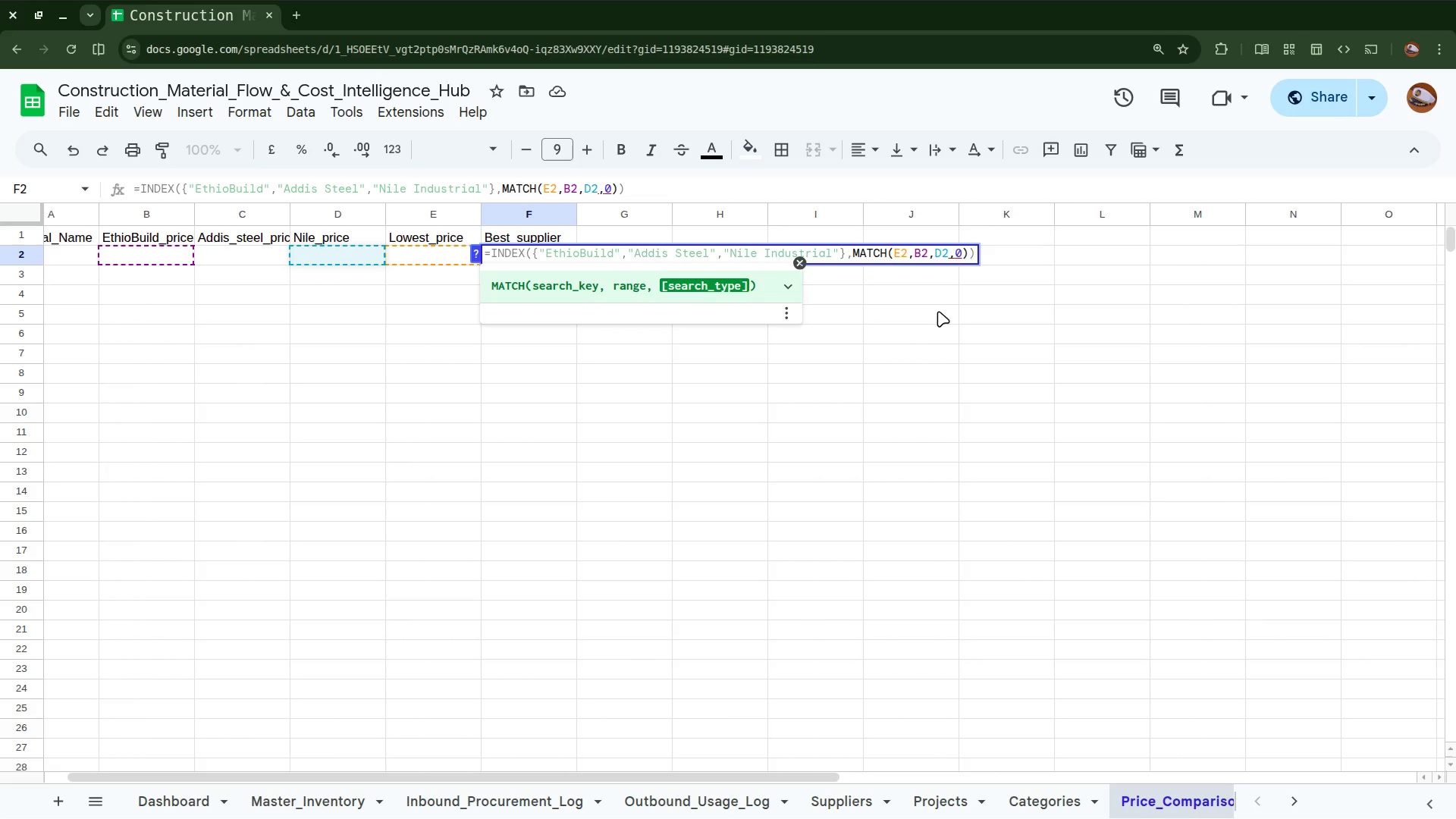 
key(Backspace)
 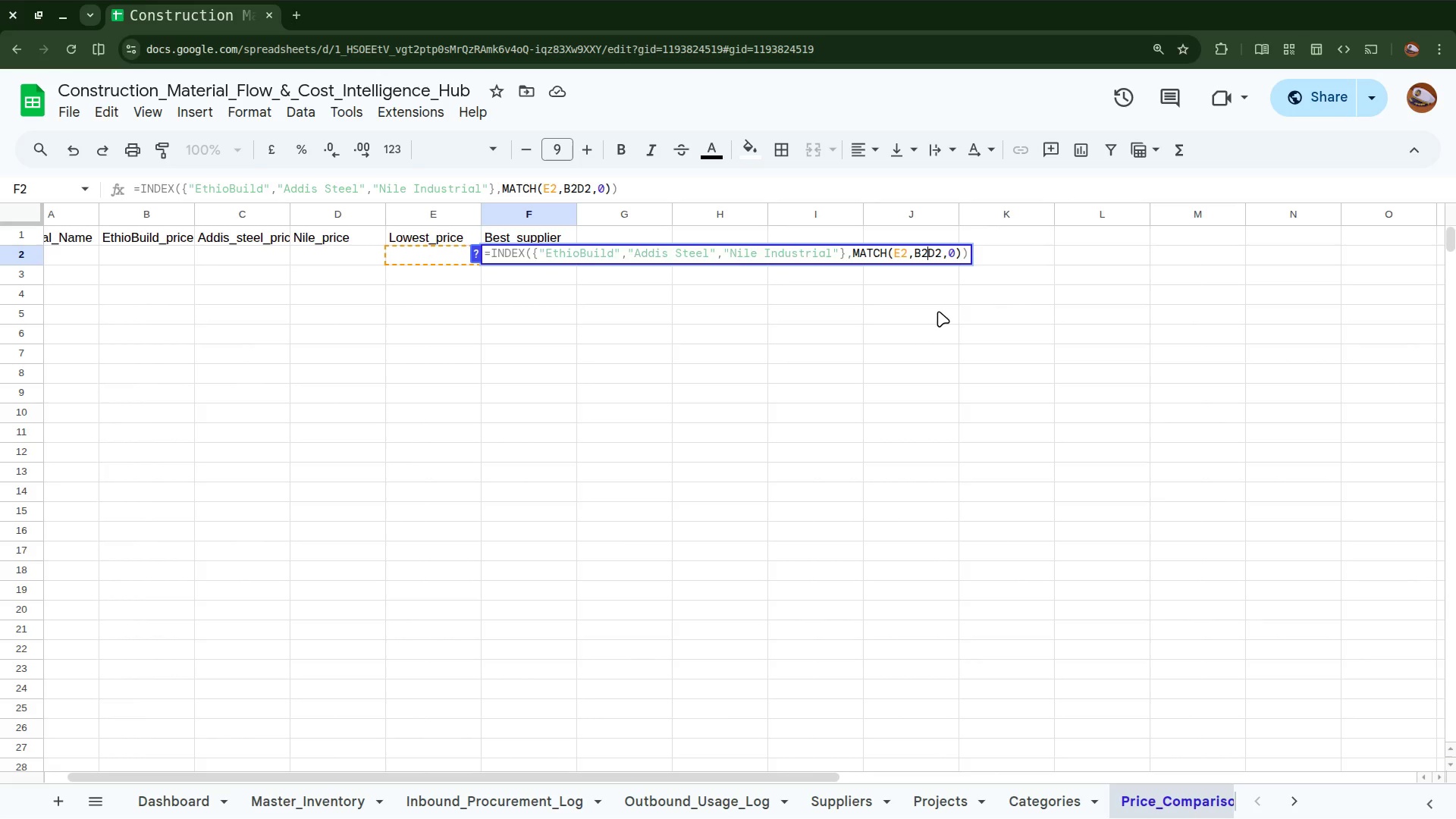 
key(Shift+Semicolon)
 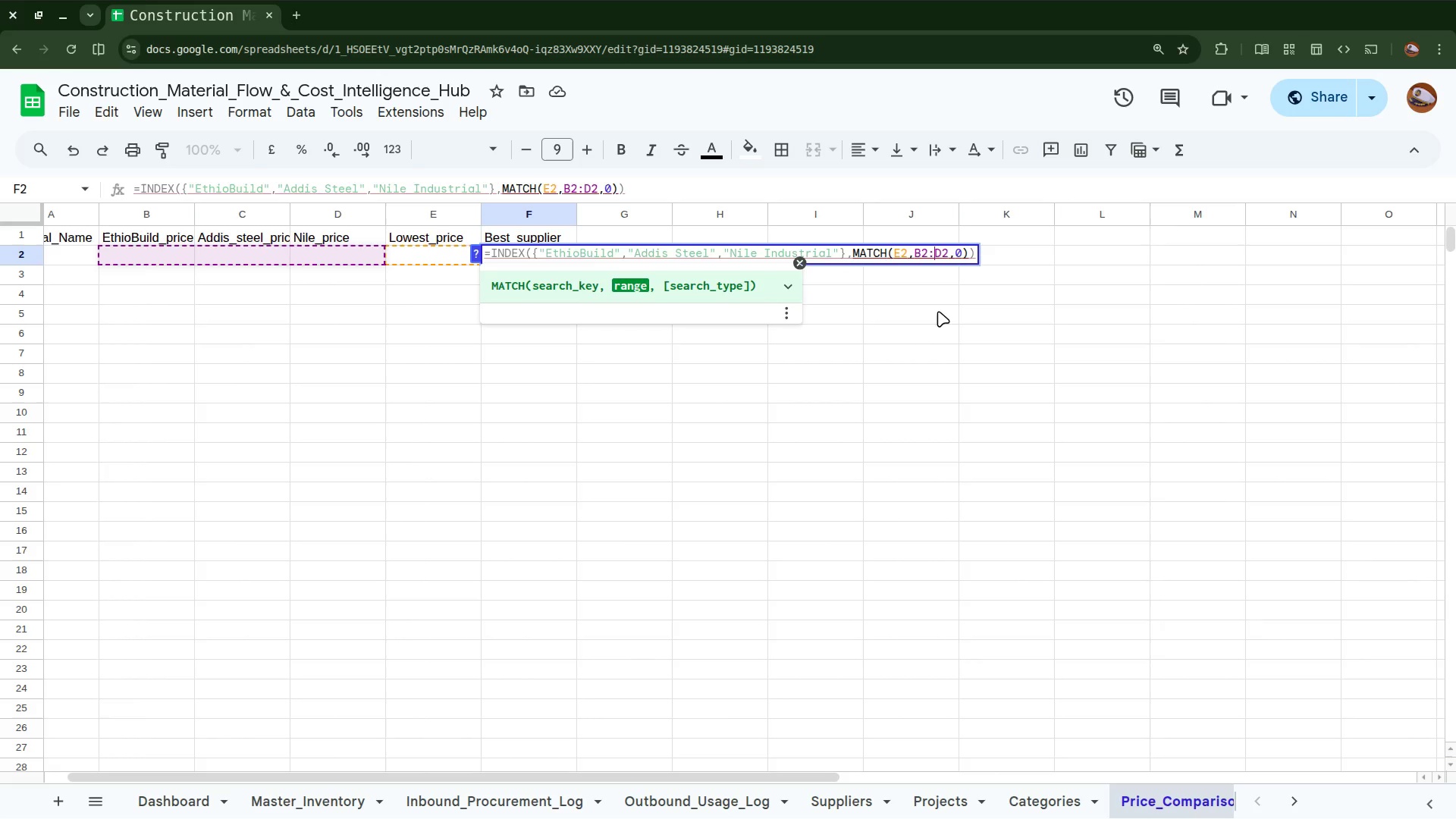 
wait(6.67)
 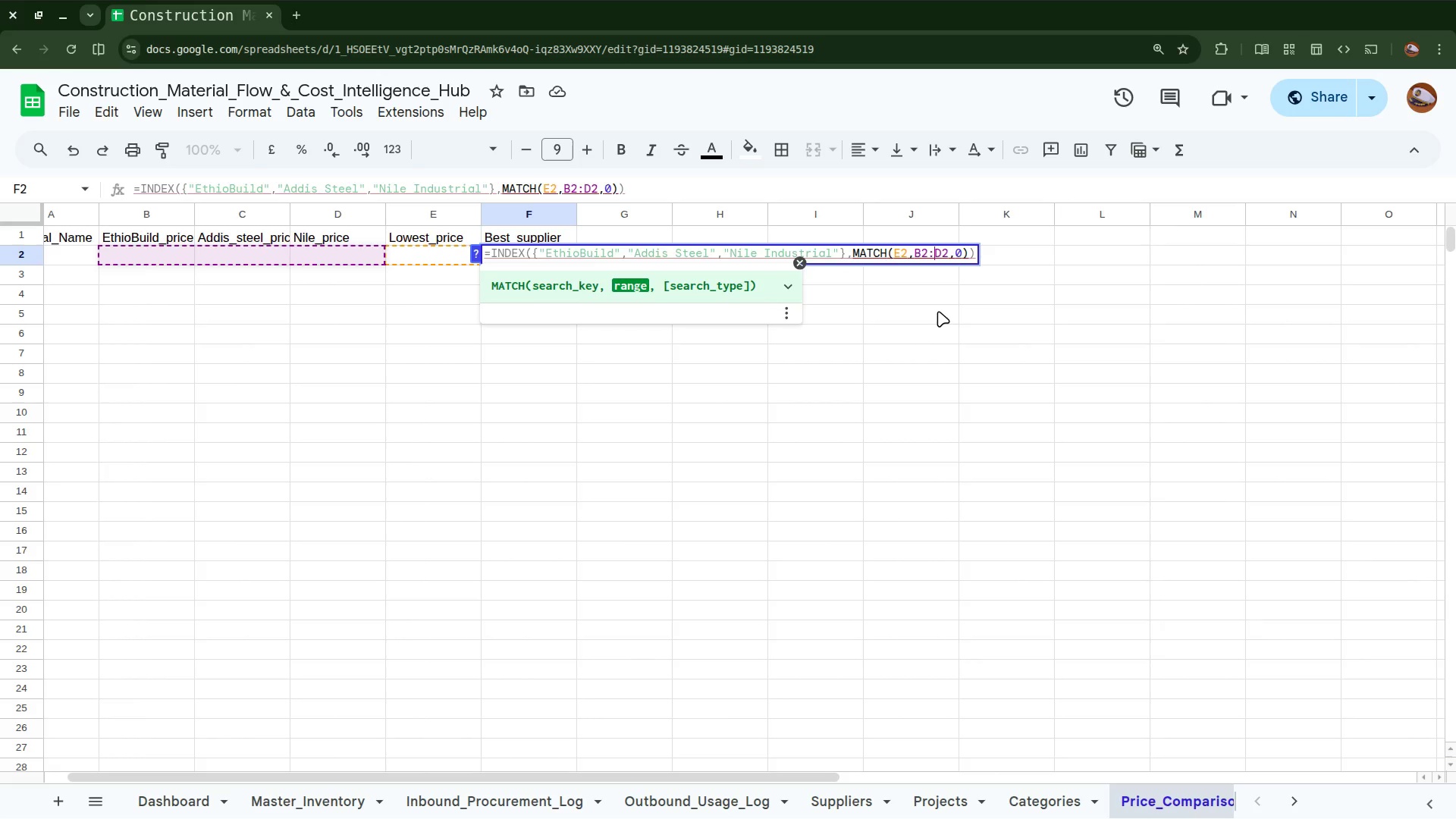 
scroll: coordinate [843, 249], scroll_direction: up, amount: 7.0
 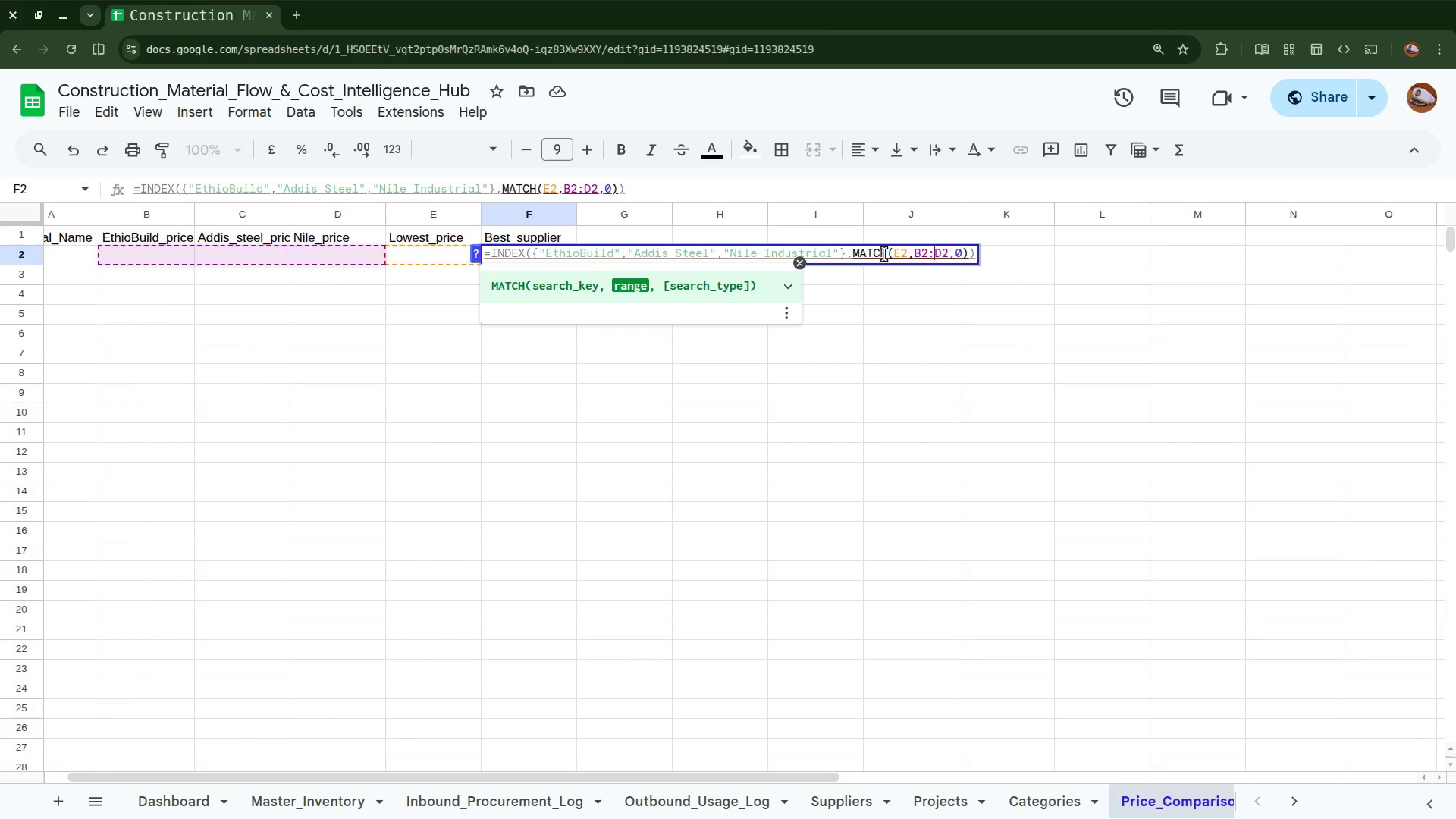 
wait(8.55)
 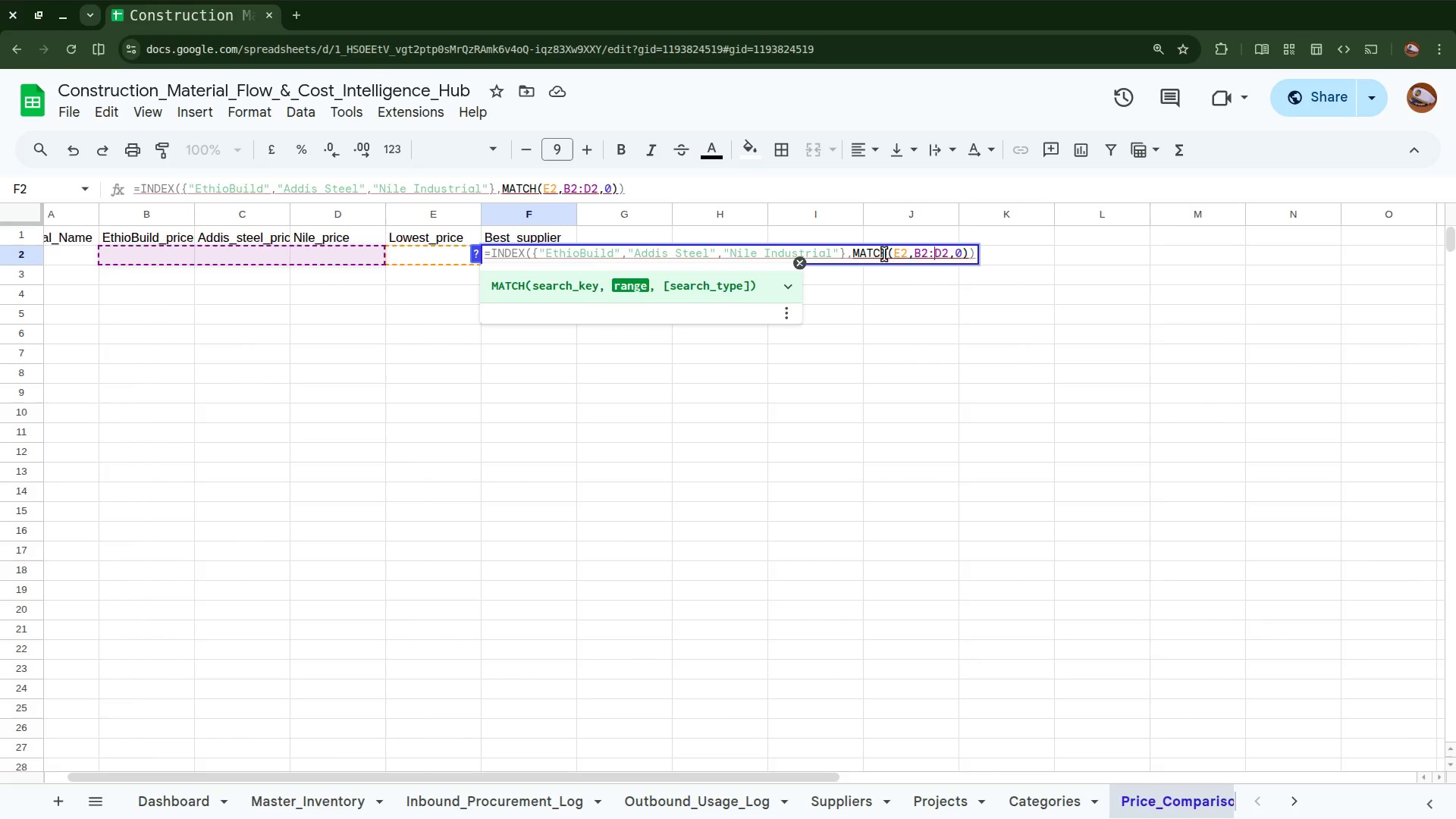 
left_click([884, 254])
 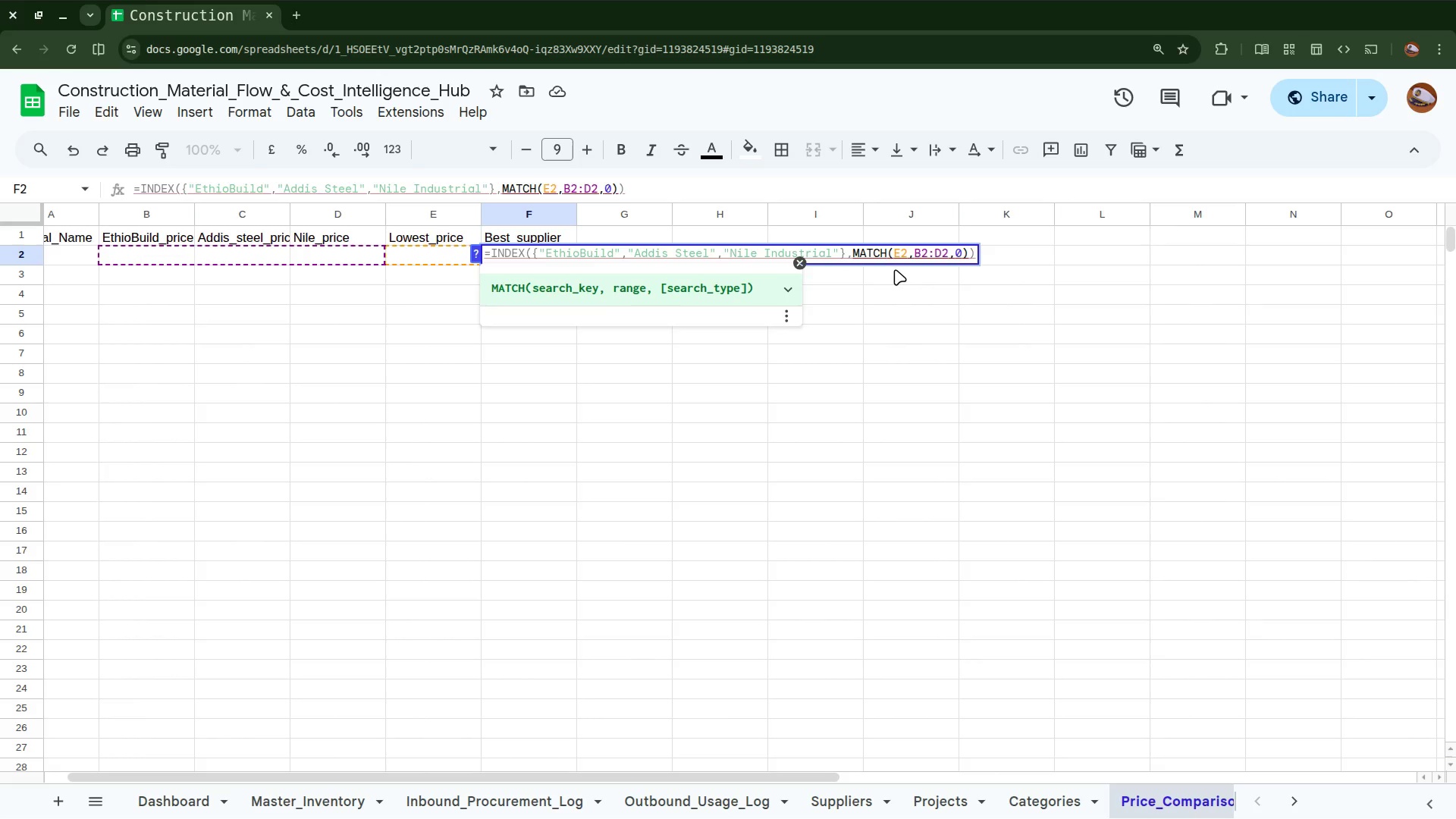 
wait(8.66)
 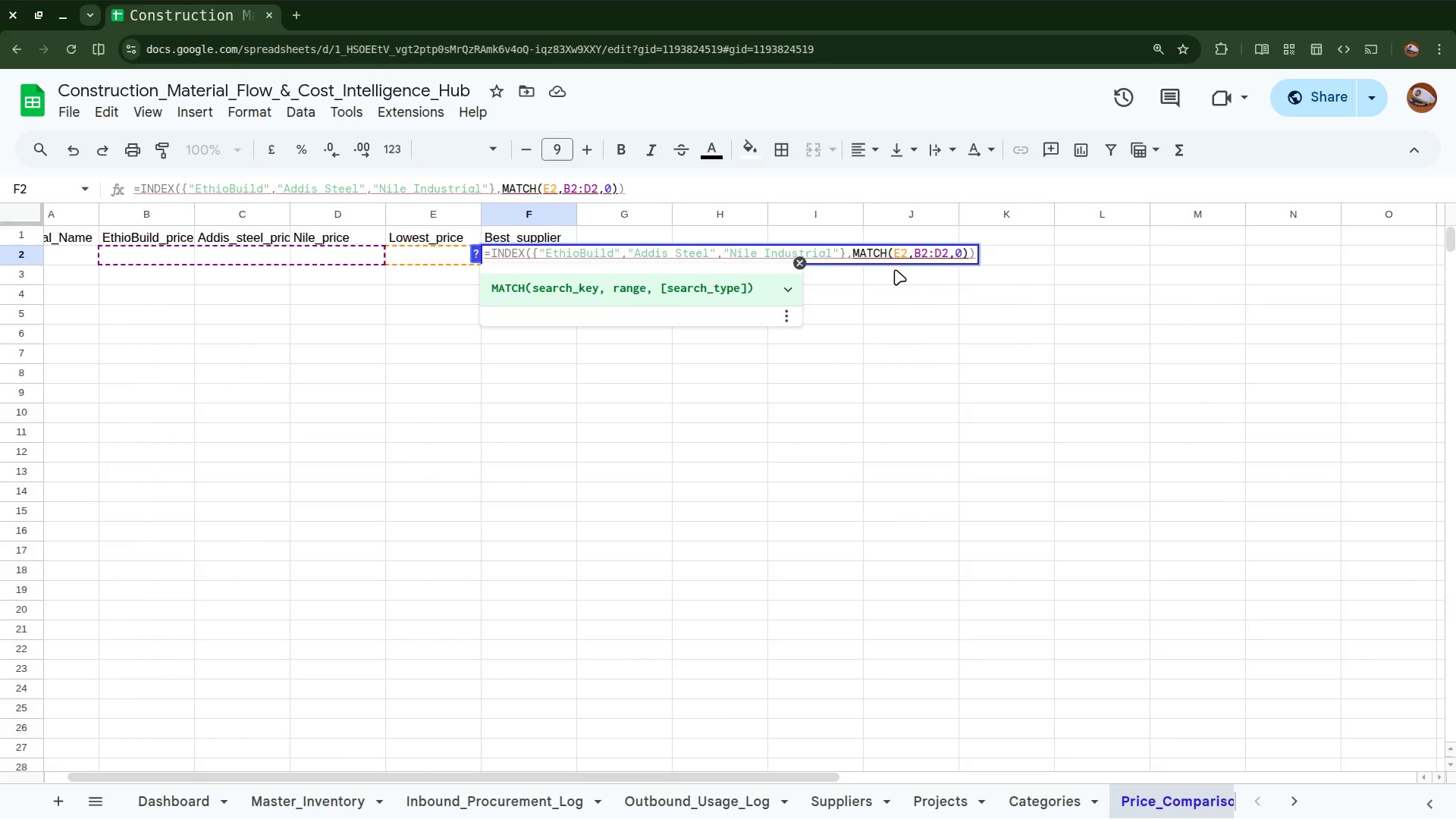 
left_click([847, 257])
 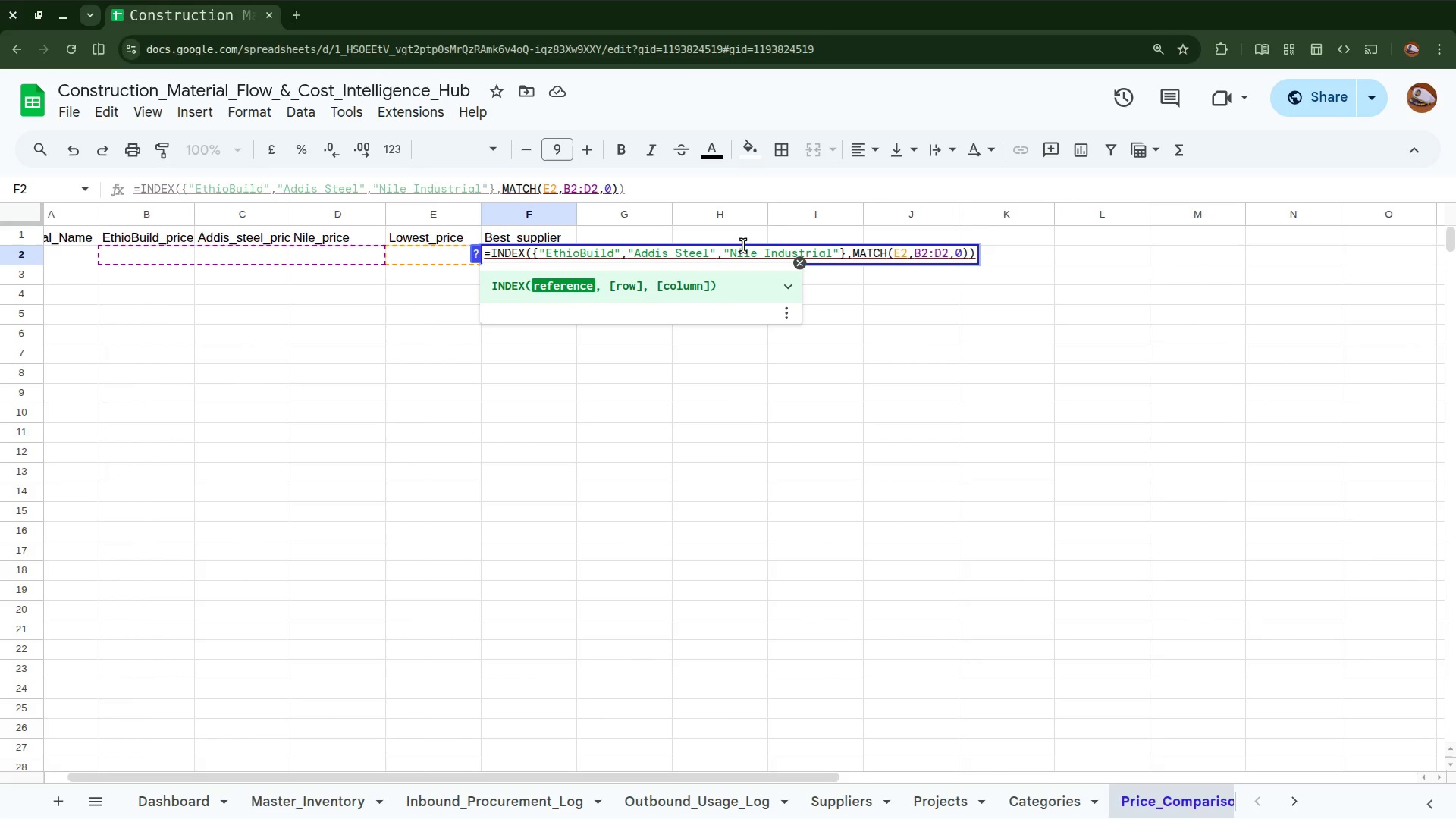 
wait(12.21)
 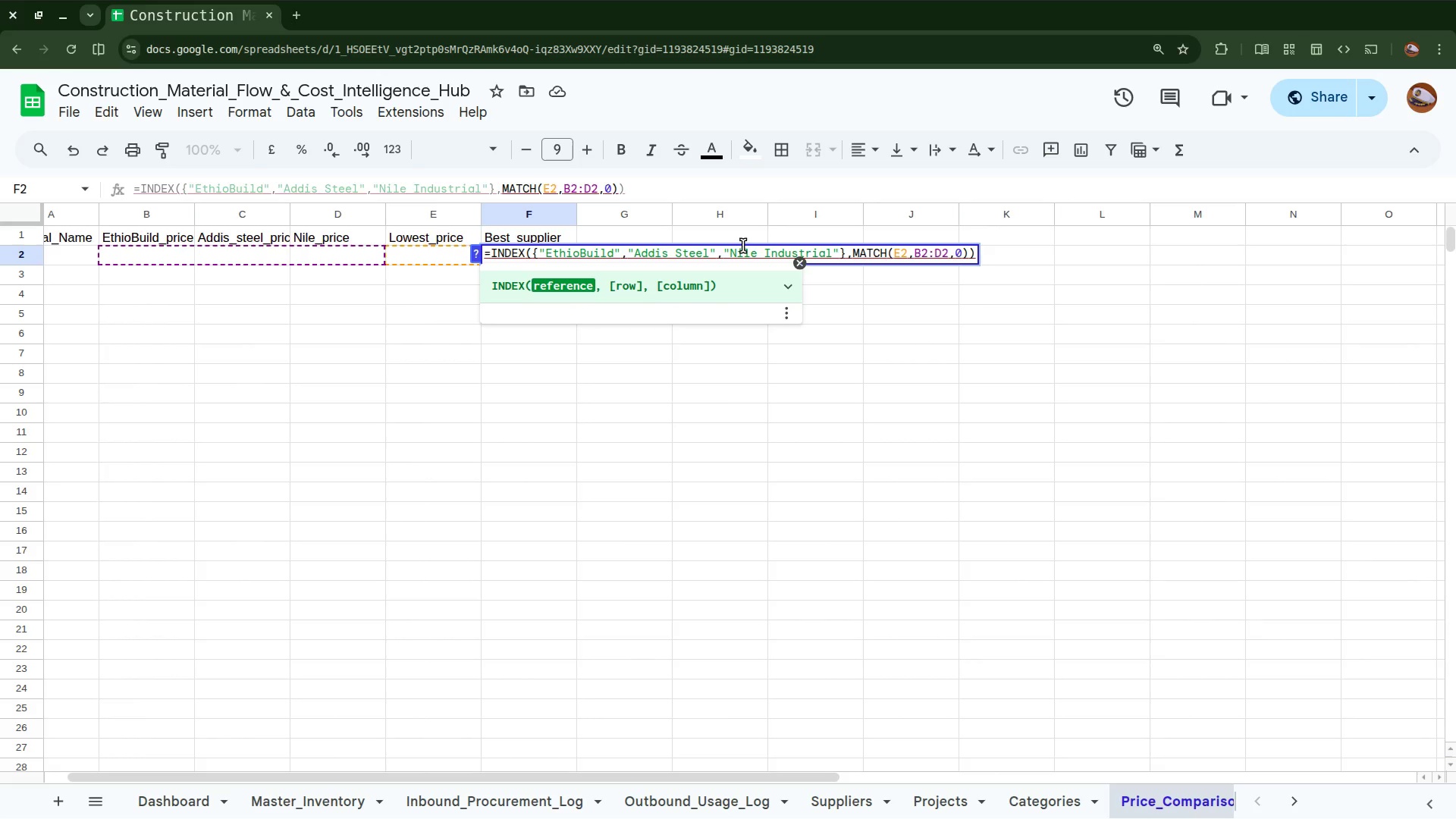 
left_click([845, 252])
 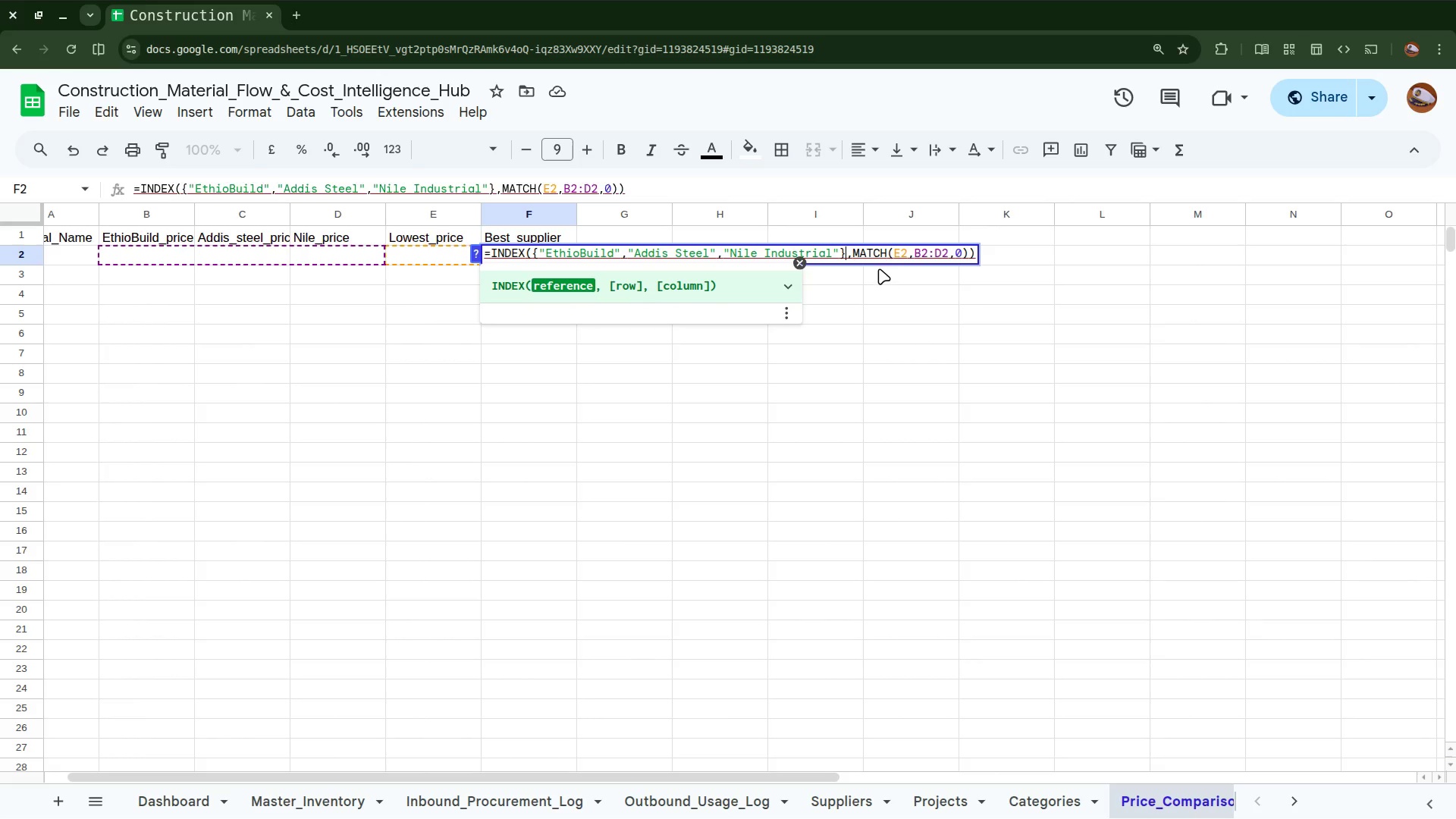 
key(ArrowRight)
 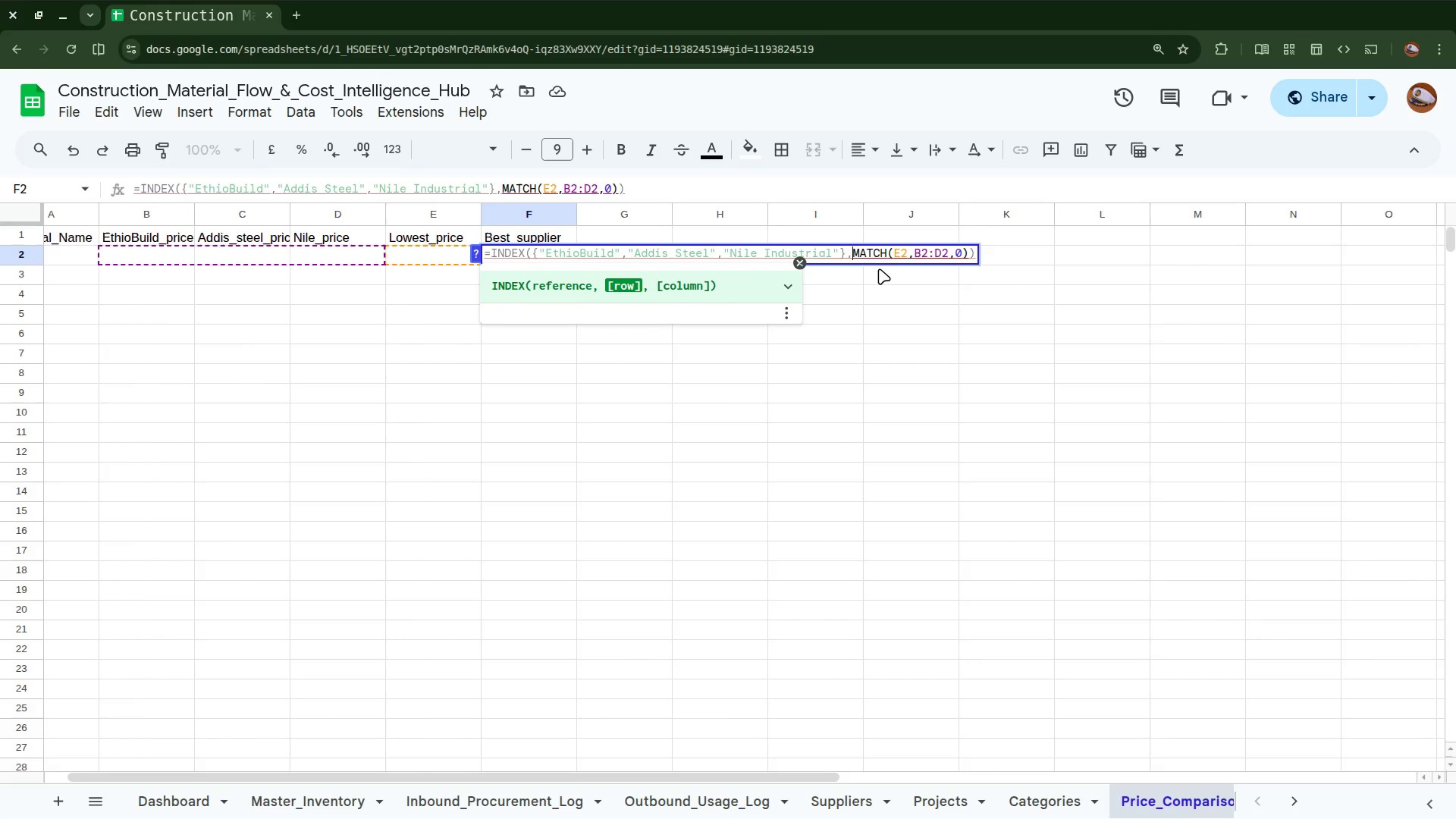 
key(Space)
 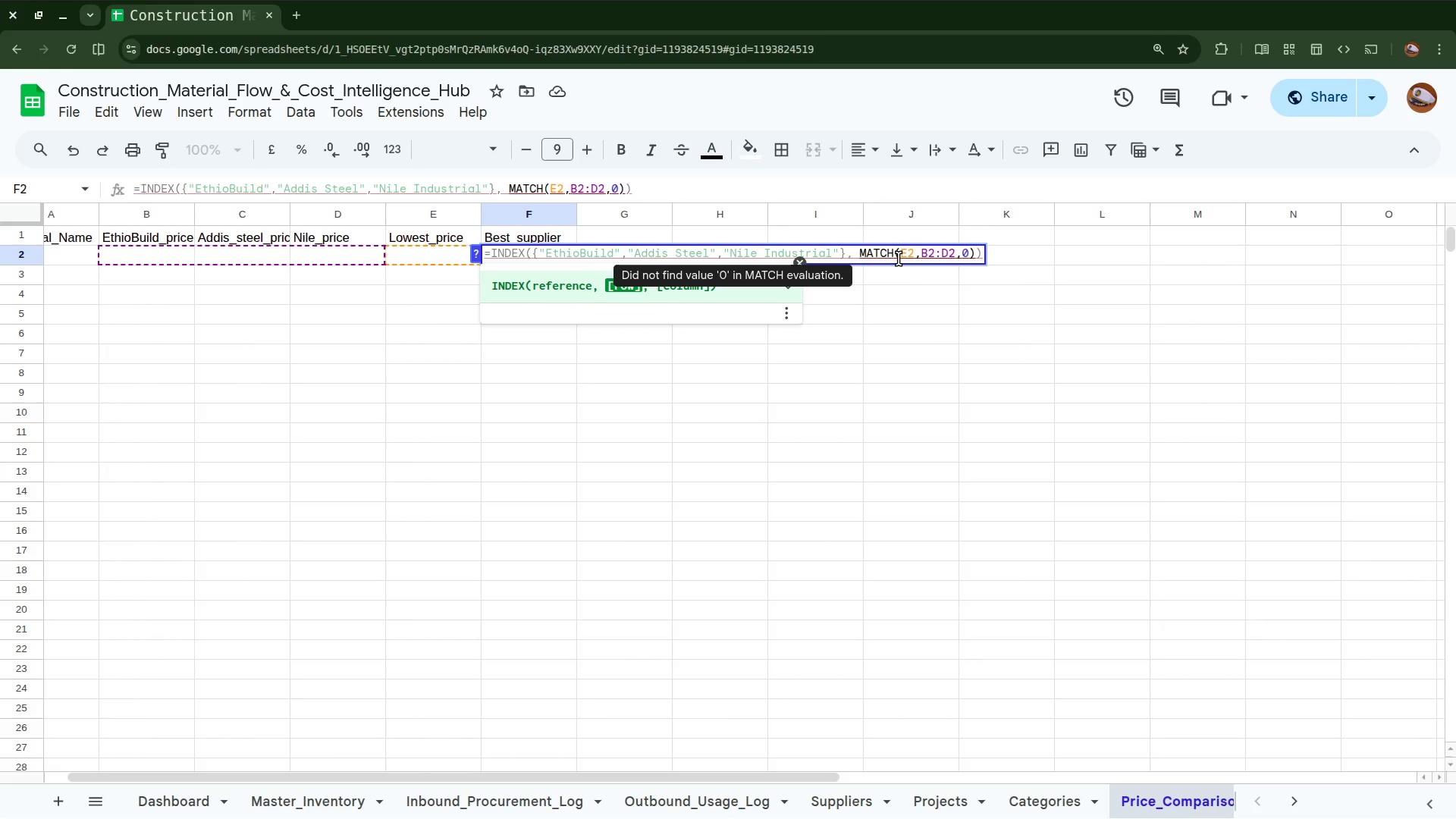 
wait(5.83)
 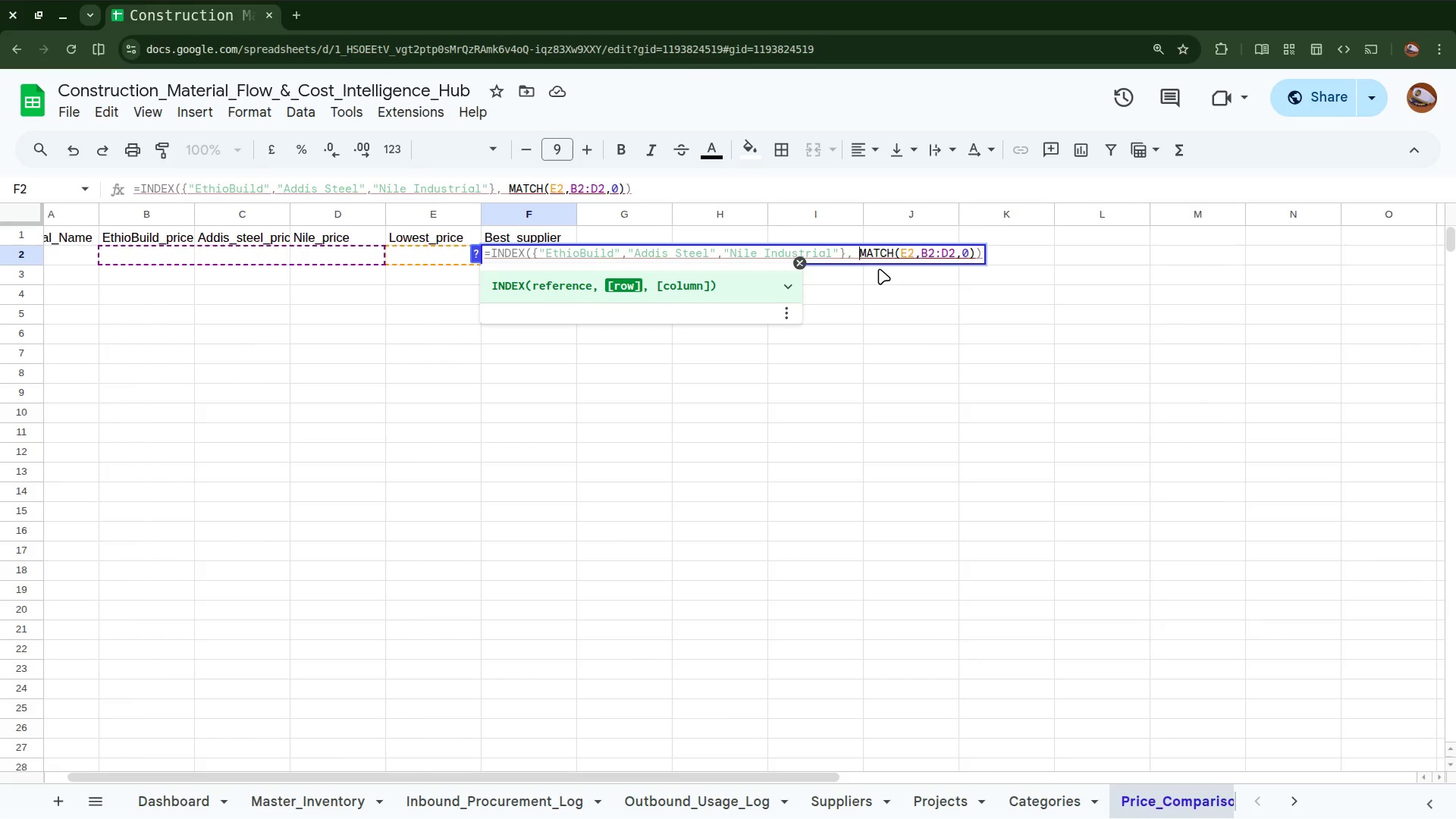 
scroll: coordinate [899, 259], scroll_direction: up, amount: 1.0
 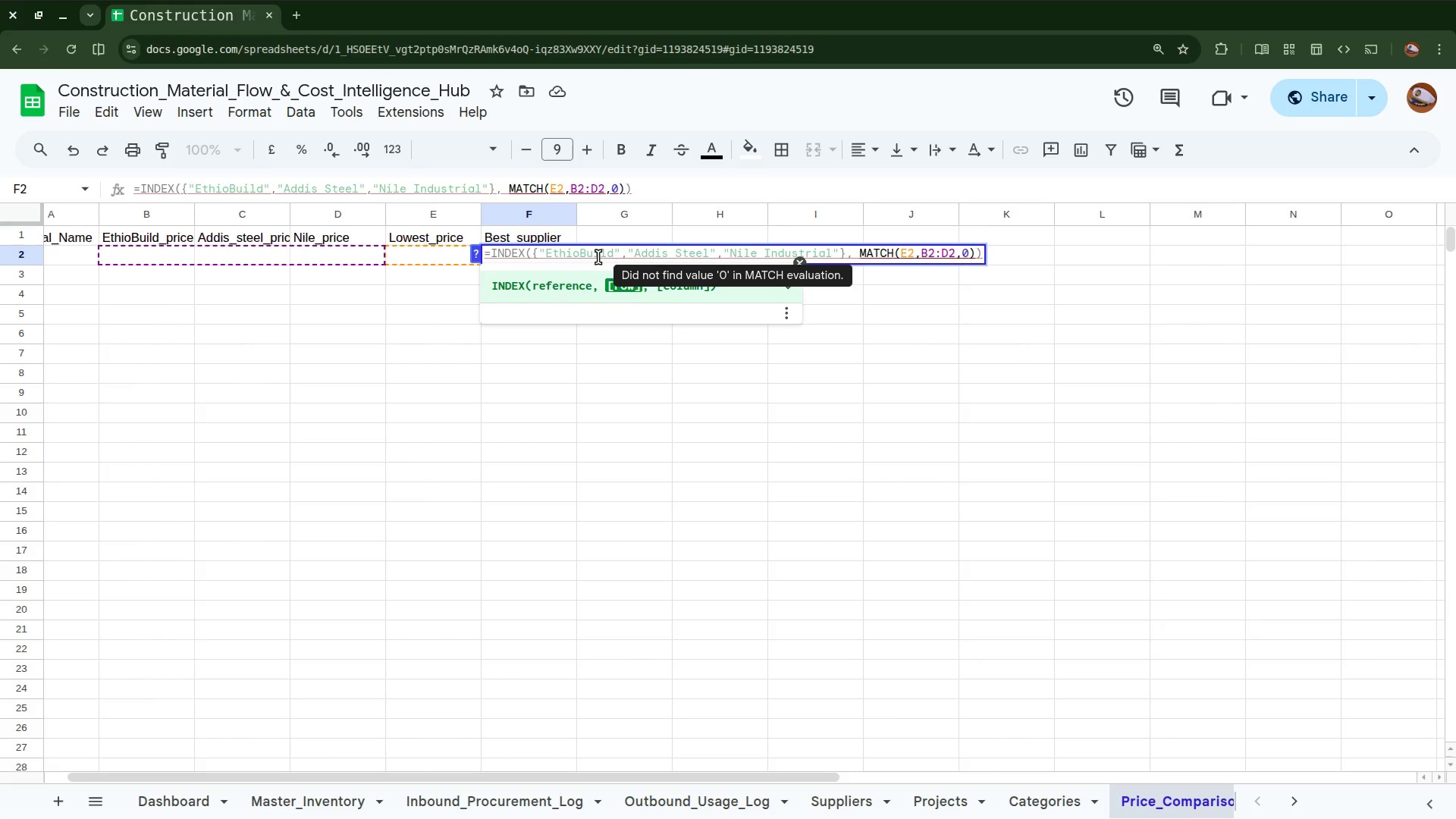 
wait(9.36)
 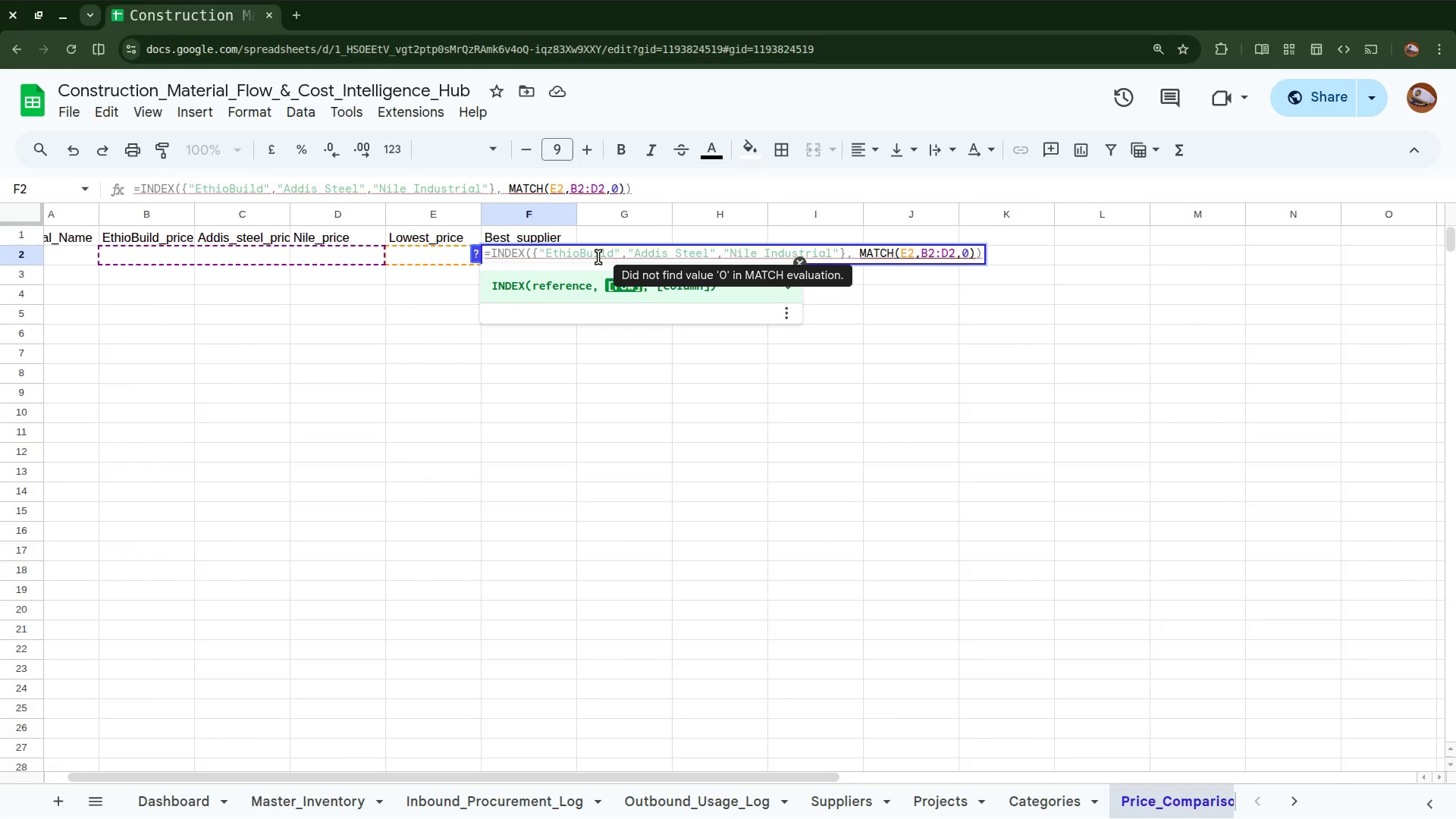 
key(Enter)
 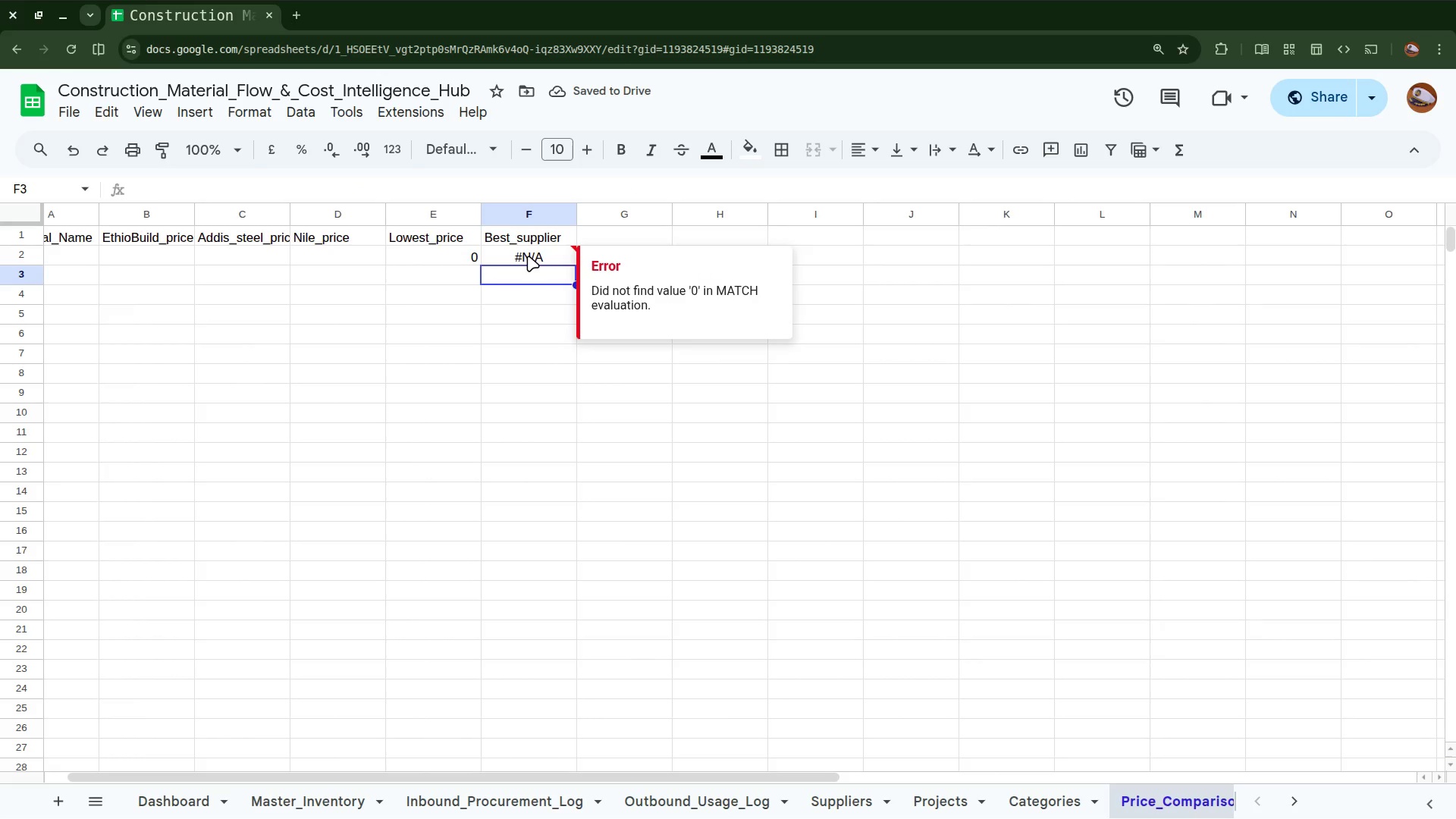 
left_click([528, 256])
 